 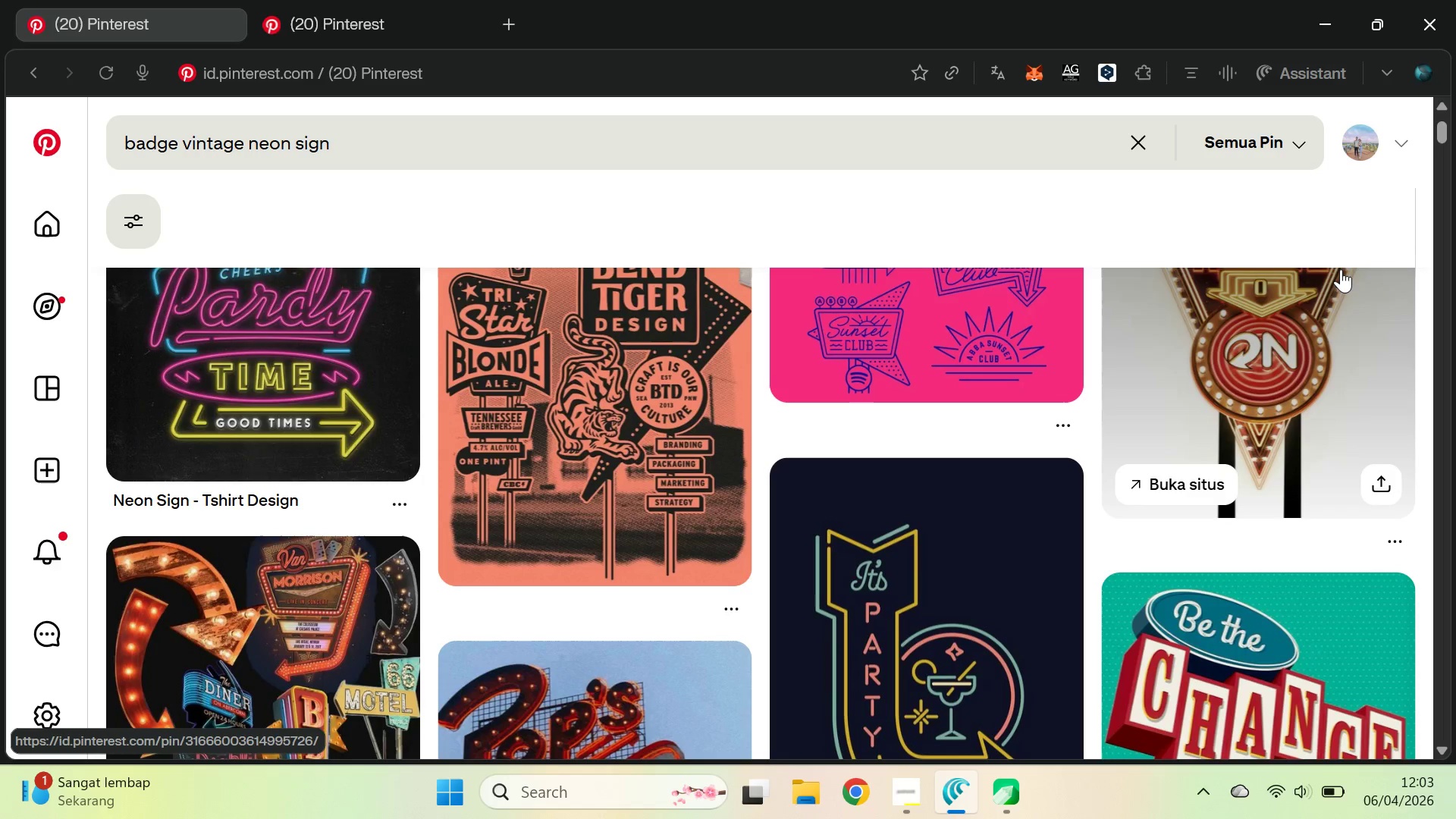 
left_click([953, 700])
 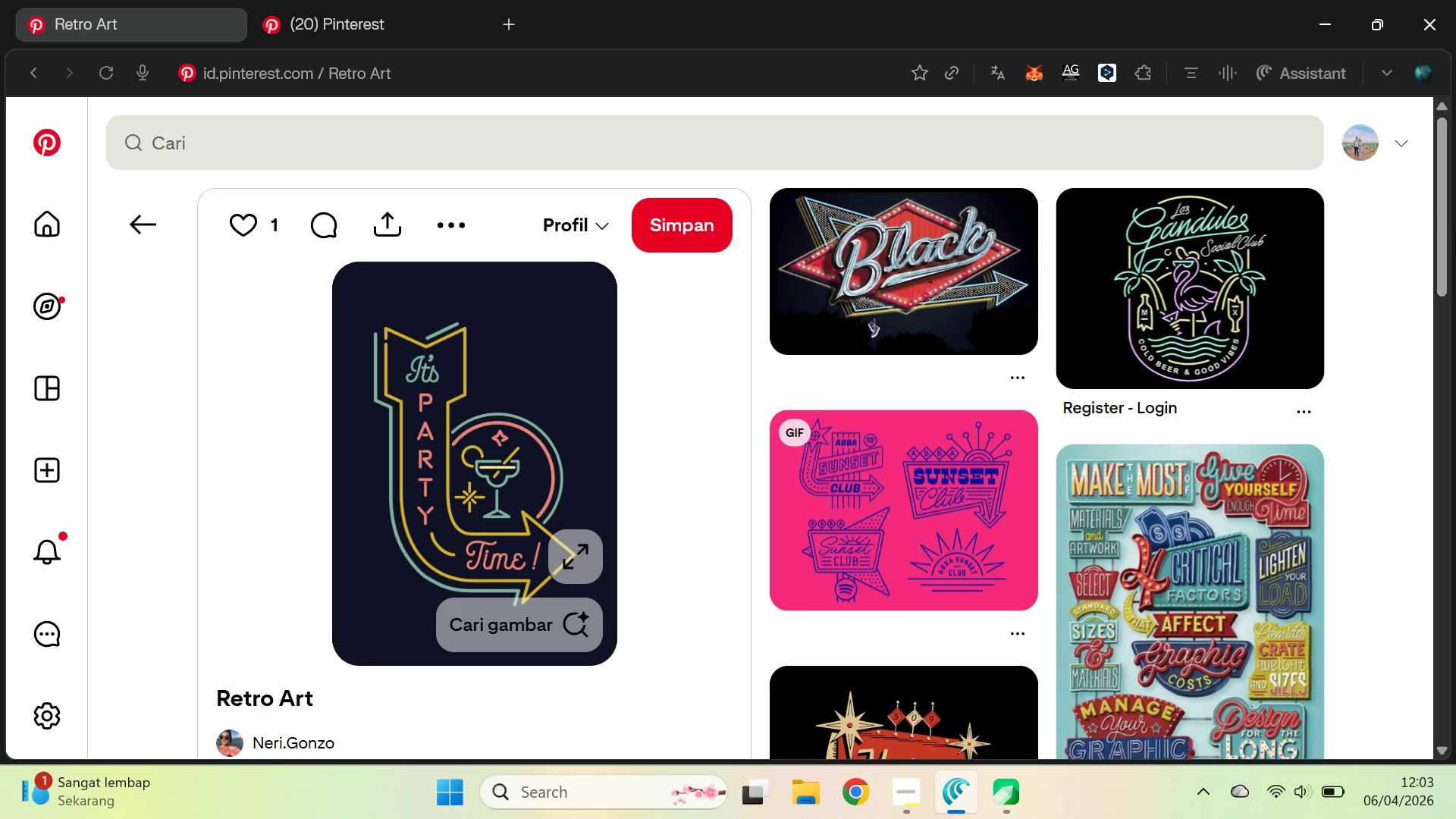 
left_click_drag(start_coordinate=[1455, 193], to_coordinate=[1455, 213])
 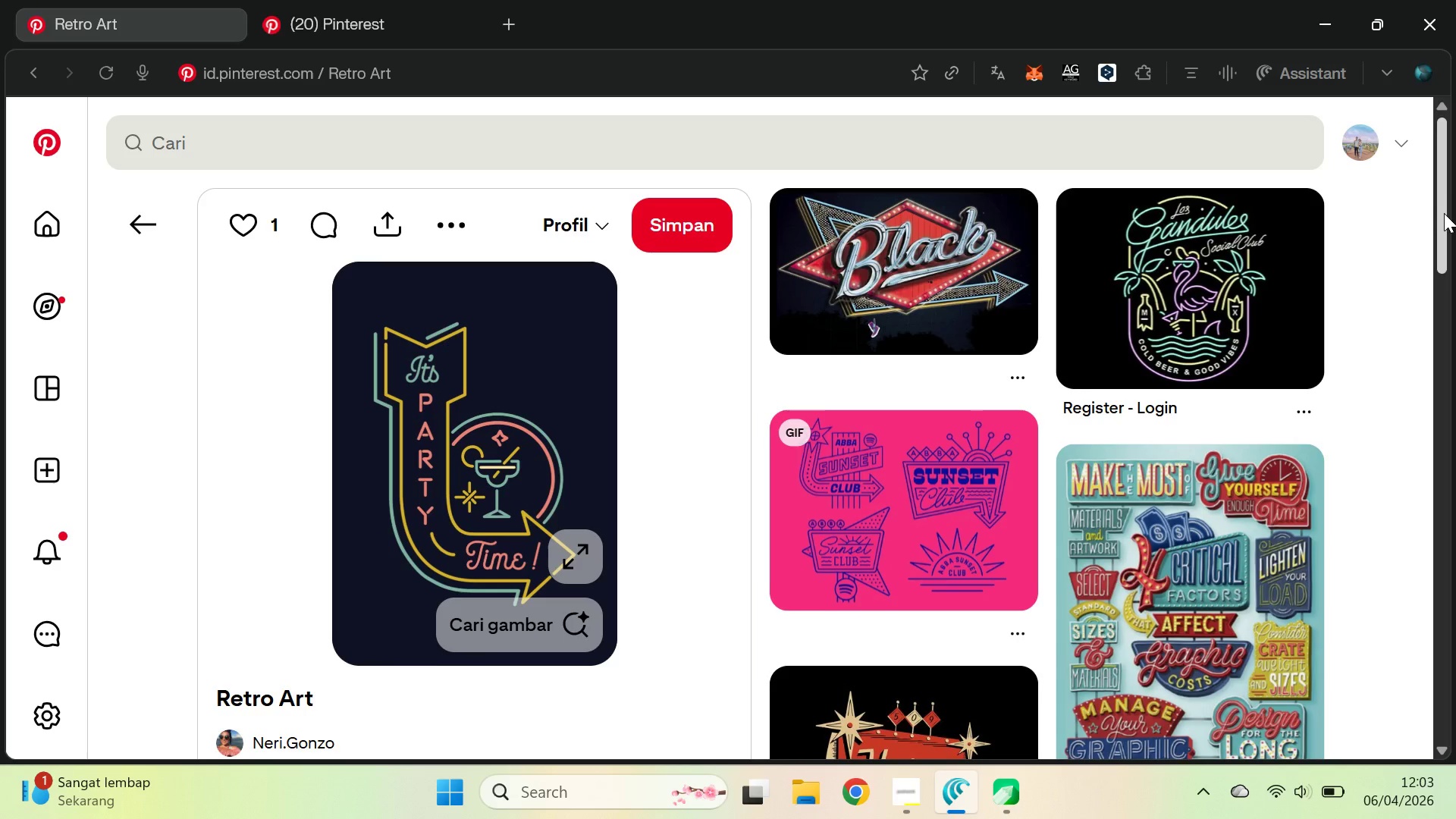 
left_click_drag(start_coordinate=[1444, 213], to_coordinate=[1437, 572])
 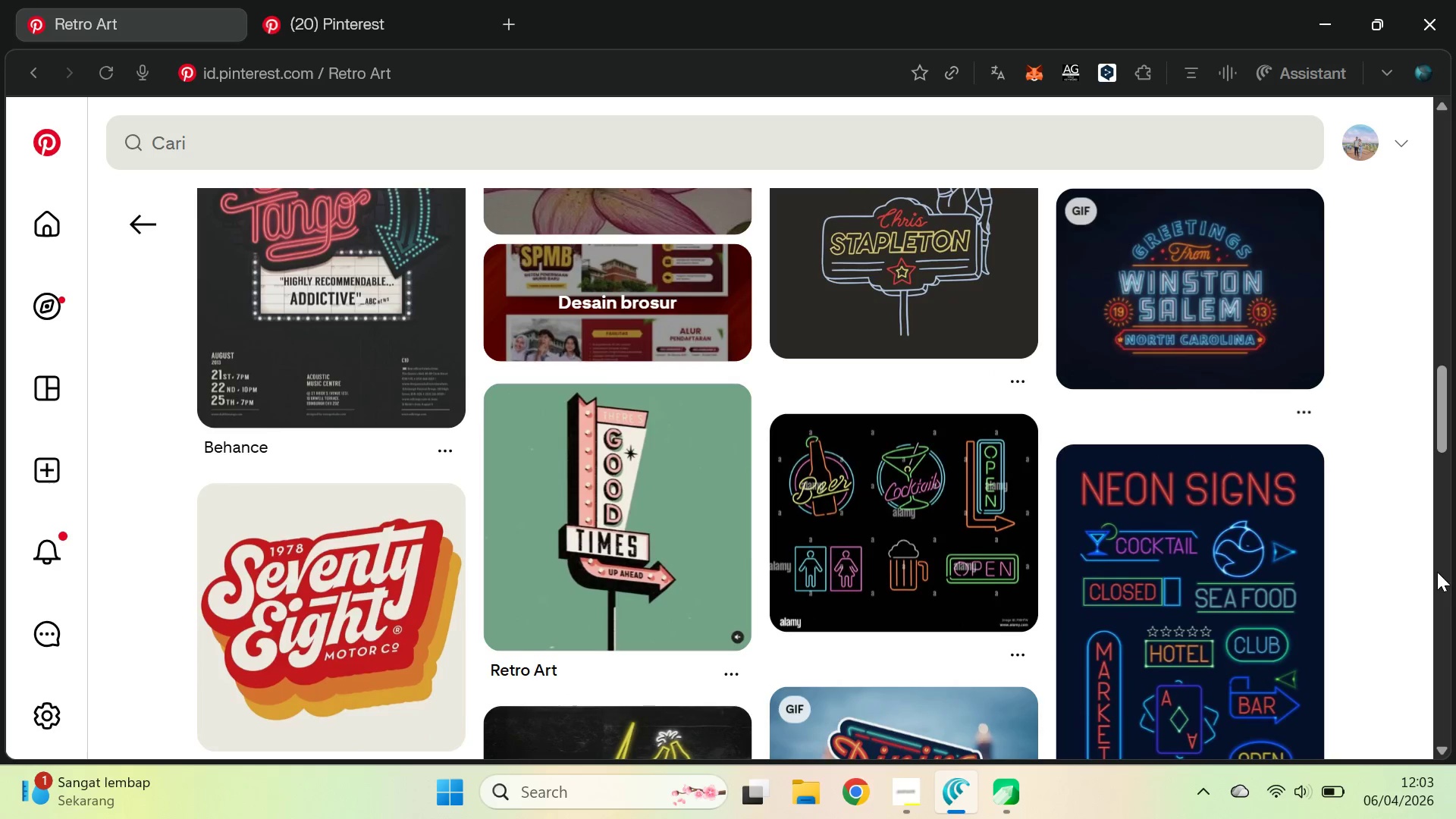 
key(Alt+AltLeft)
 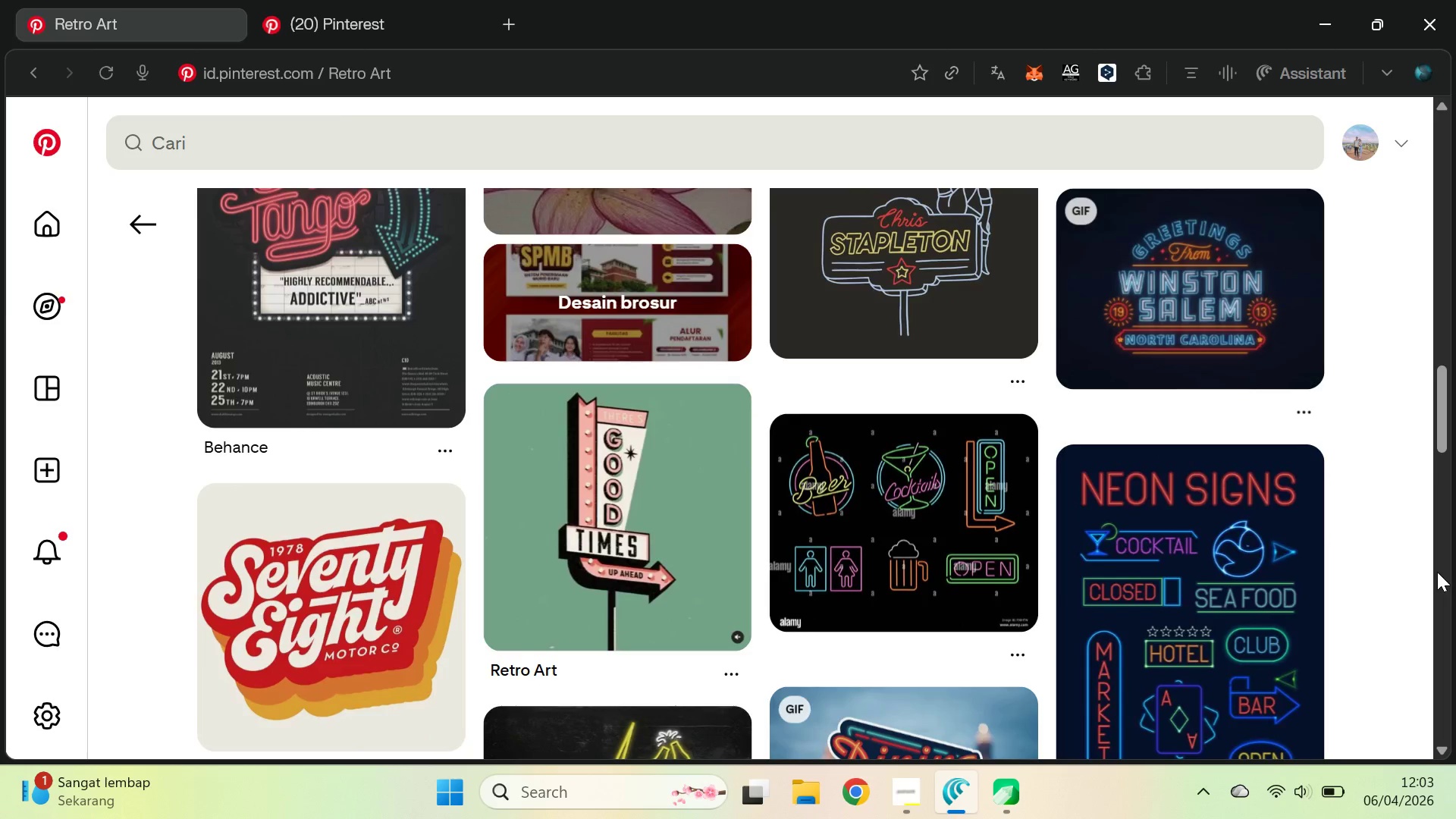 
key(Alt+Tab)
 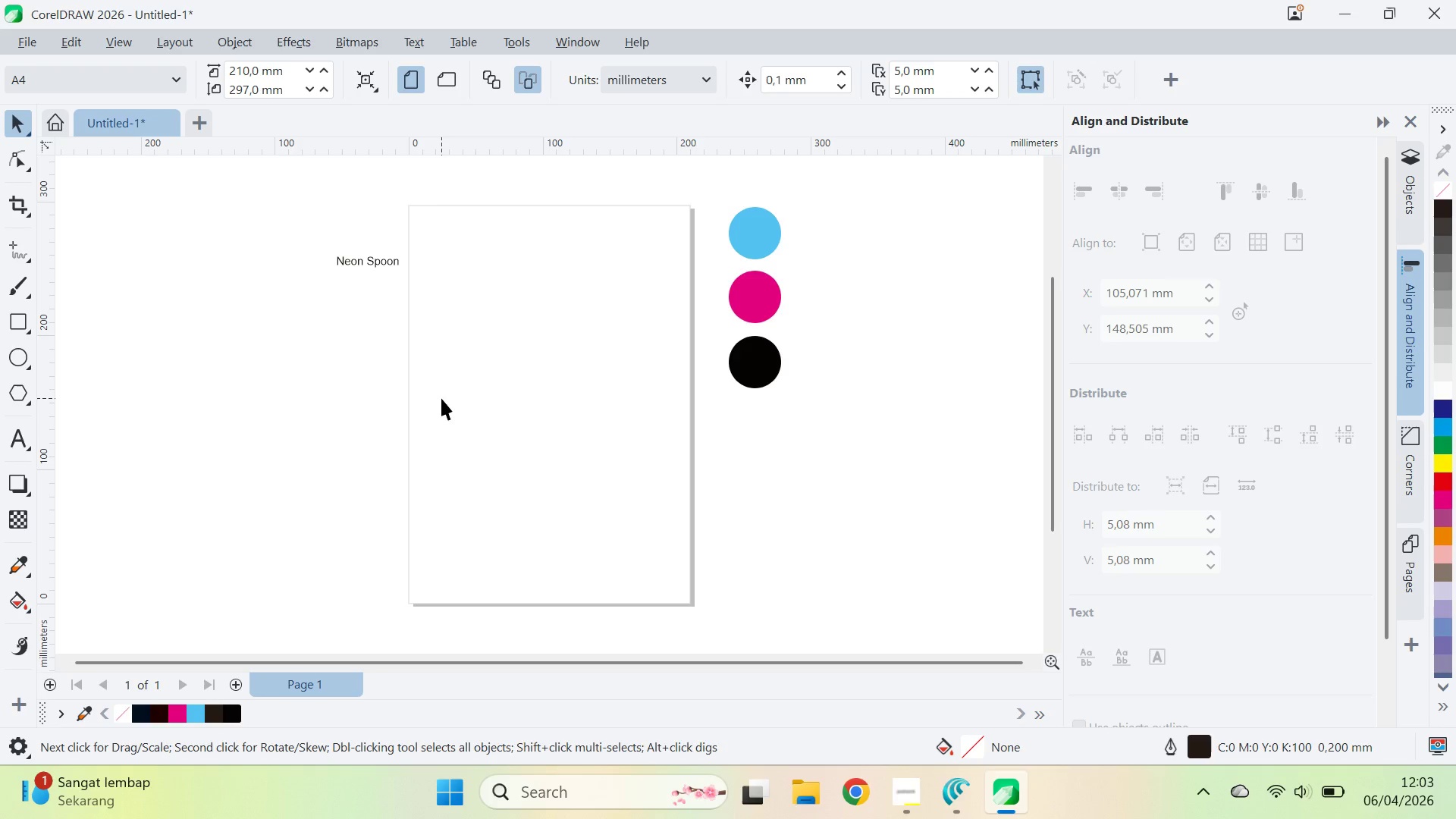 
key(Alt+AltLeft)
 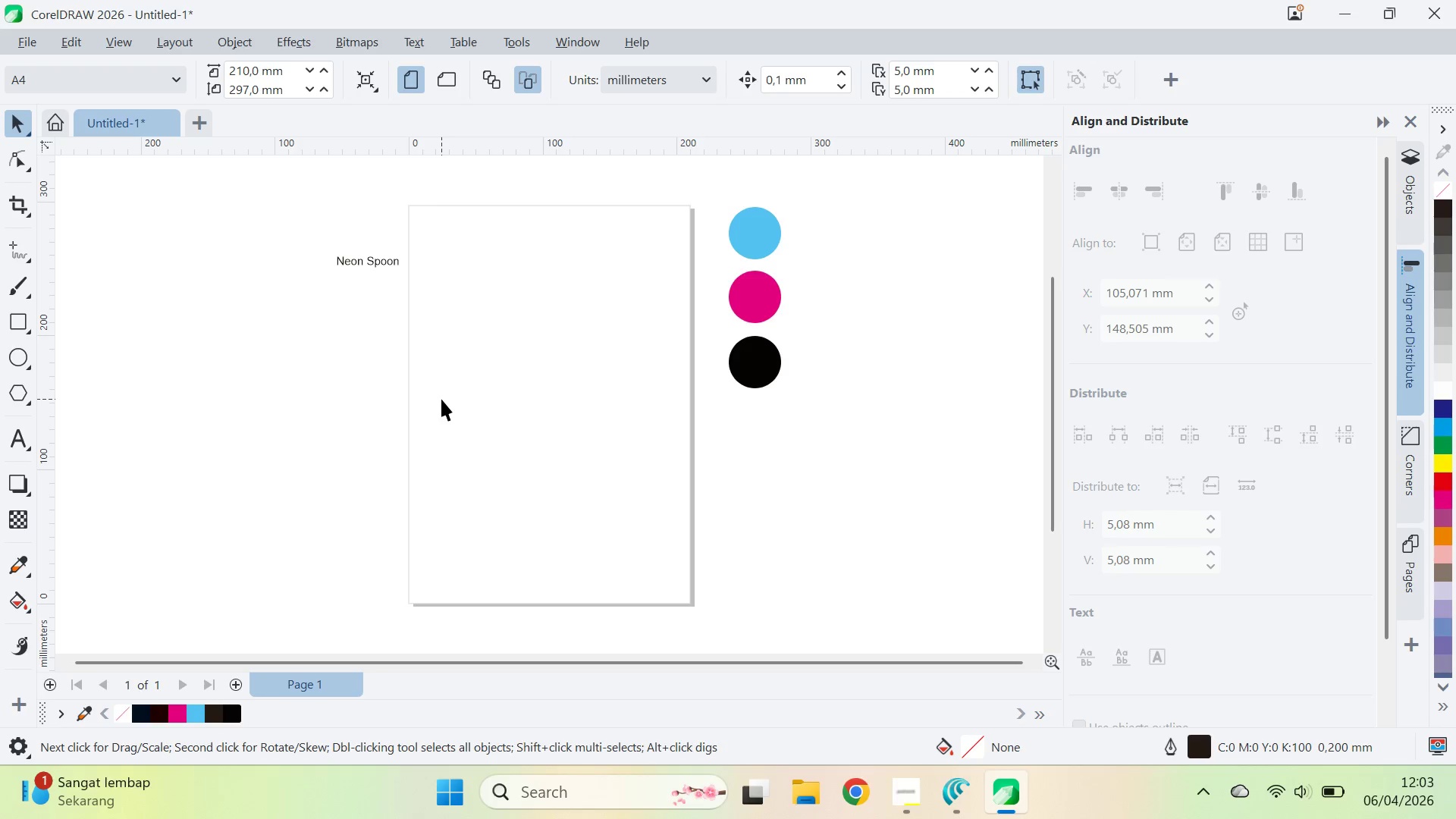 
key(Alt+Tab)
 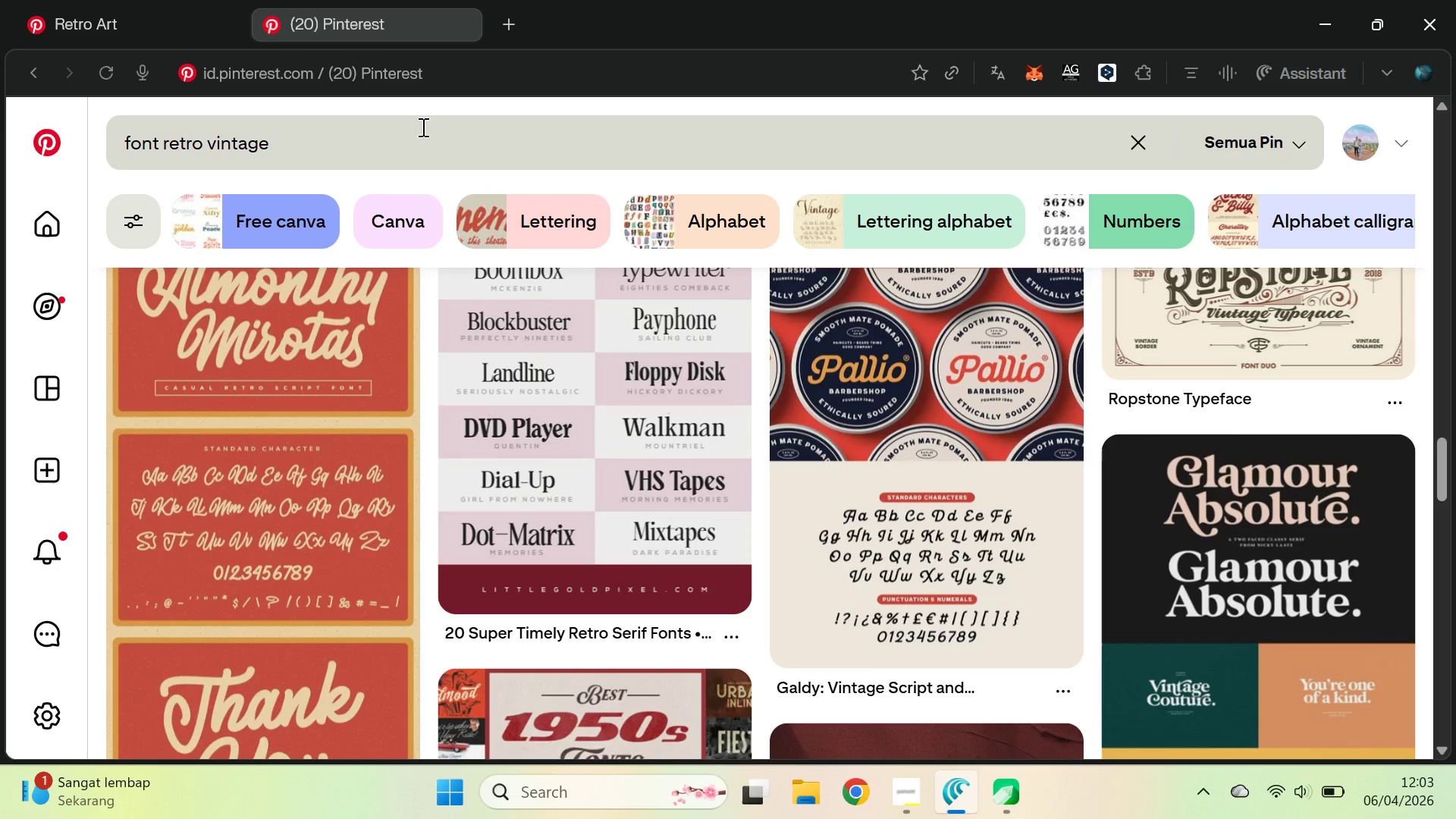 
scroll: coordinate [1085, 442], scroll_direction: up, amount: 1.0
 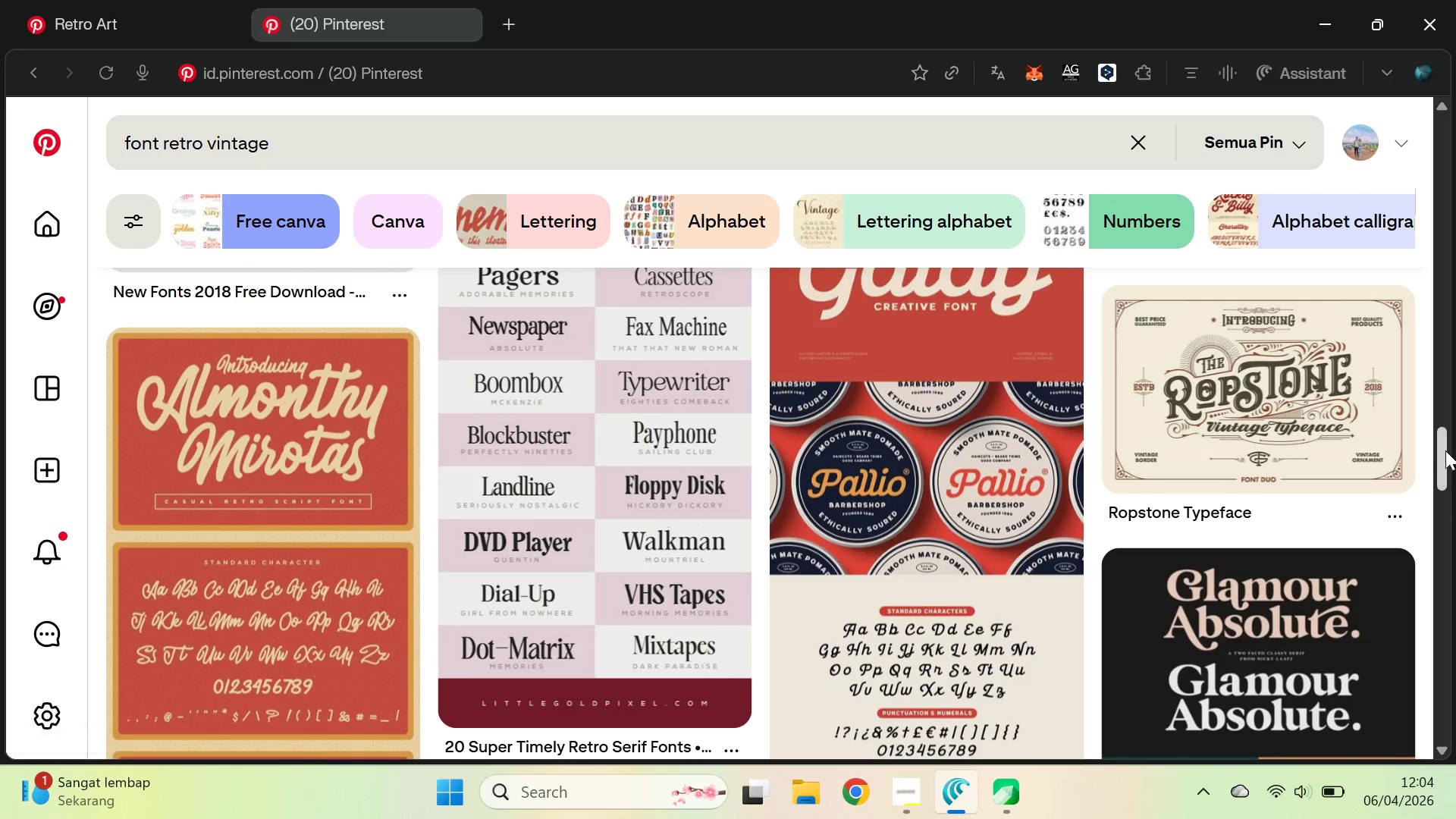 
left_click_drag(start_coordinate=[1447, 450], to_coordinate=[1454, 143])
 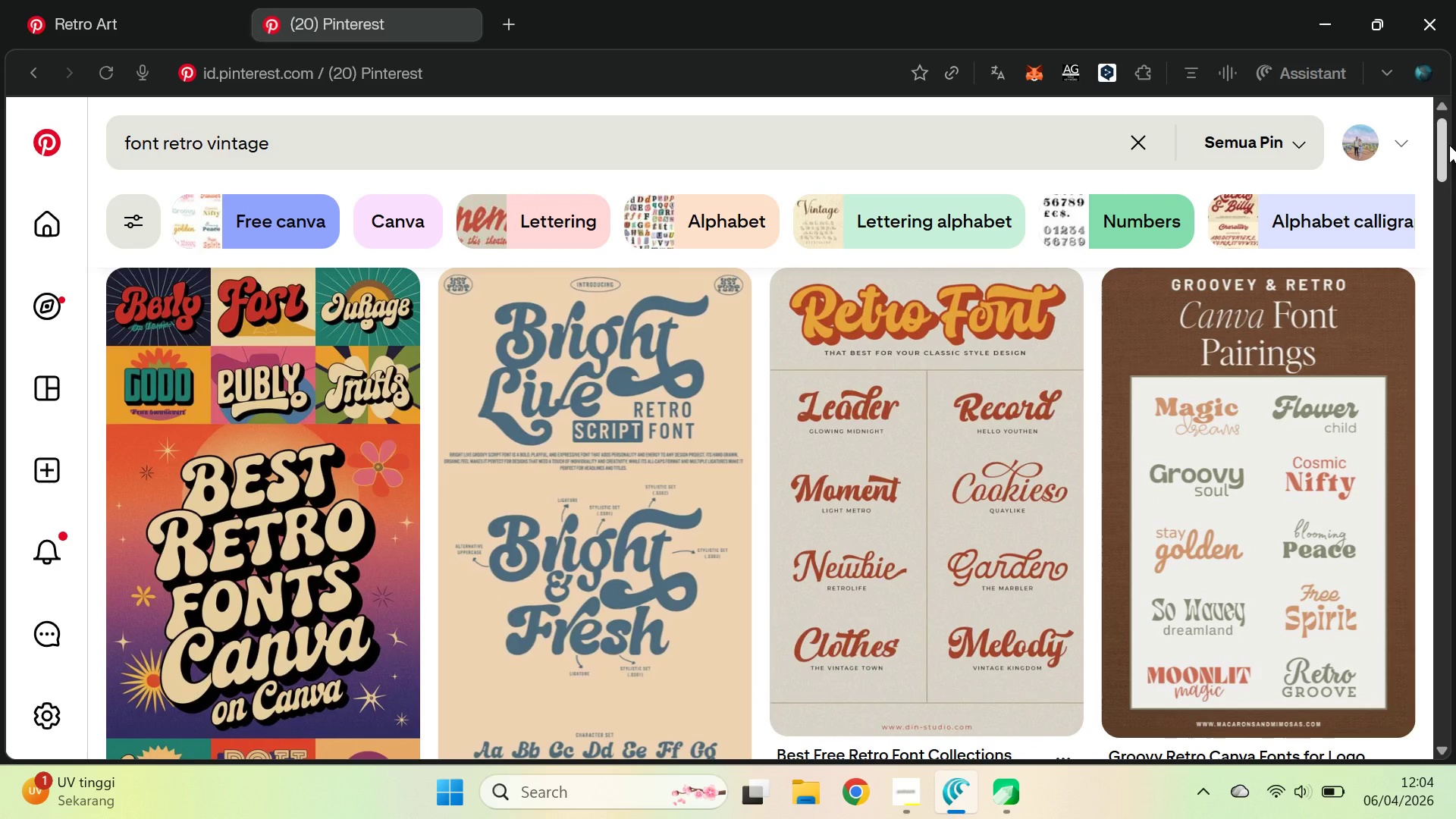 
key(Control+T)
 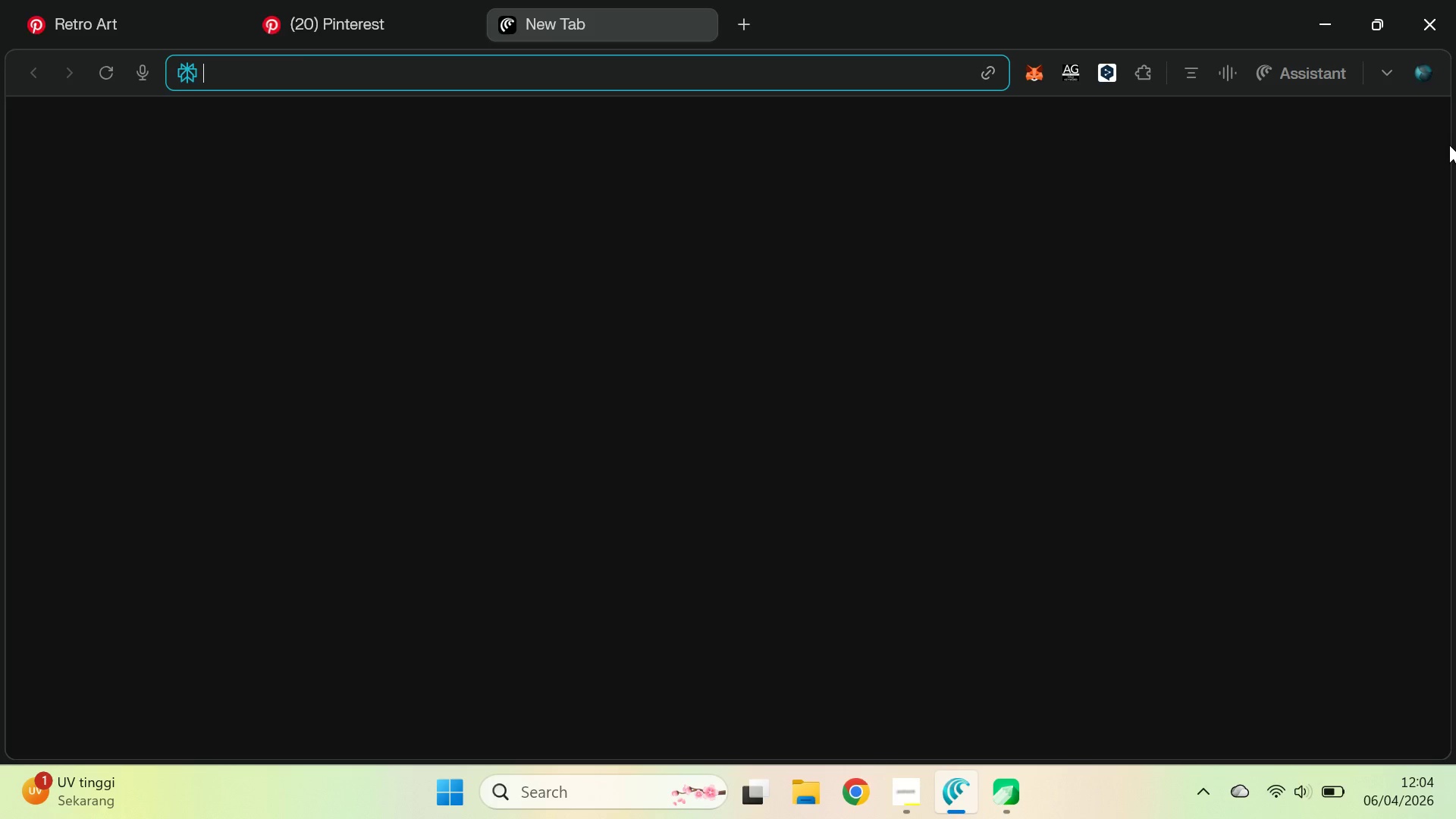 
type(font the marvl)
key(Backspace)
key(Backspace)
type(ble)
 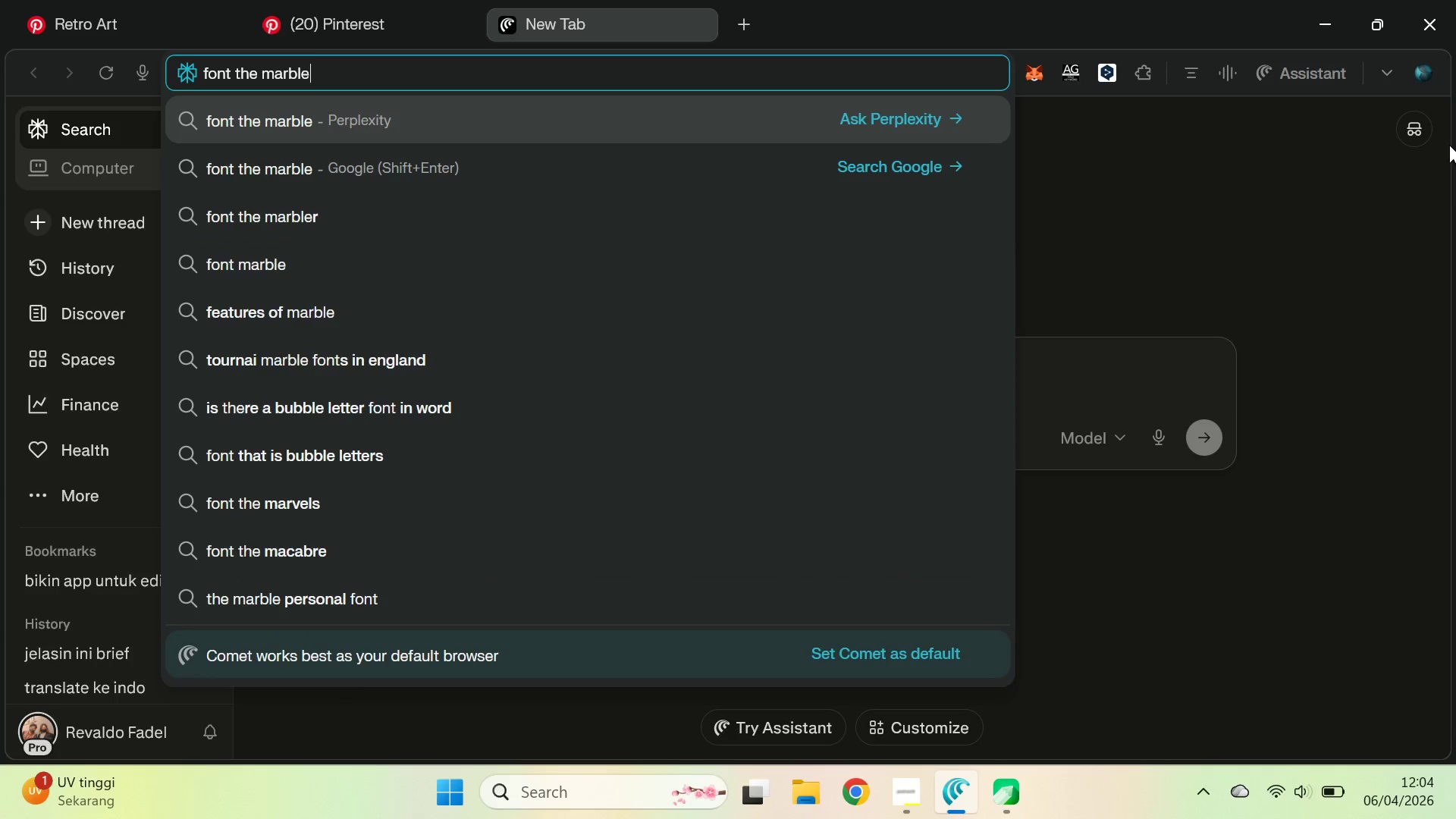 
key(Shift+Enter)
 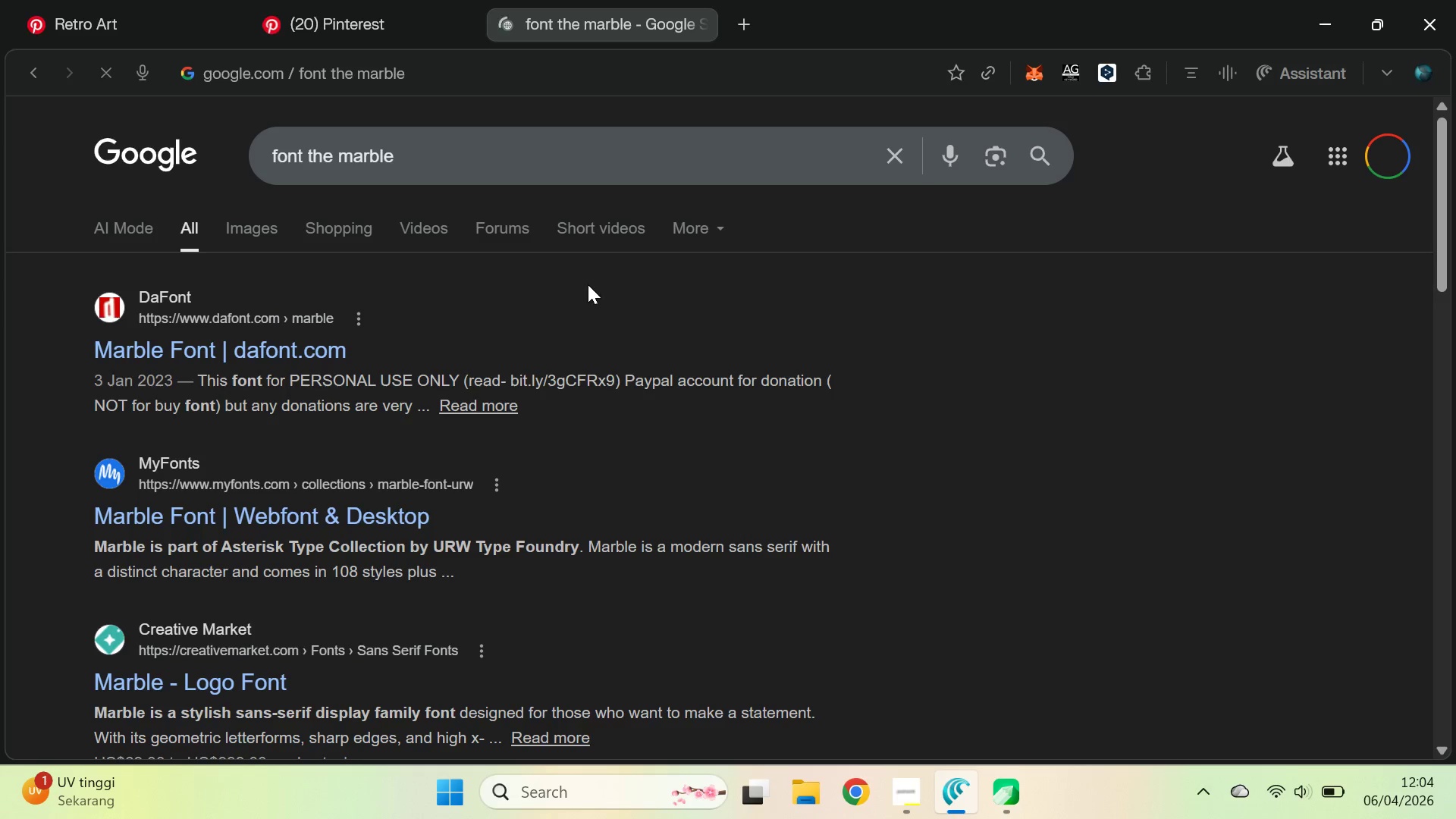 
hold_key(key=ControlLeft, duration=0.67)
 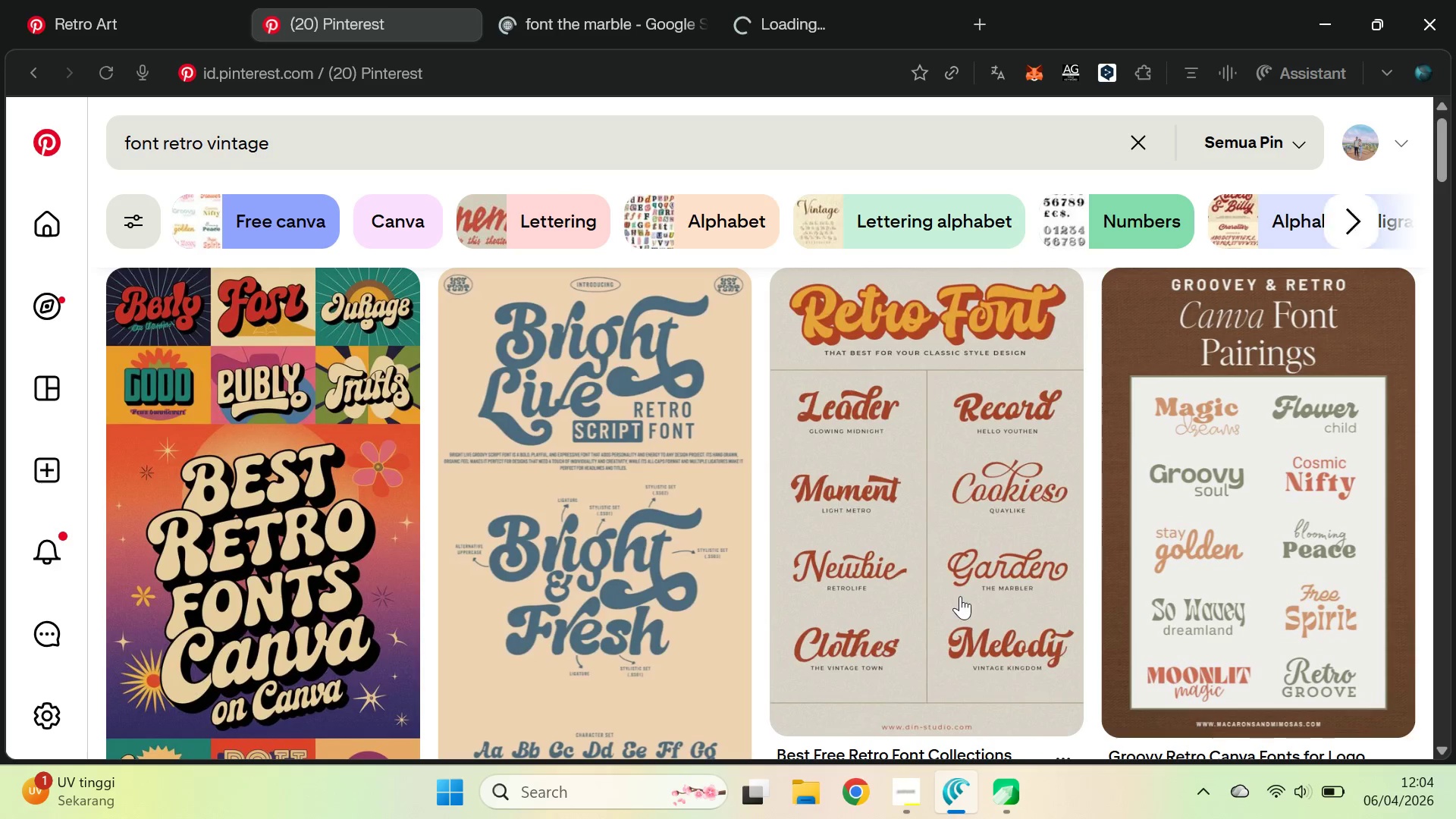 
hold_key(key=ControlLeft, duration=8.09)
double_click([424, 0])
 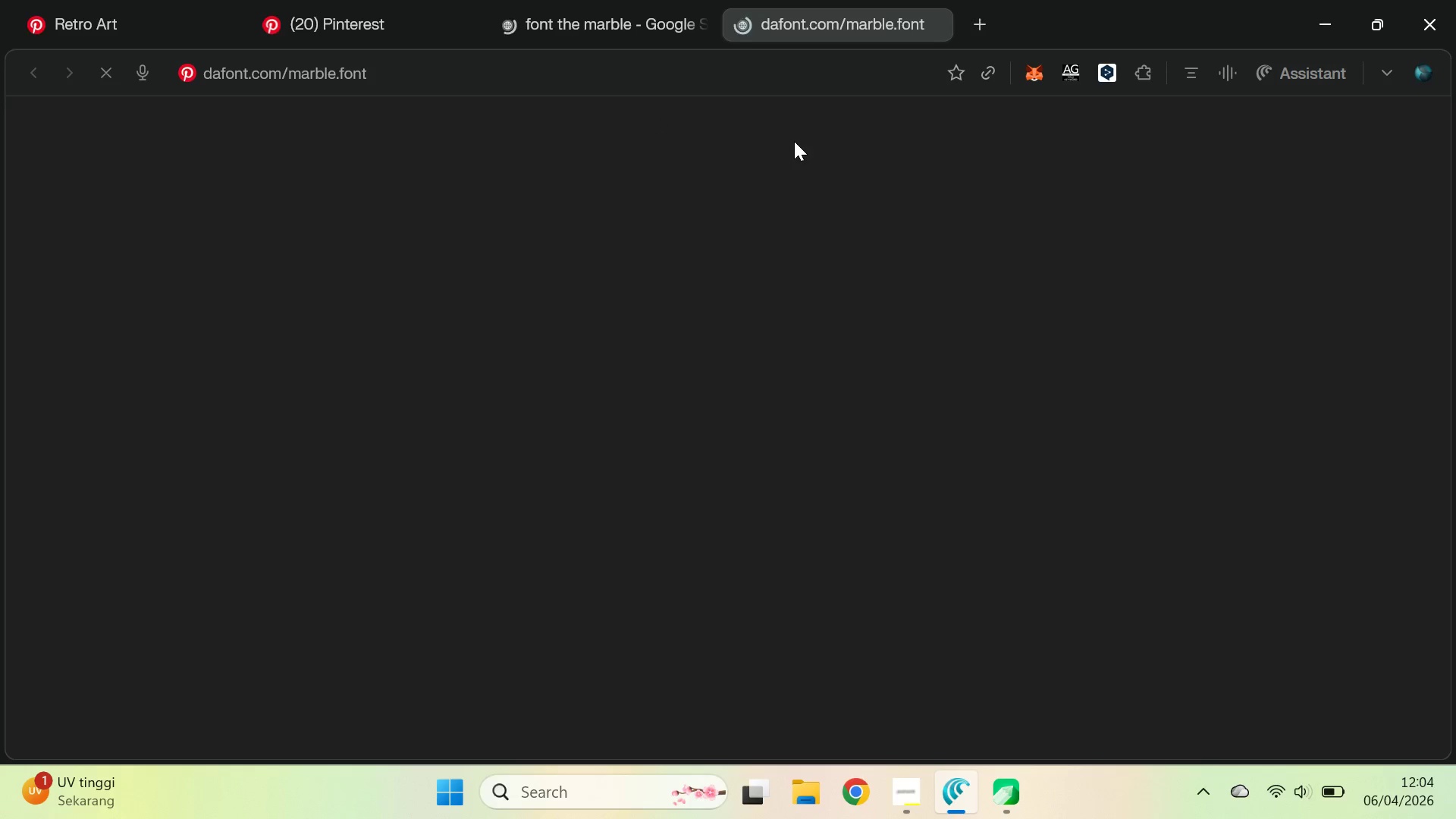 
left_click([349, 0])
 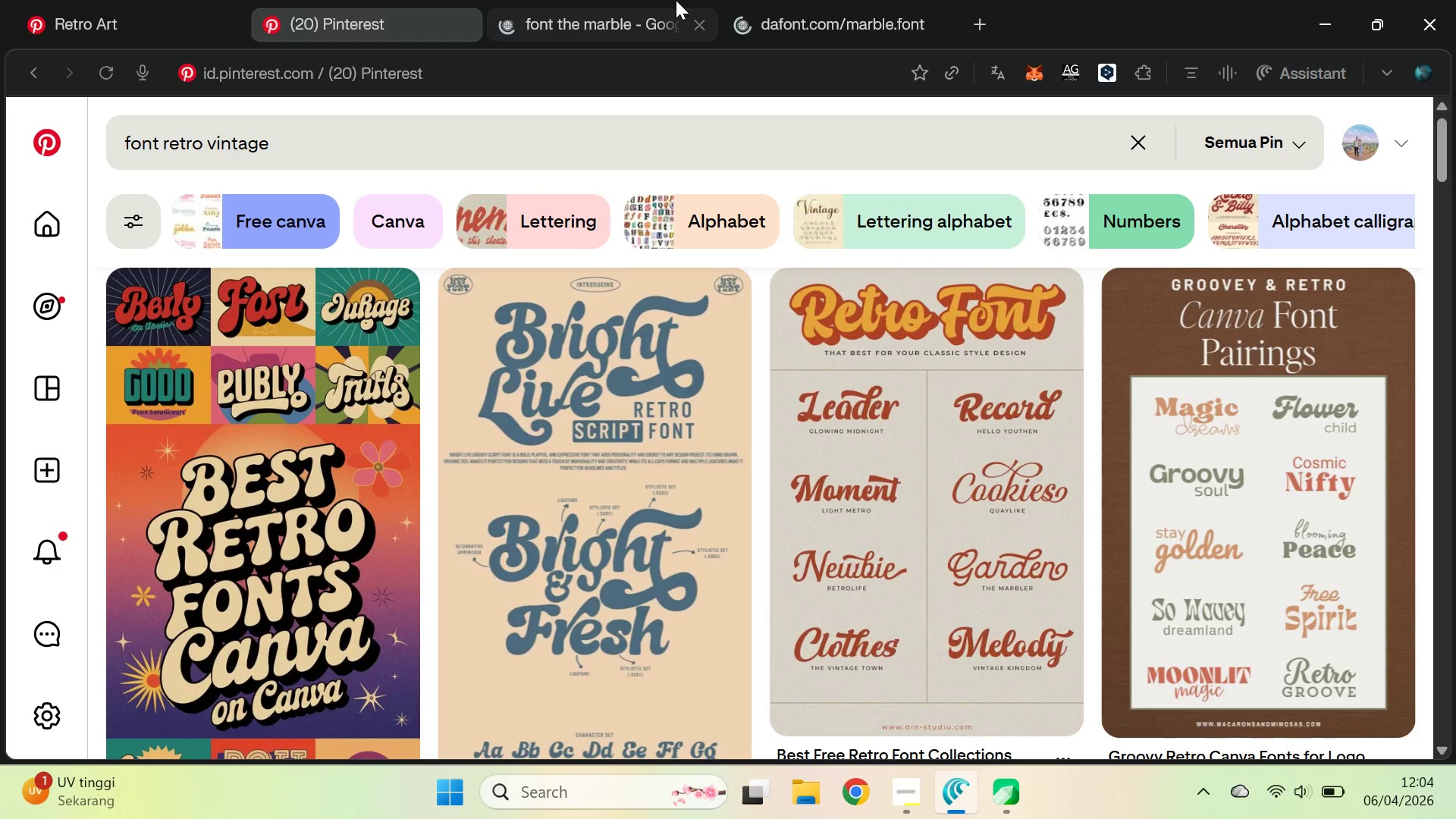 
left_click([815, 0])
 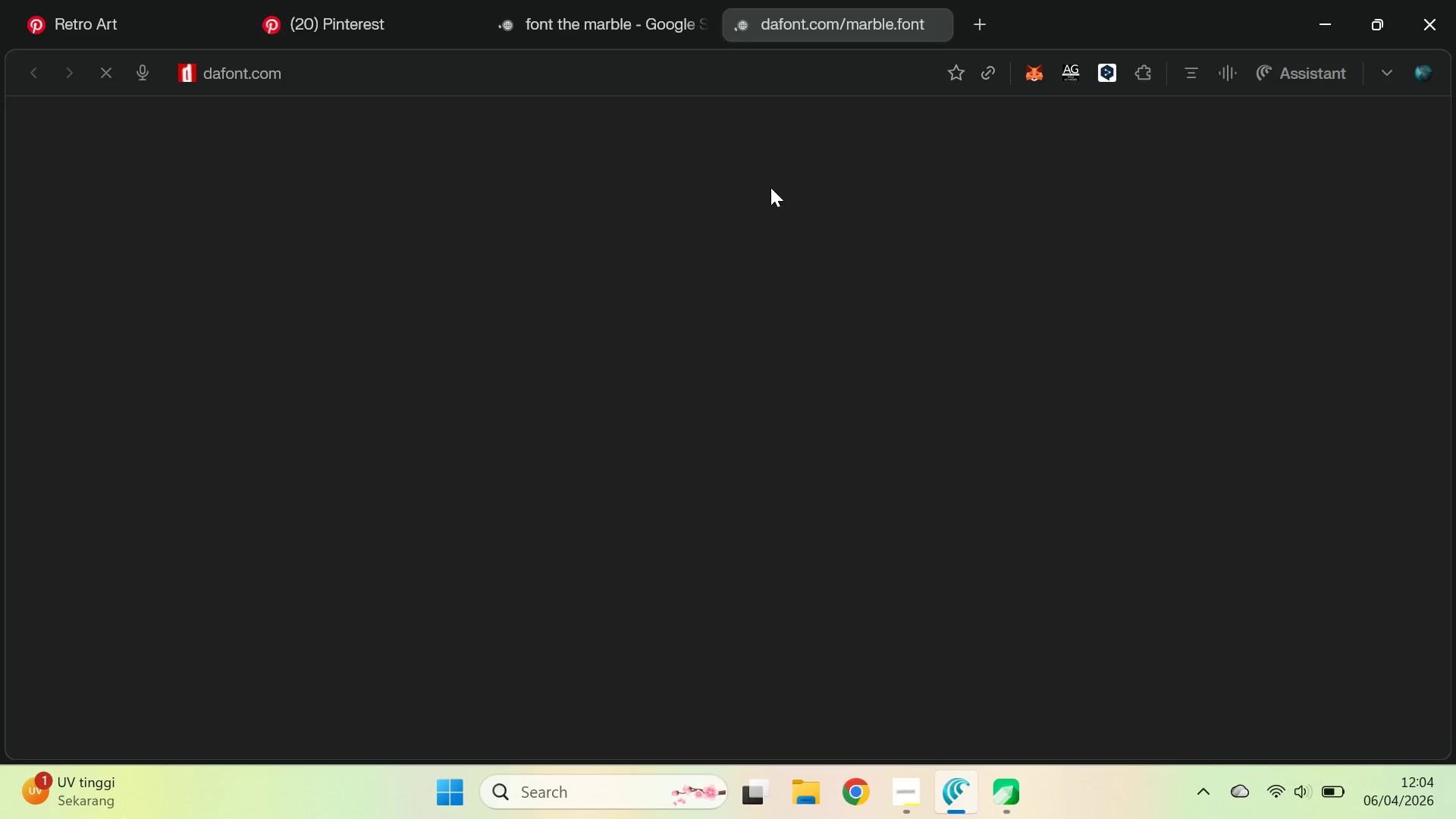 
key(Control+W)
 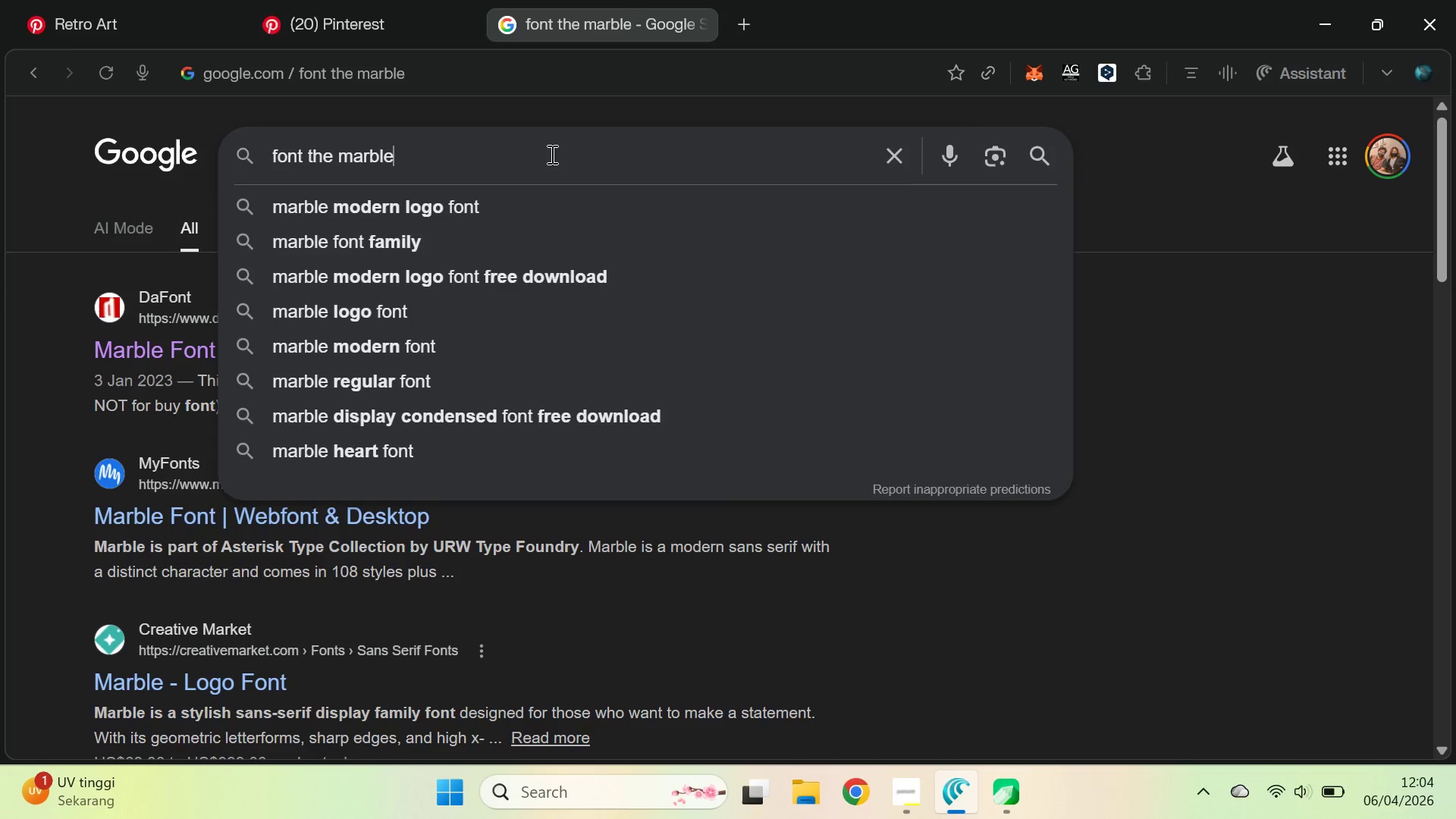 
key(E)
 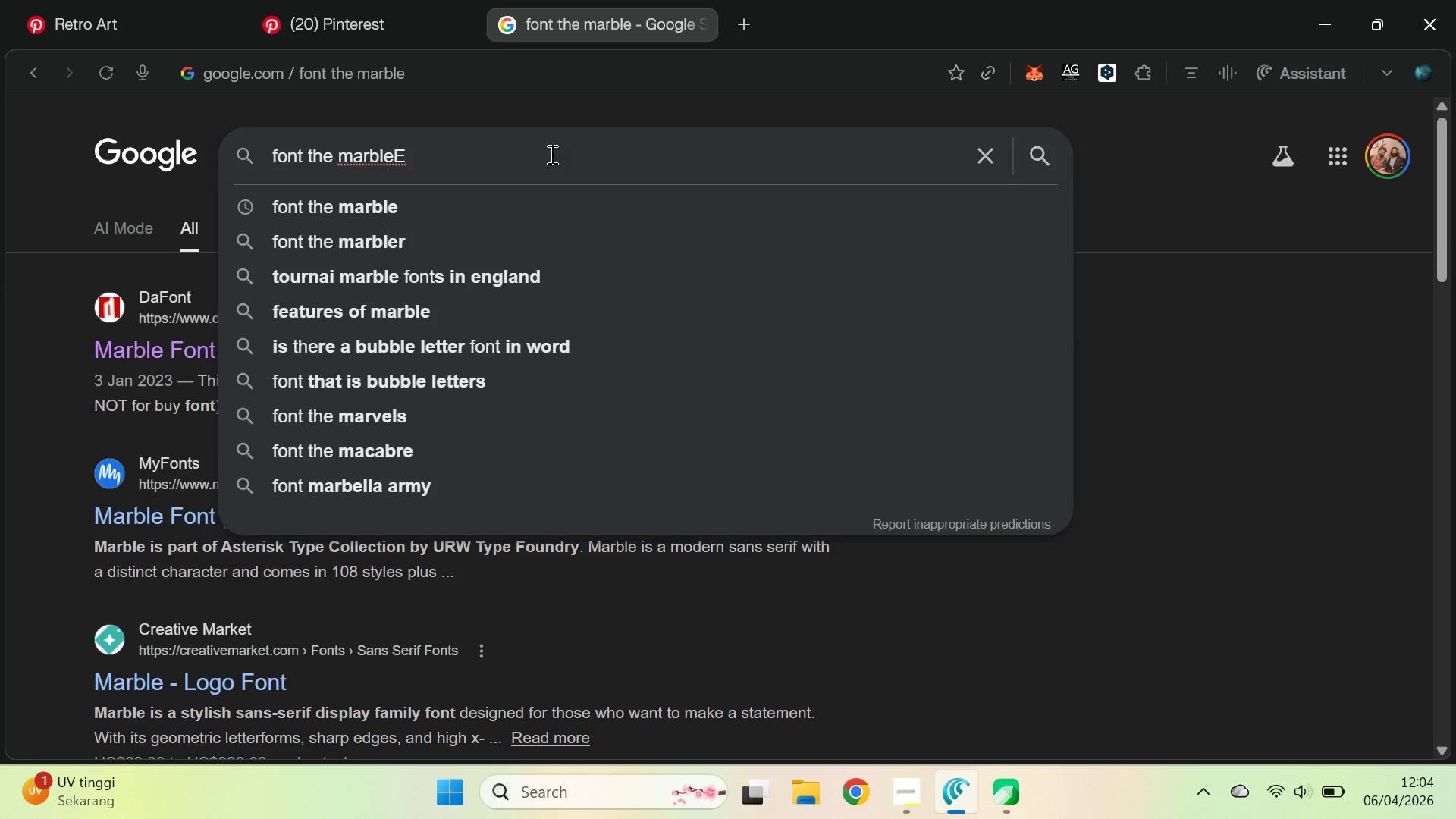 
key(Backspace)
 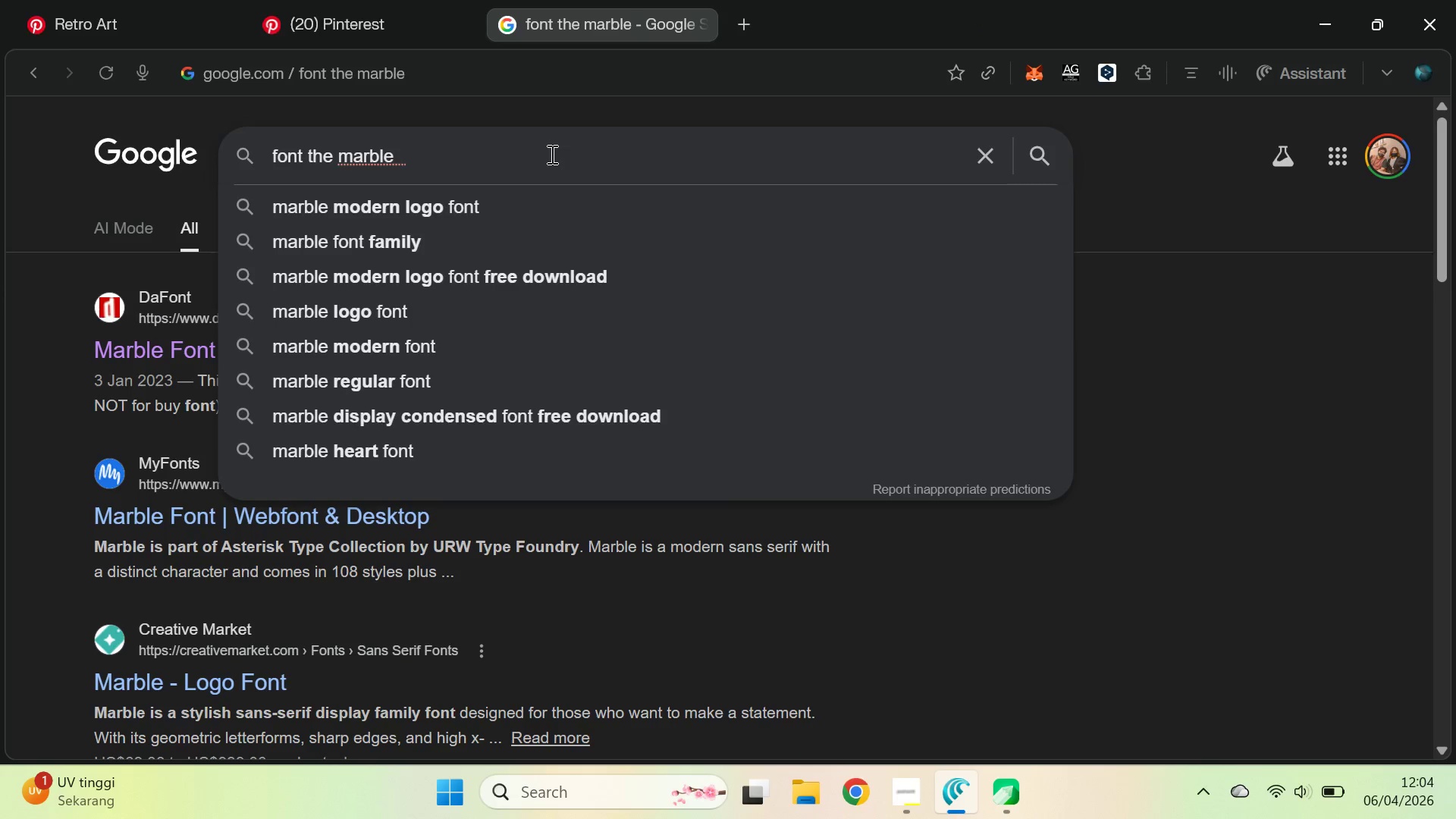 
key(R)
 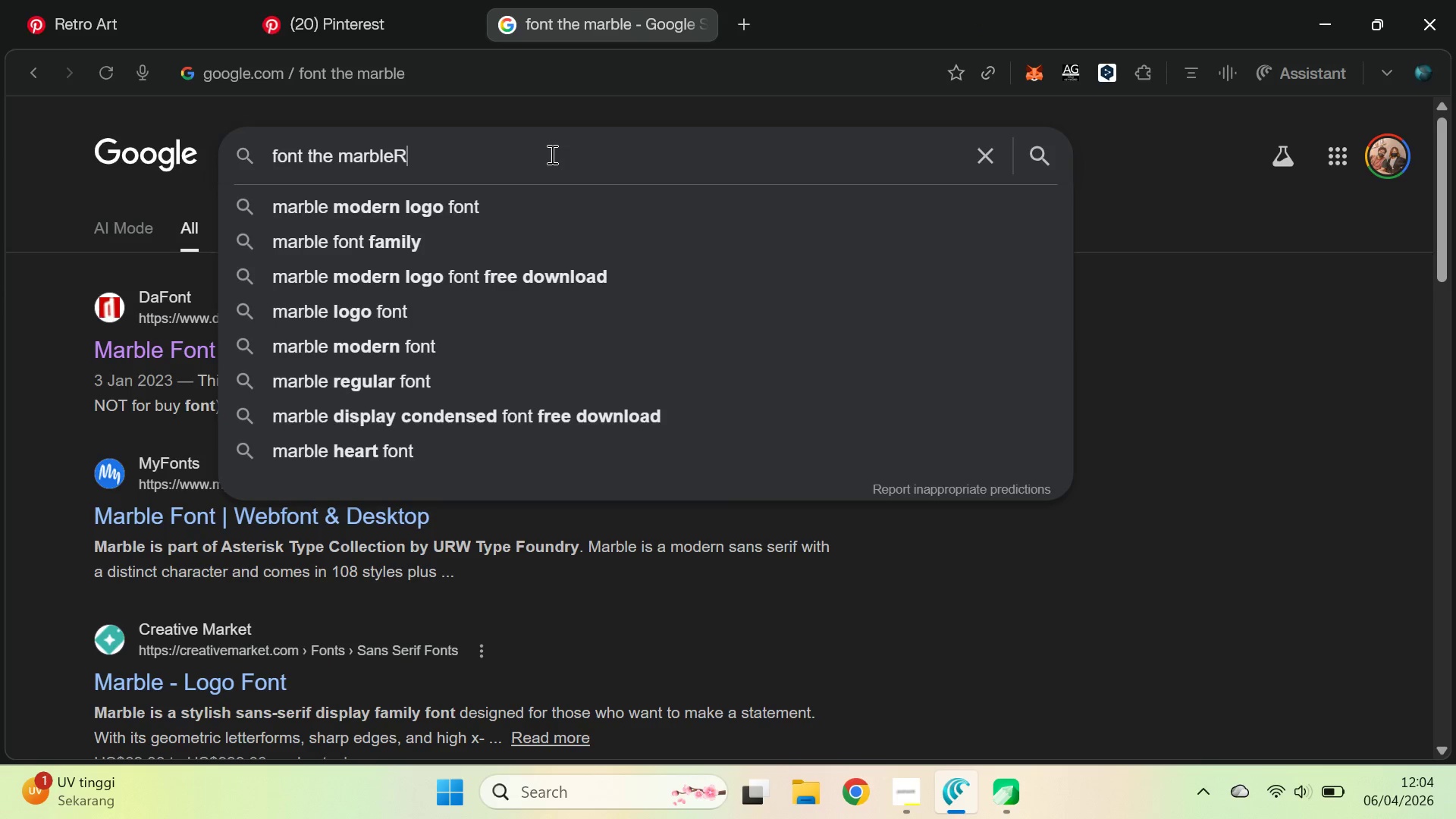 
key(Backspace)
 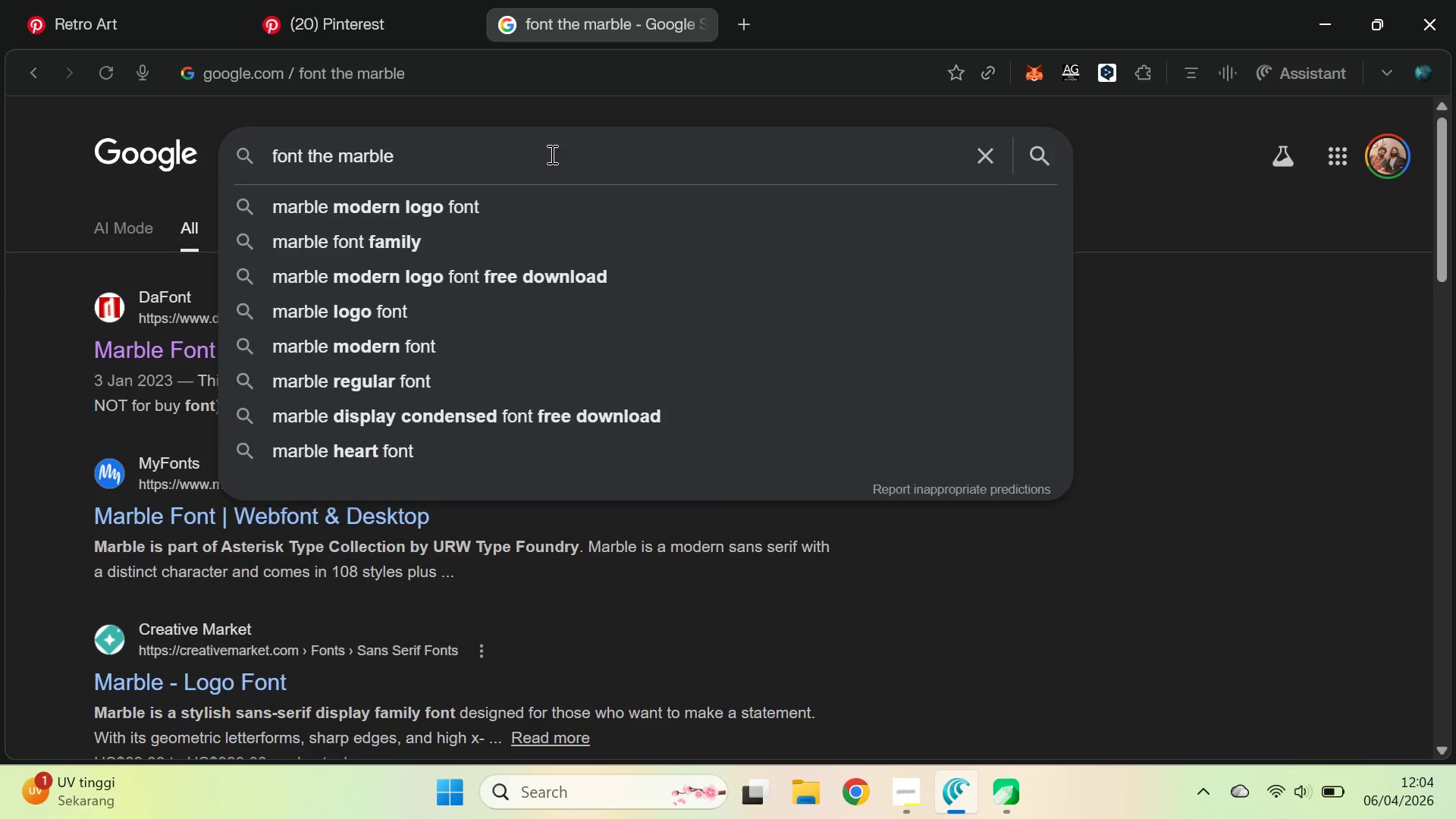 
key(CapsLock)
 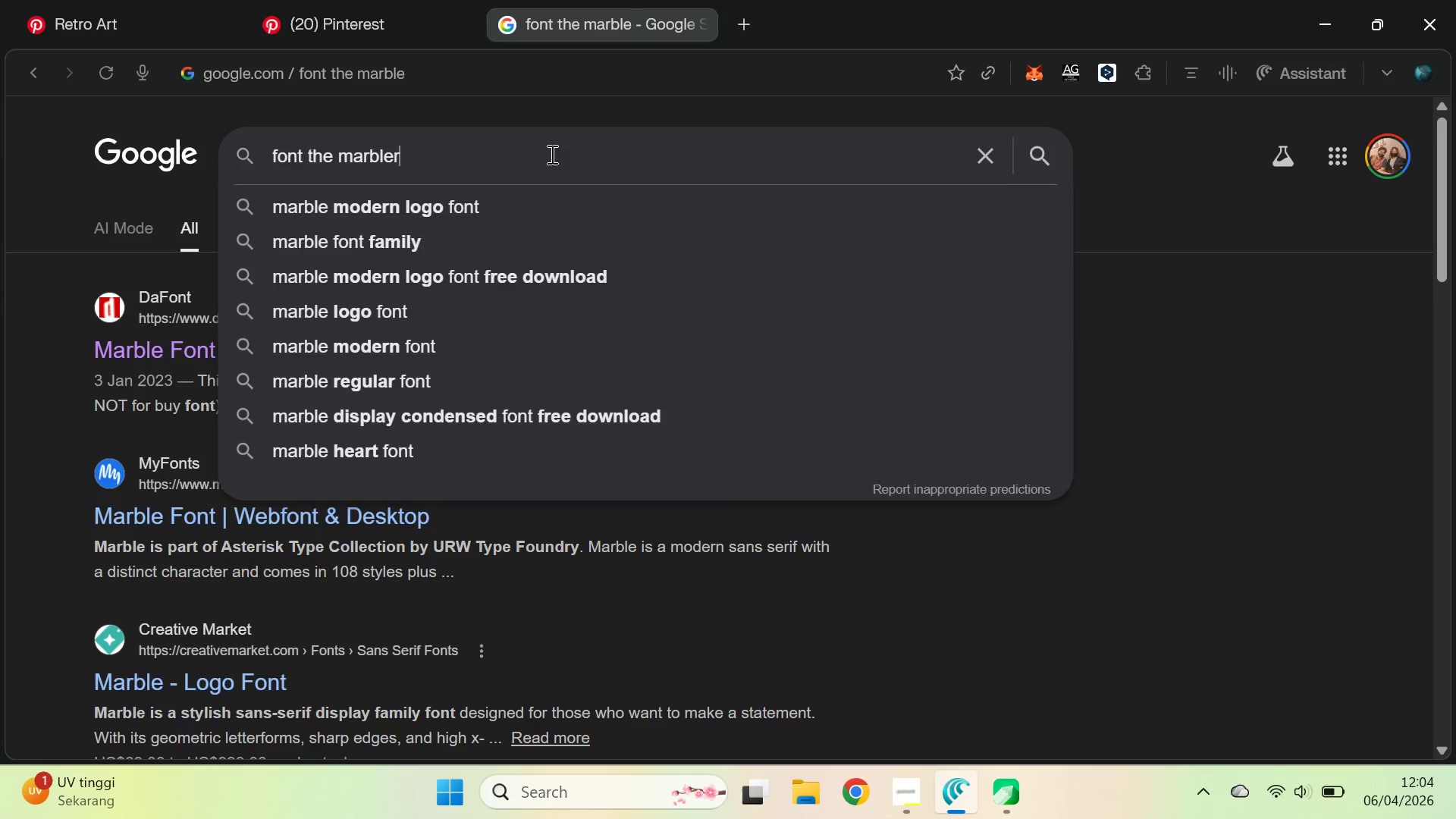 
key(R)
 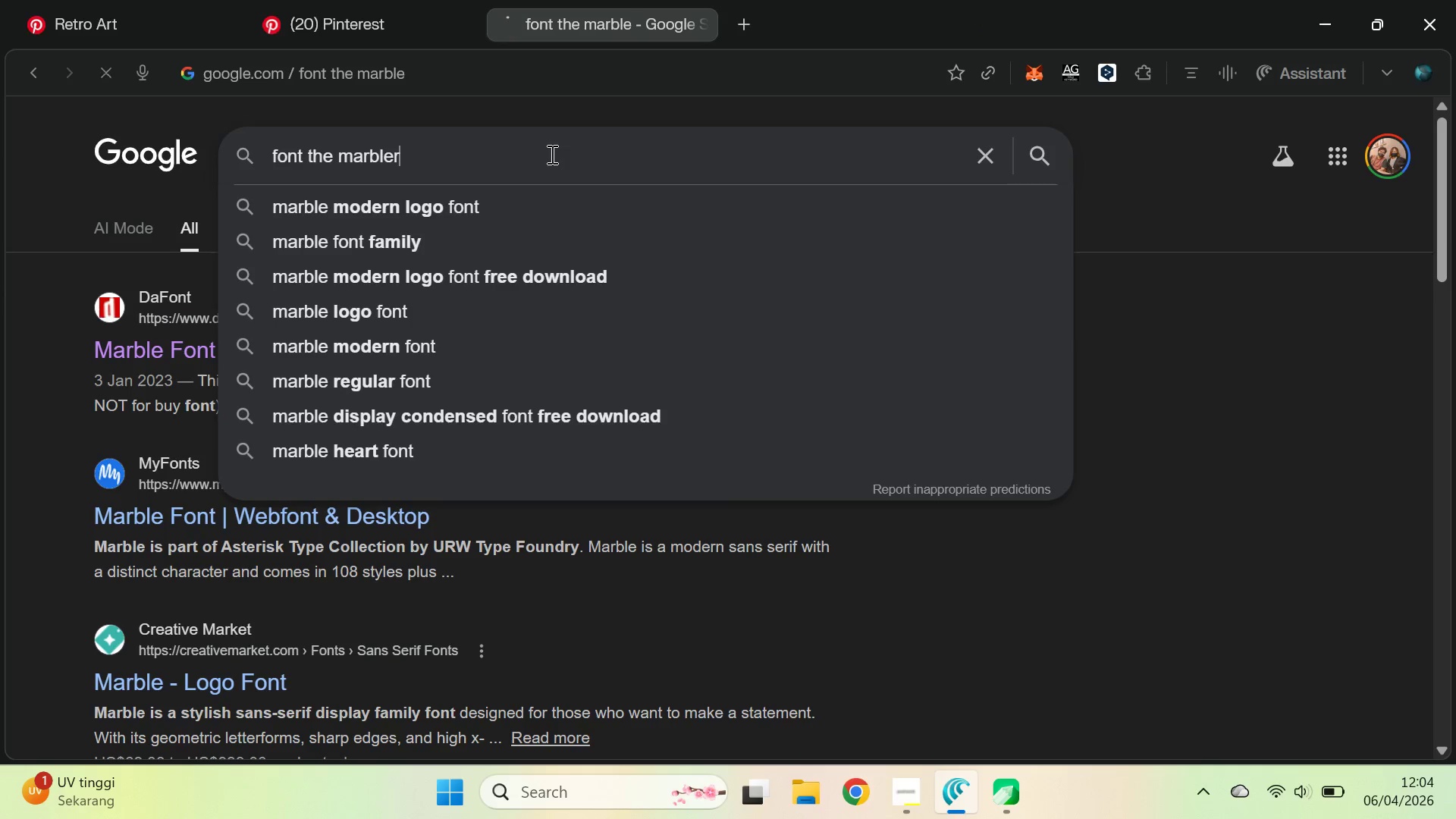 
key(Enter)
 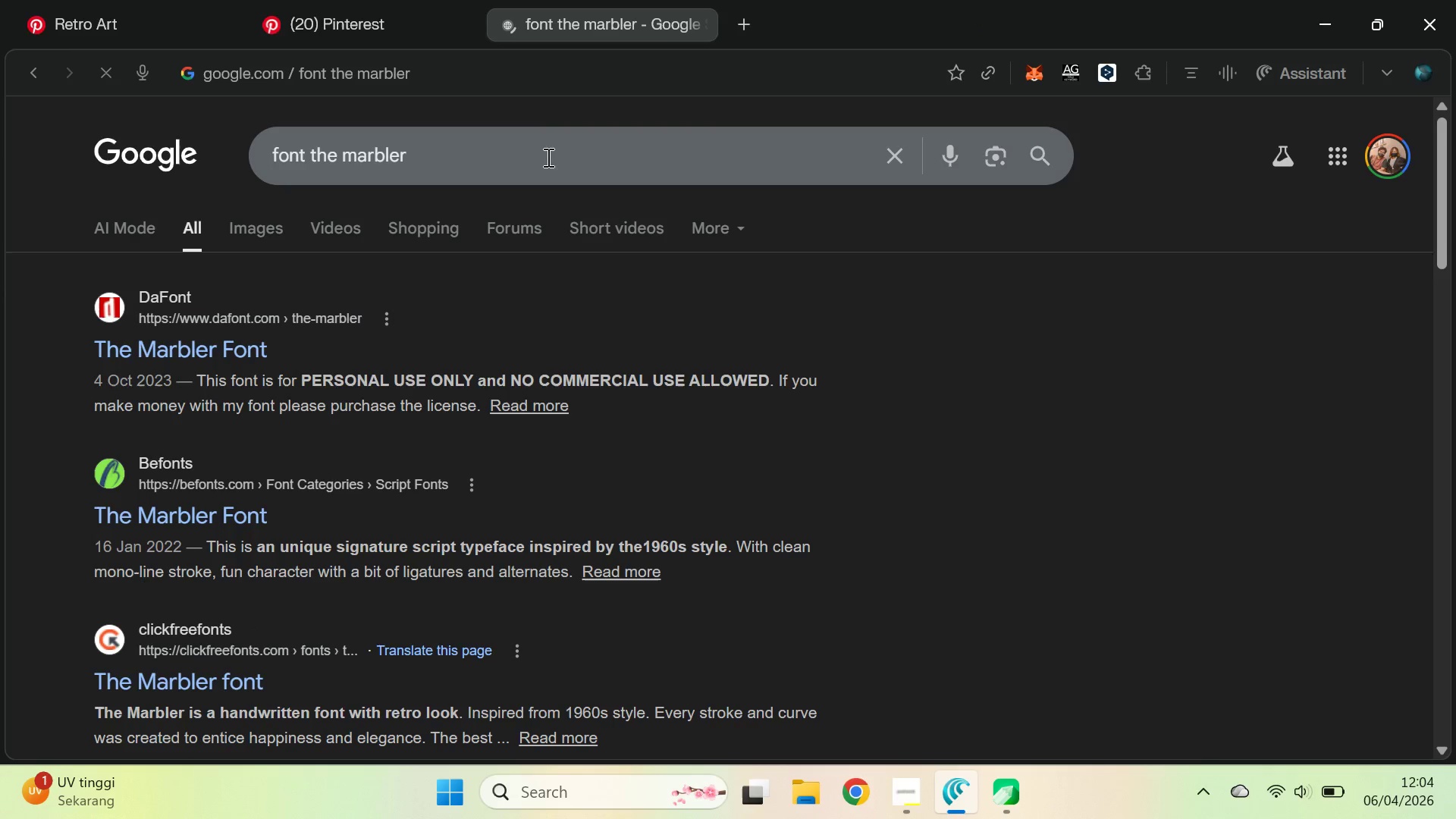 
hold_key(key=ControlLeft, duration=1.09)
 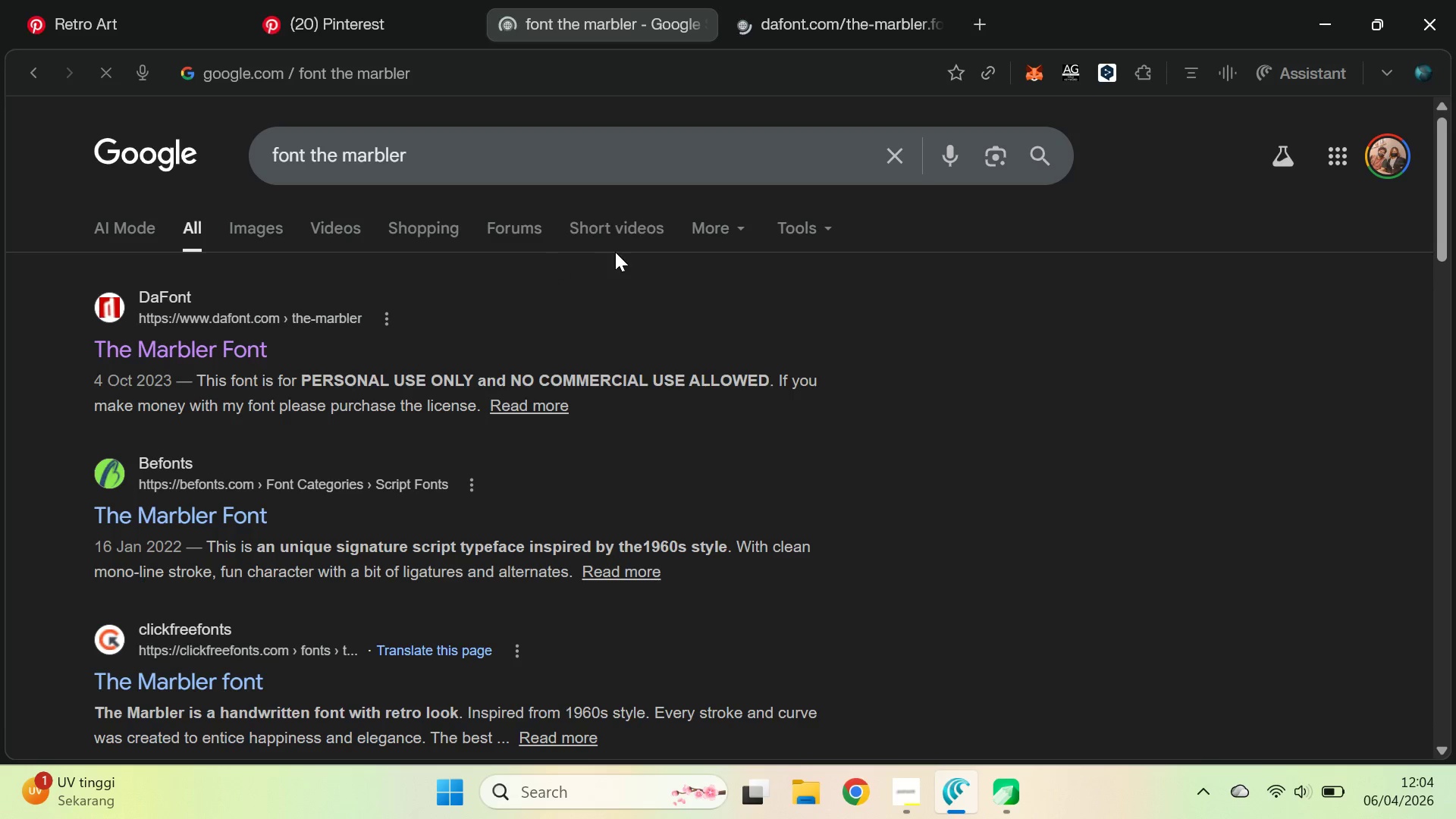 
left_click([859, 0])
 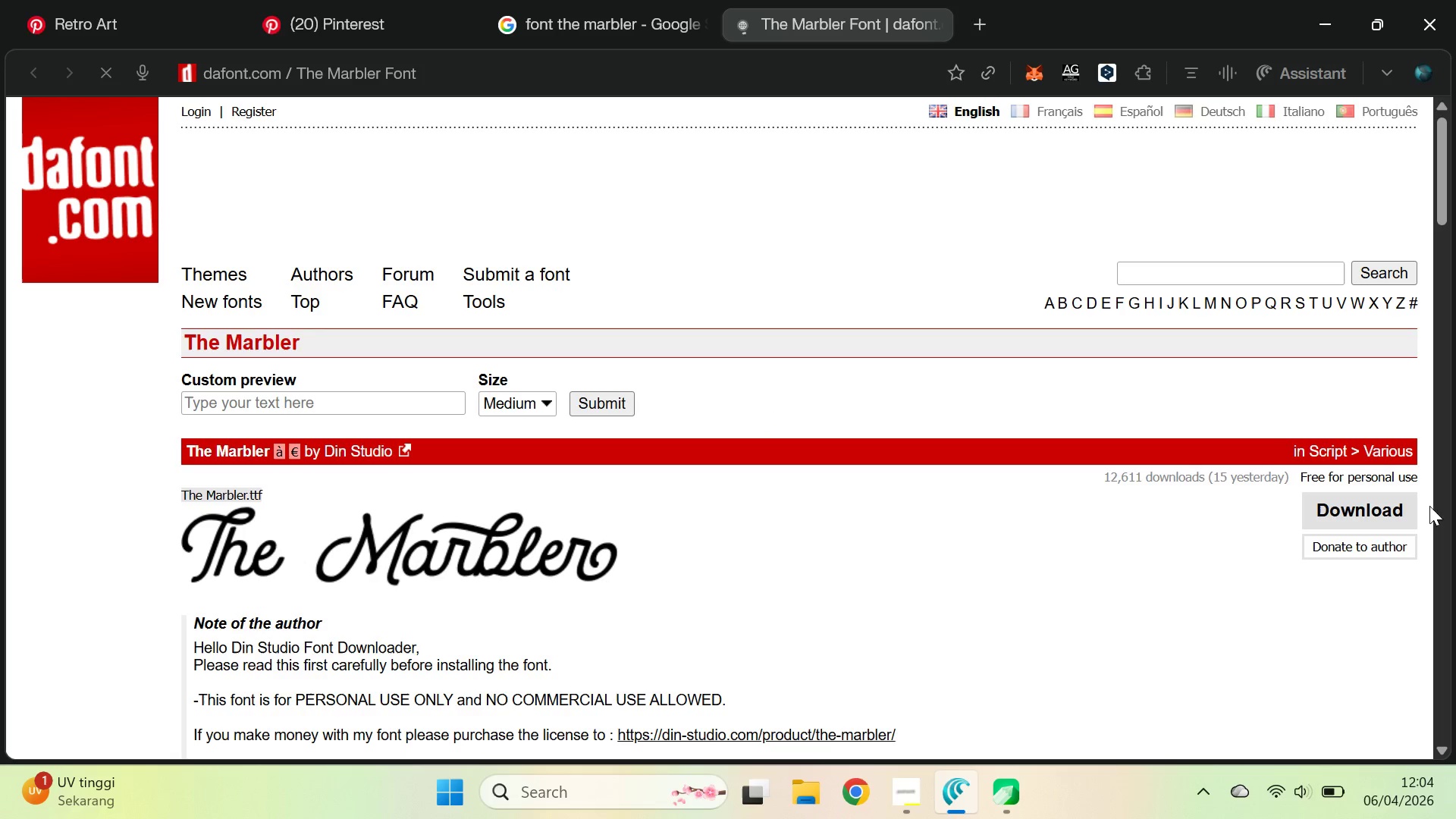 
wait(12.31)
 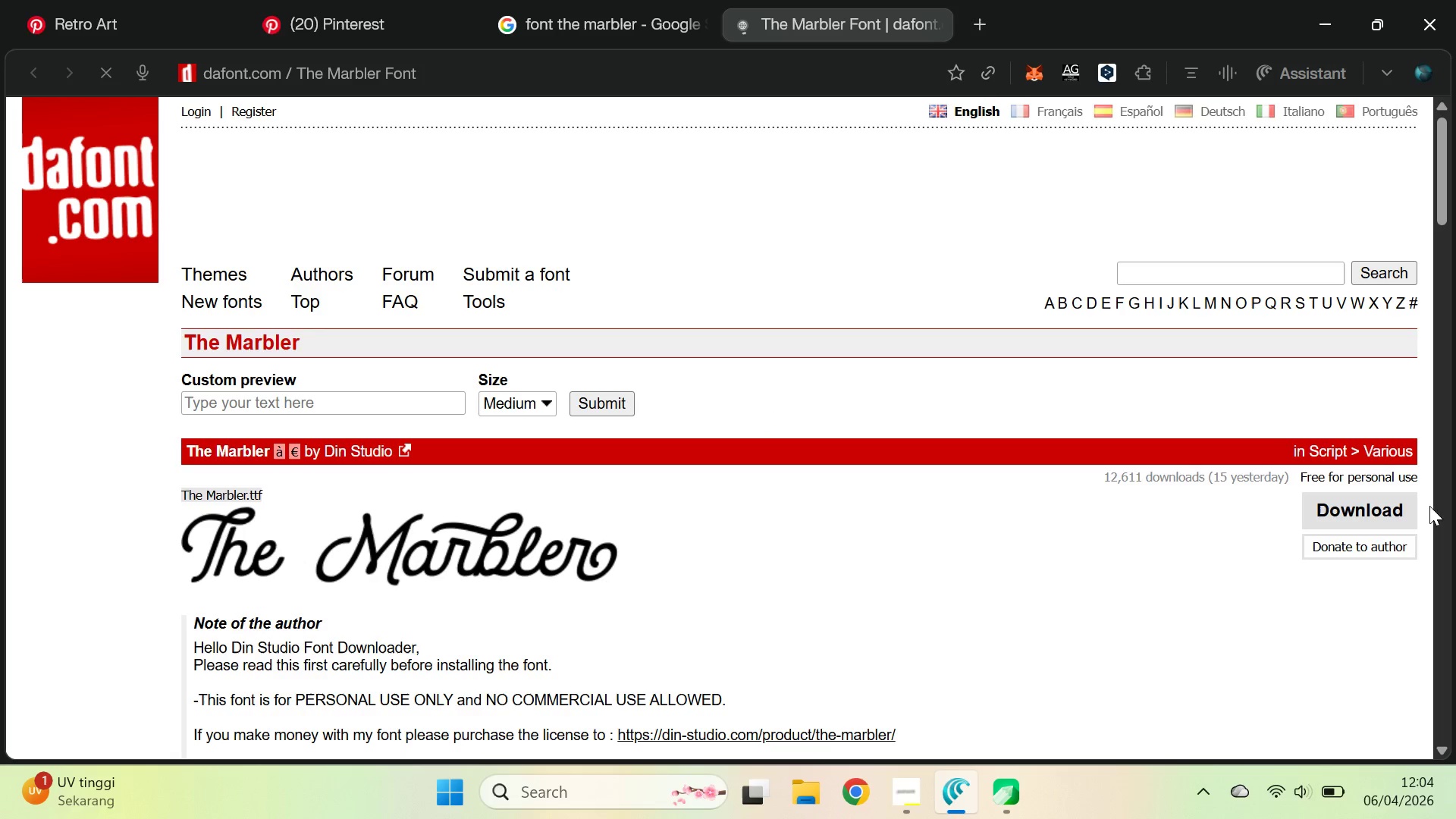 
left_click([942, 30])
 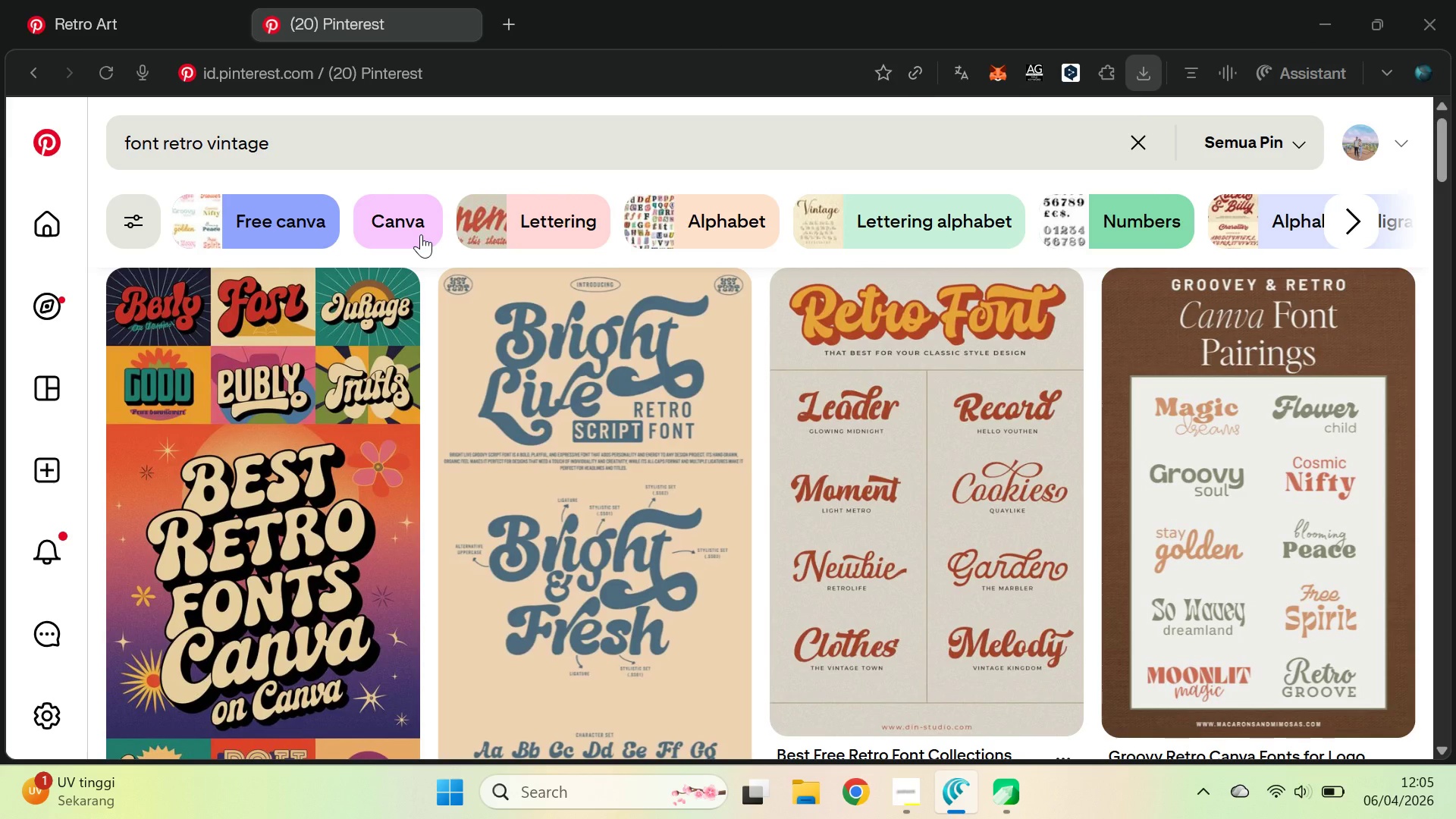 
wait(5.23)
 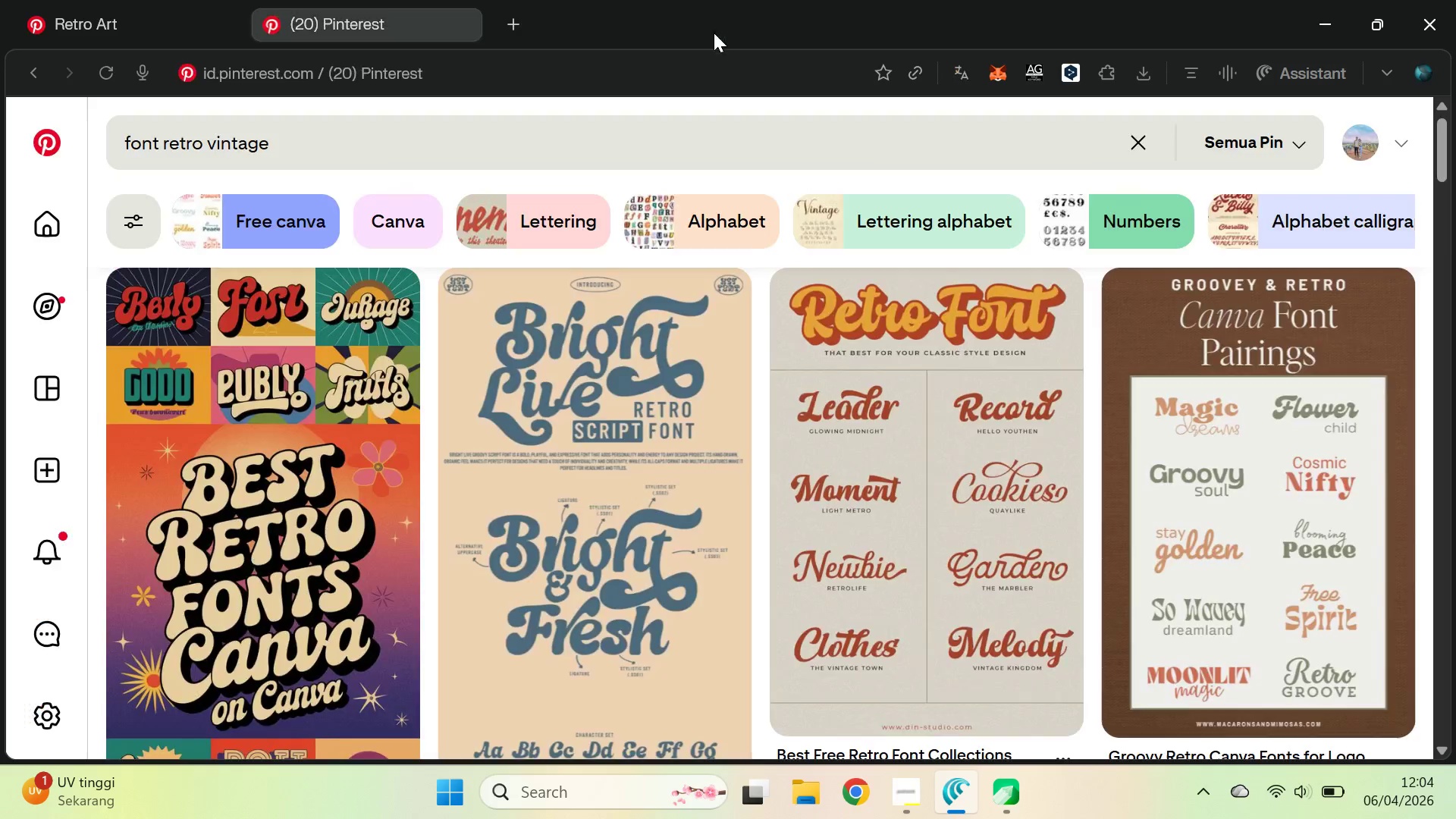 
double_click([475, 405])
 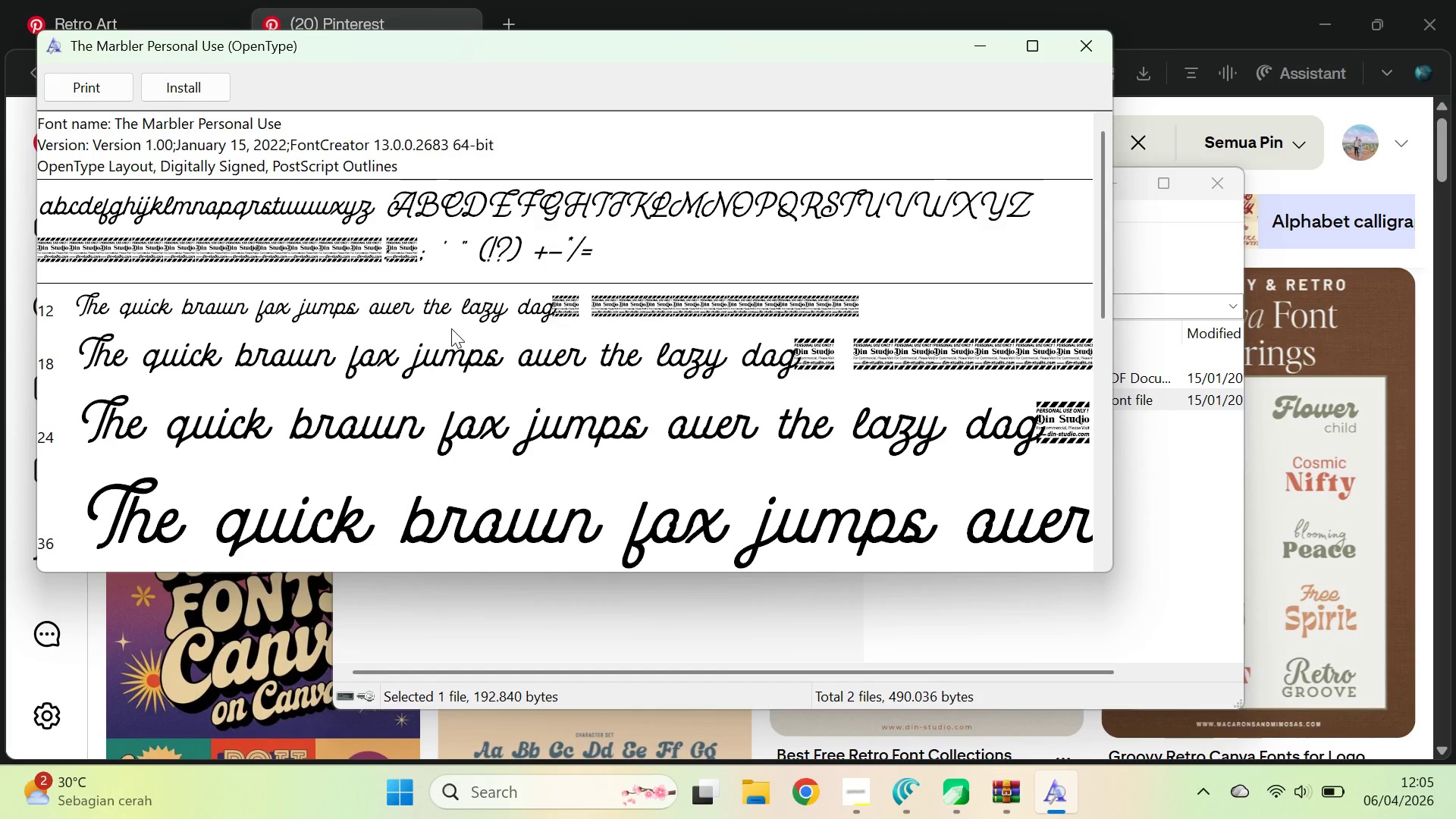 
wait(8.05)
 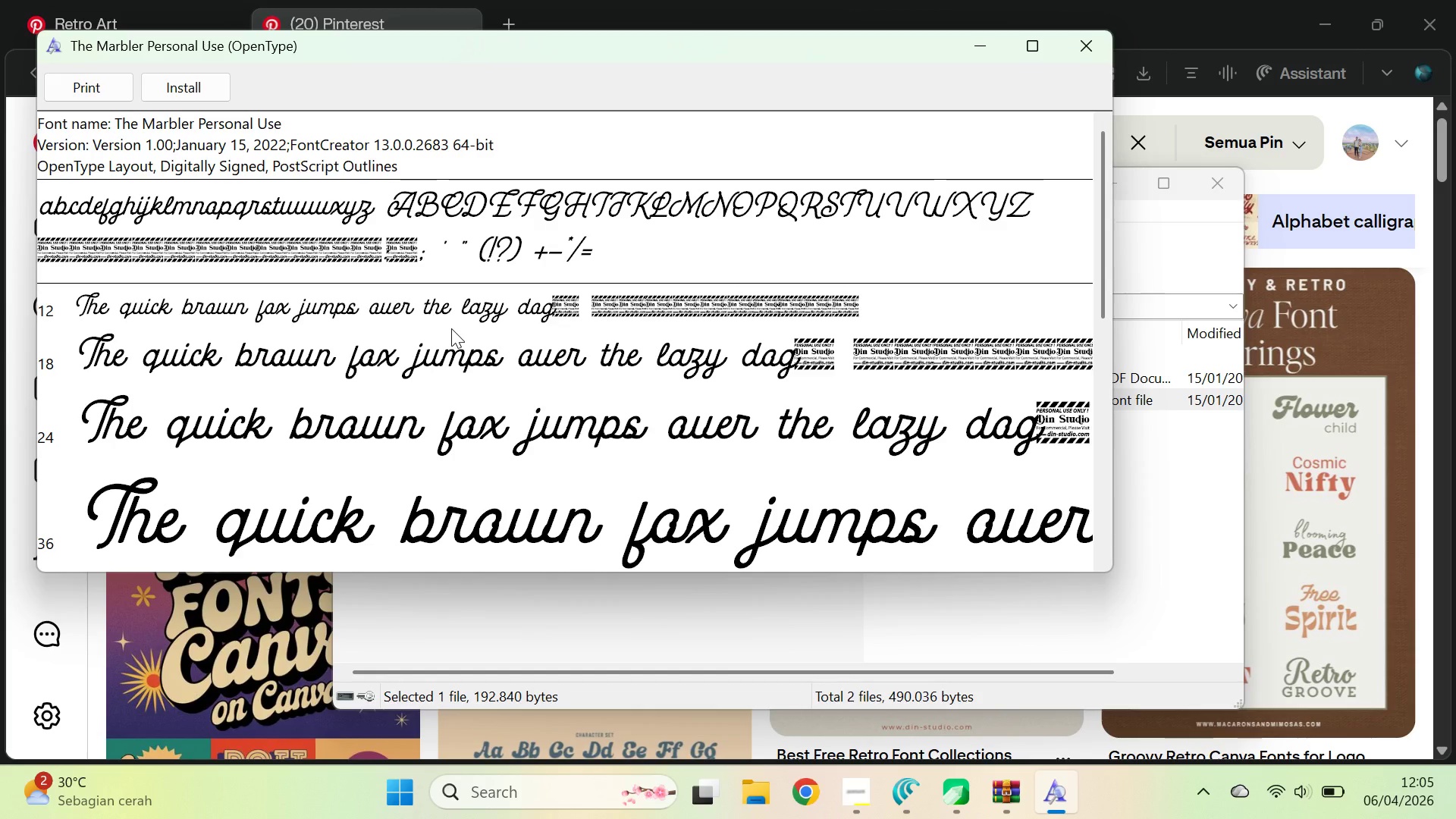 
left_click([1219, 192])
 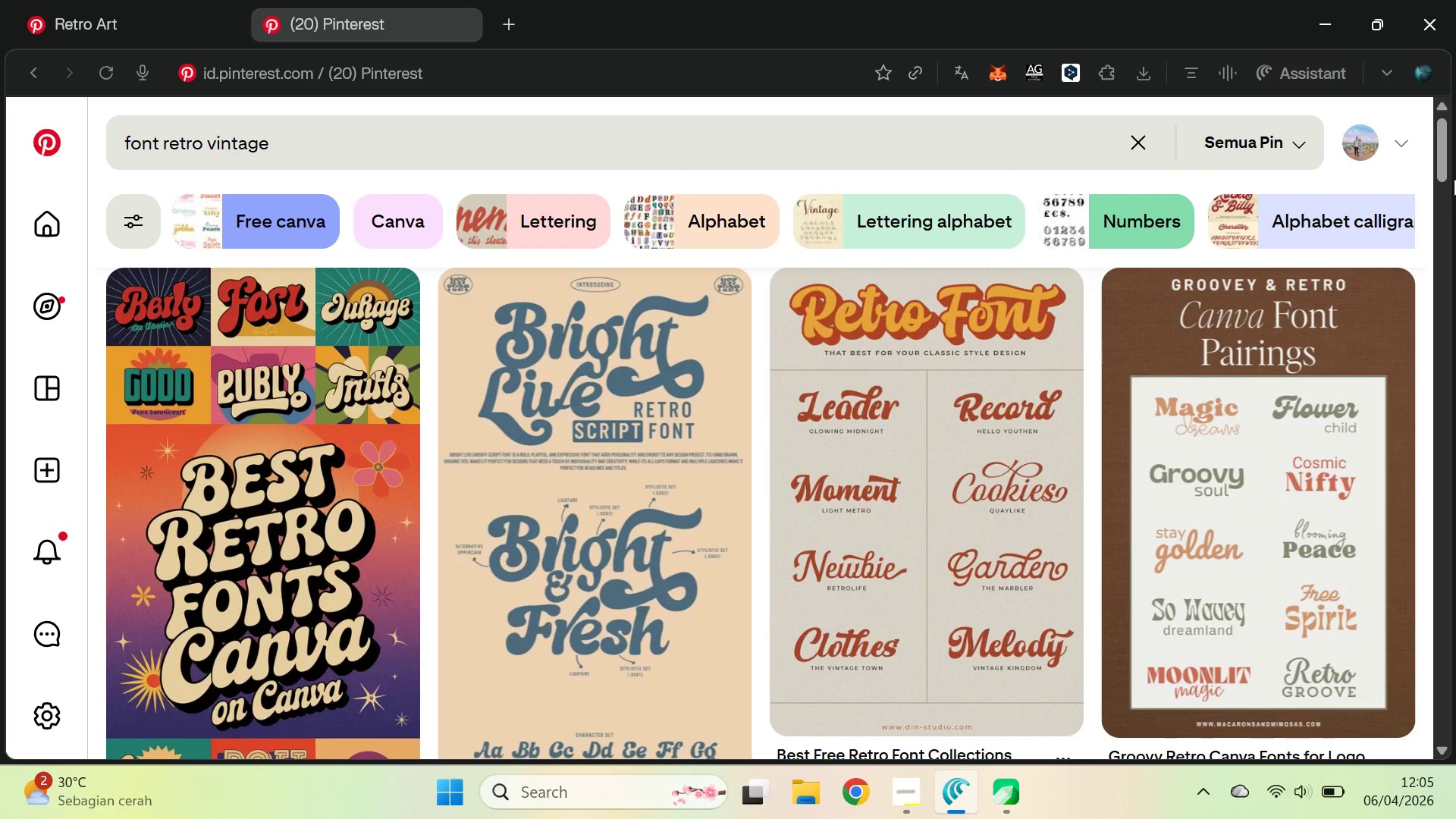 
left_click_drag(start_coordinate=[1455, 143], to_coordinate=[1455, 168])
 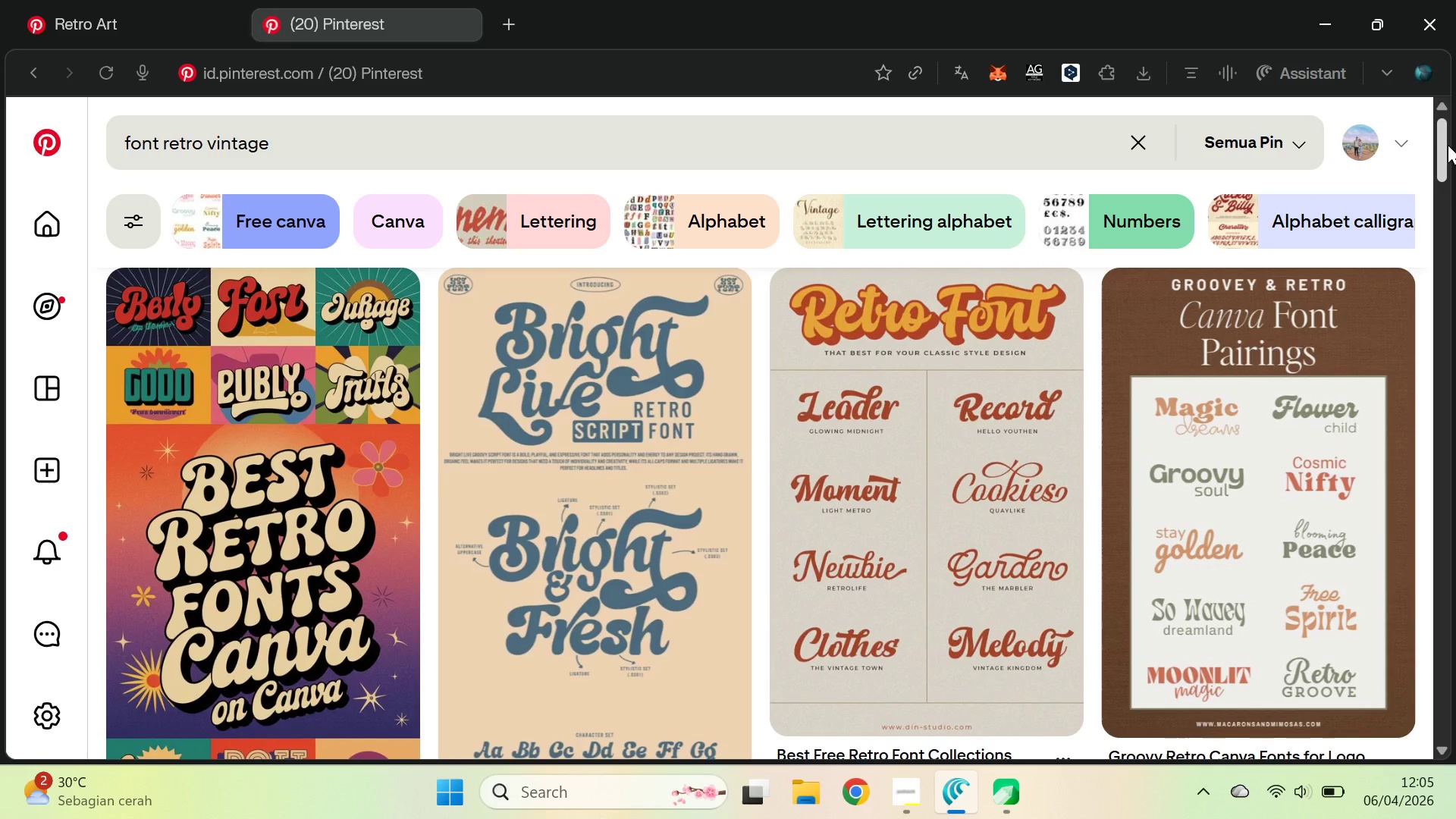 
left_click_drag(start_coordinate=[1446, 153], to_coordinate=[1443, 404])
 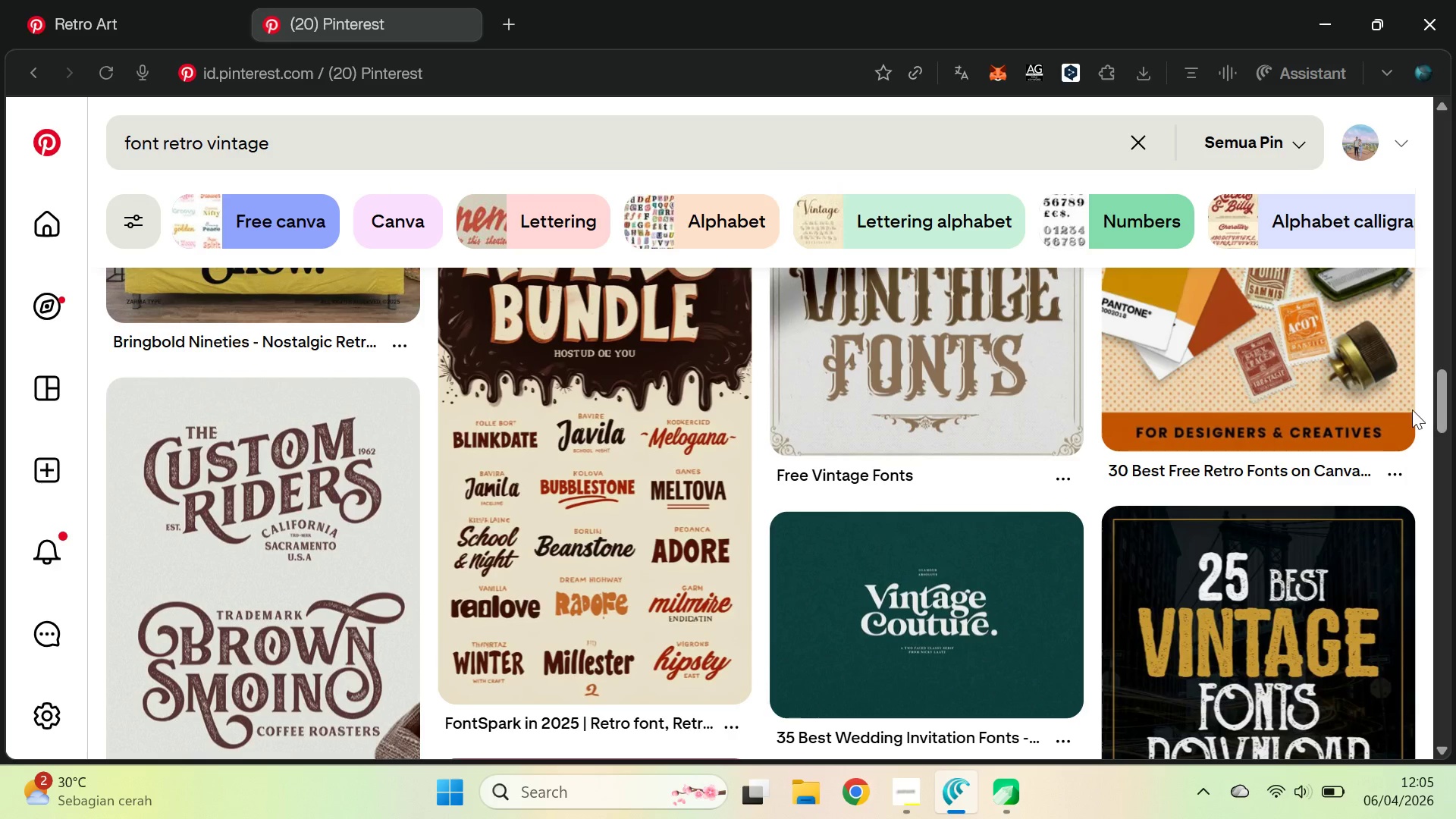 
key(Control+T)
 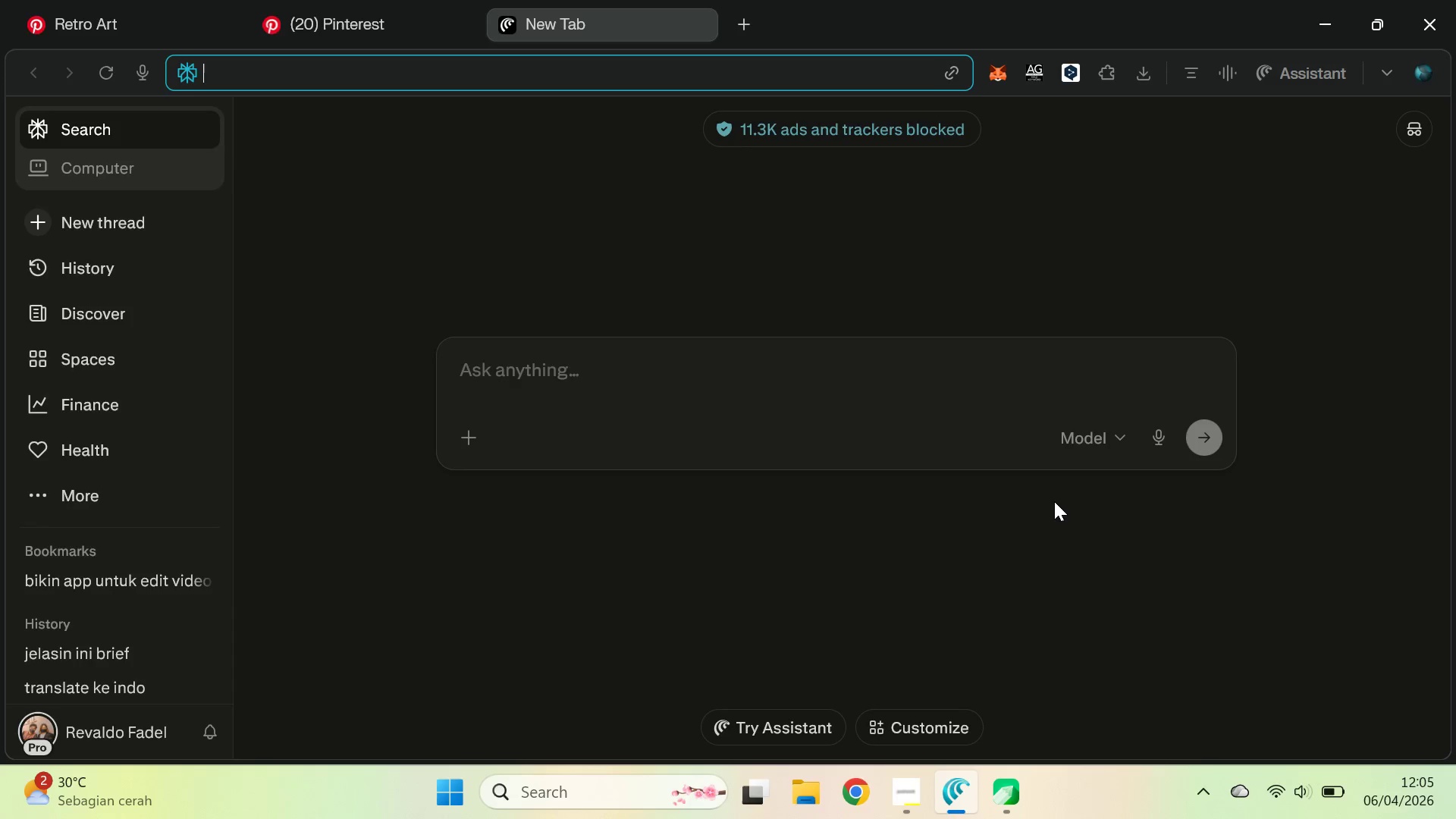 
type(font rodke)
 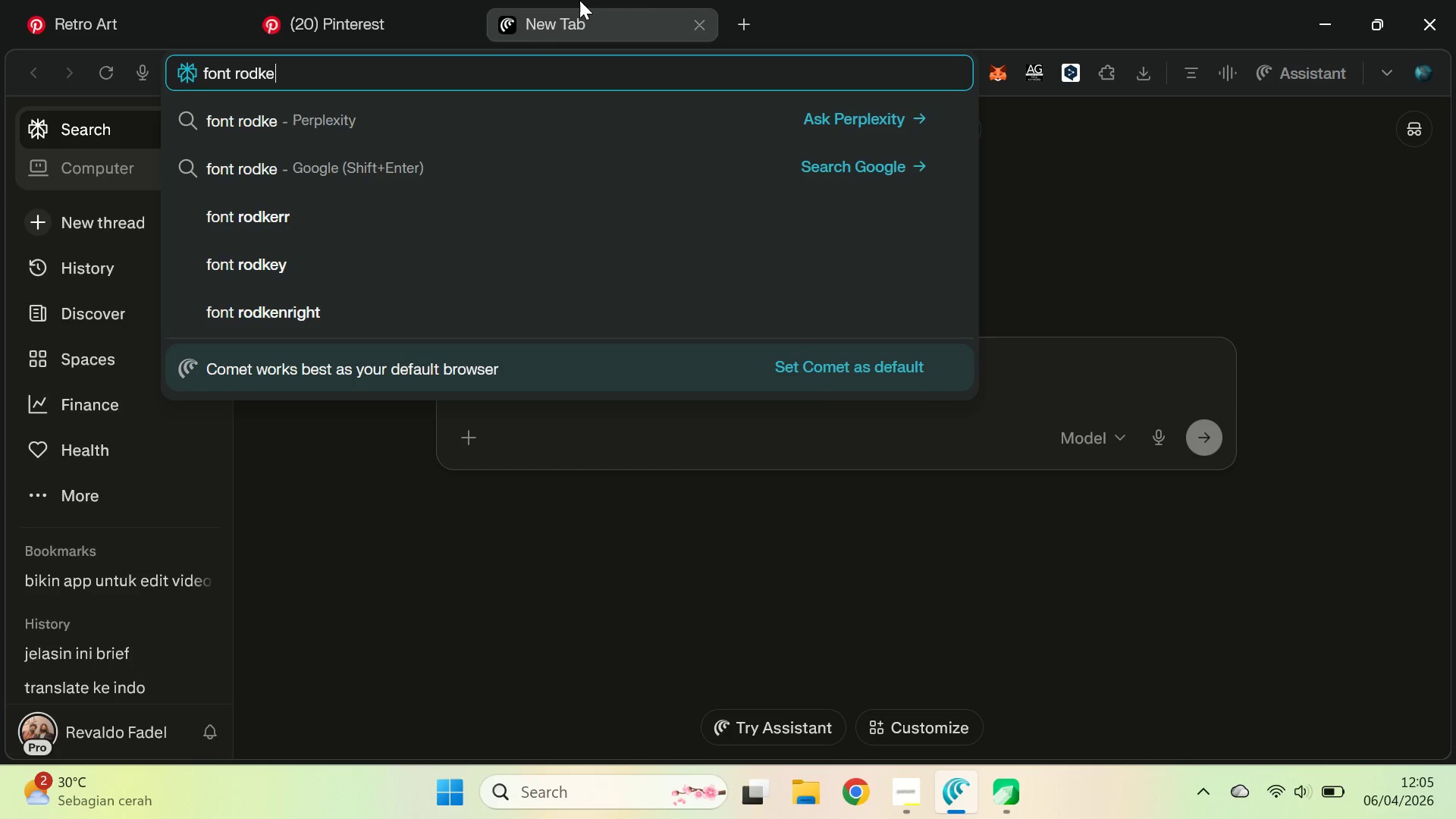 
left_click([425, 0])
 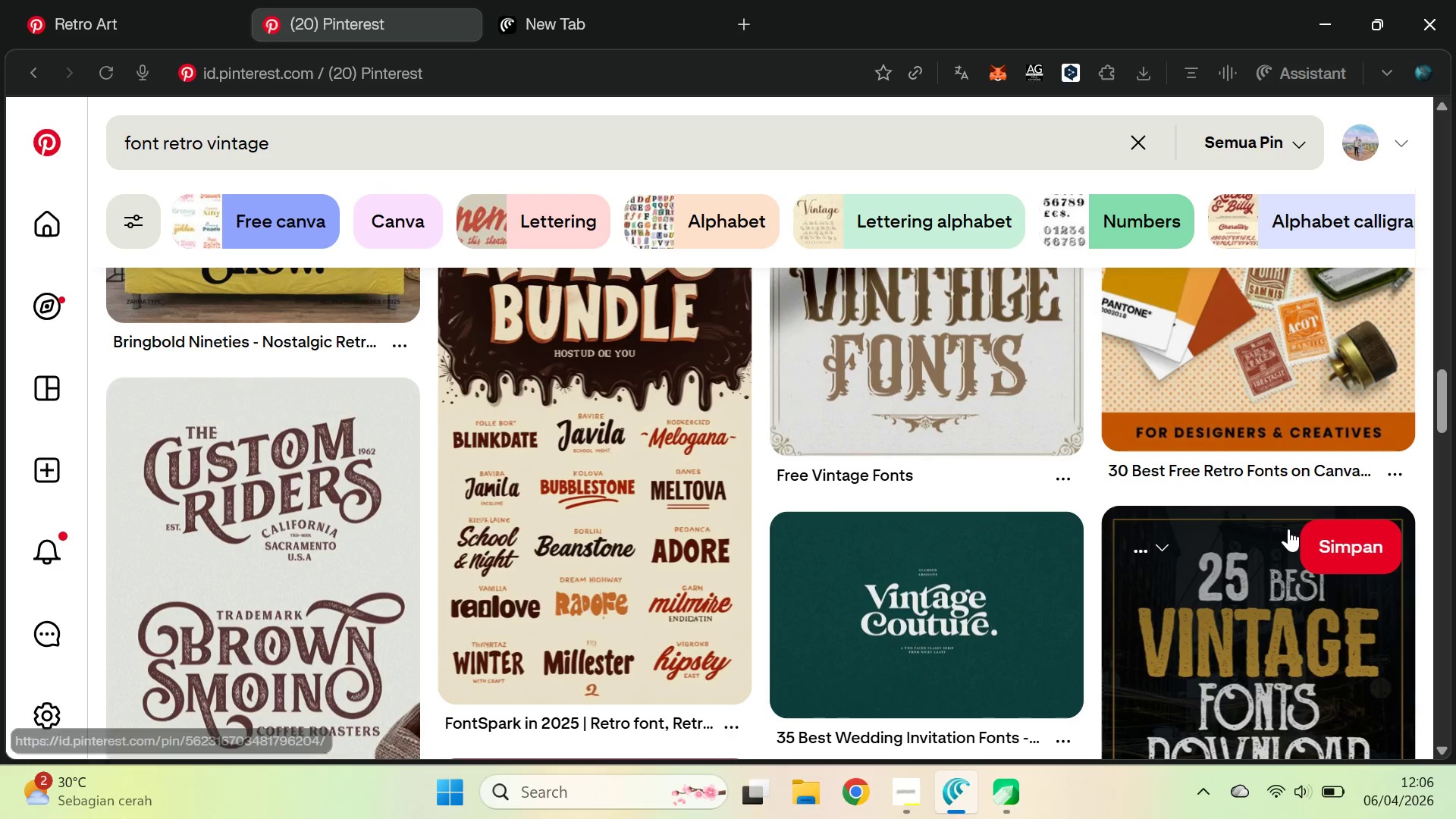 
left_click([649, 459])
 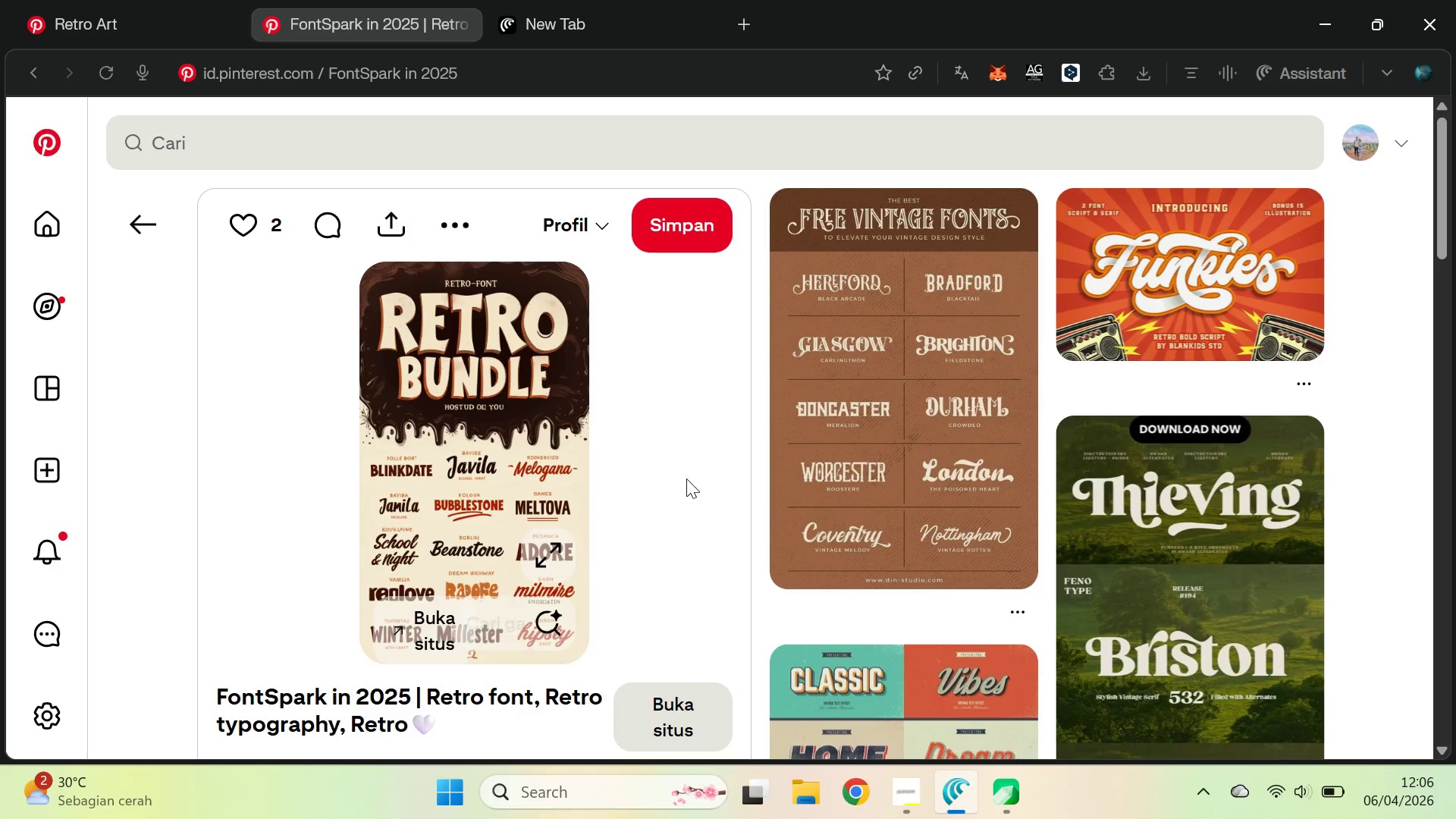 
scroll: coordinate [650, 538], scroll_direction: down, amount: 2.0
 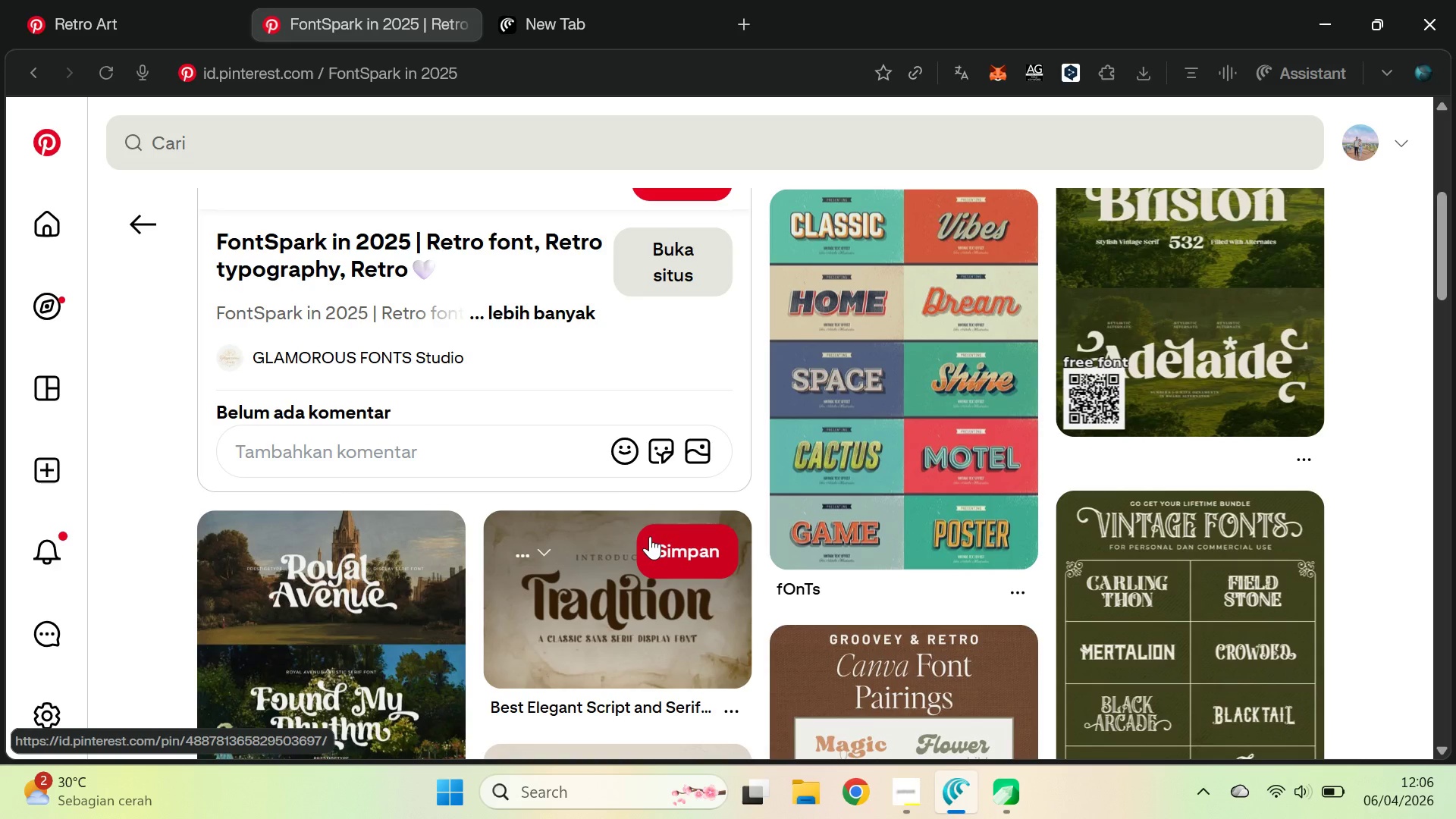 
left_click_drag(start_coordinate=[1451, 234], to_coordinate=[1432, 325])
 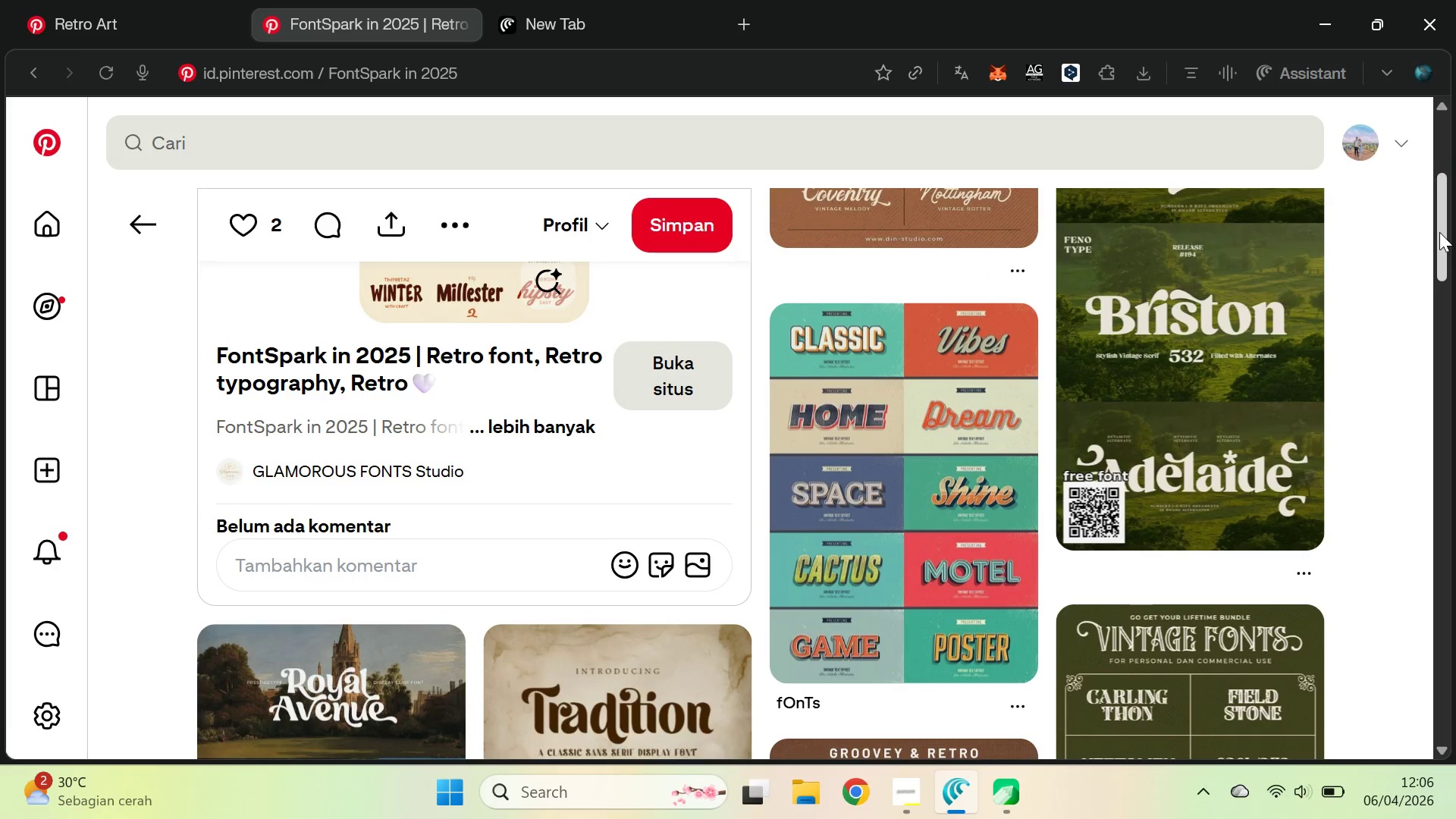 
scroll: coordinate [650, 536], scroll_direction: up, amount: 1.0
 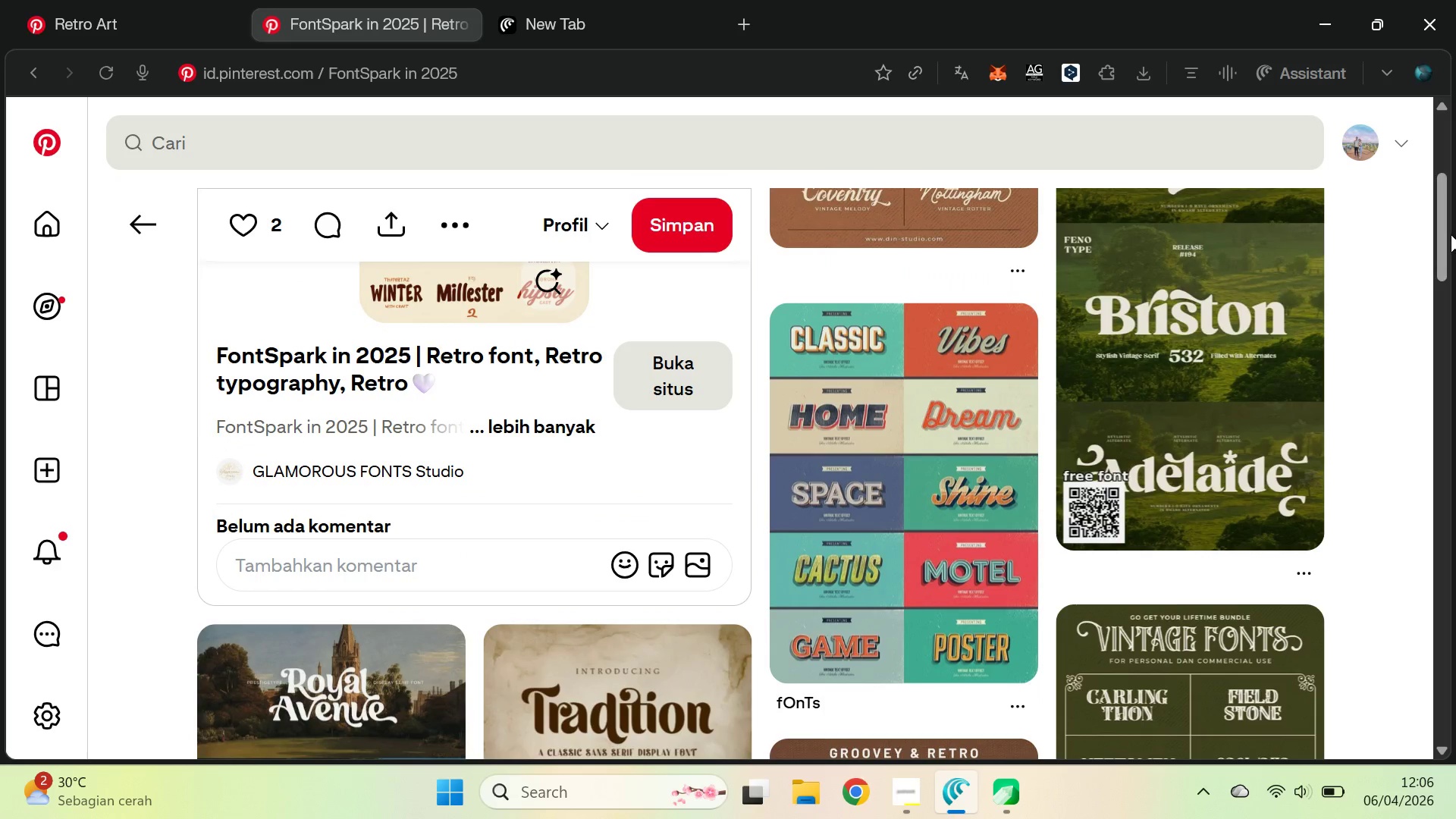 
left_click_drag(start_coordinate=[1439, 232], to_coordinate=[1400, 451])
 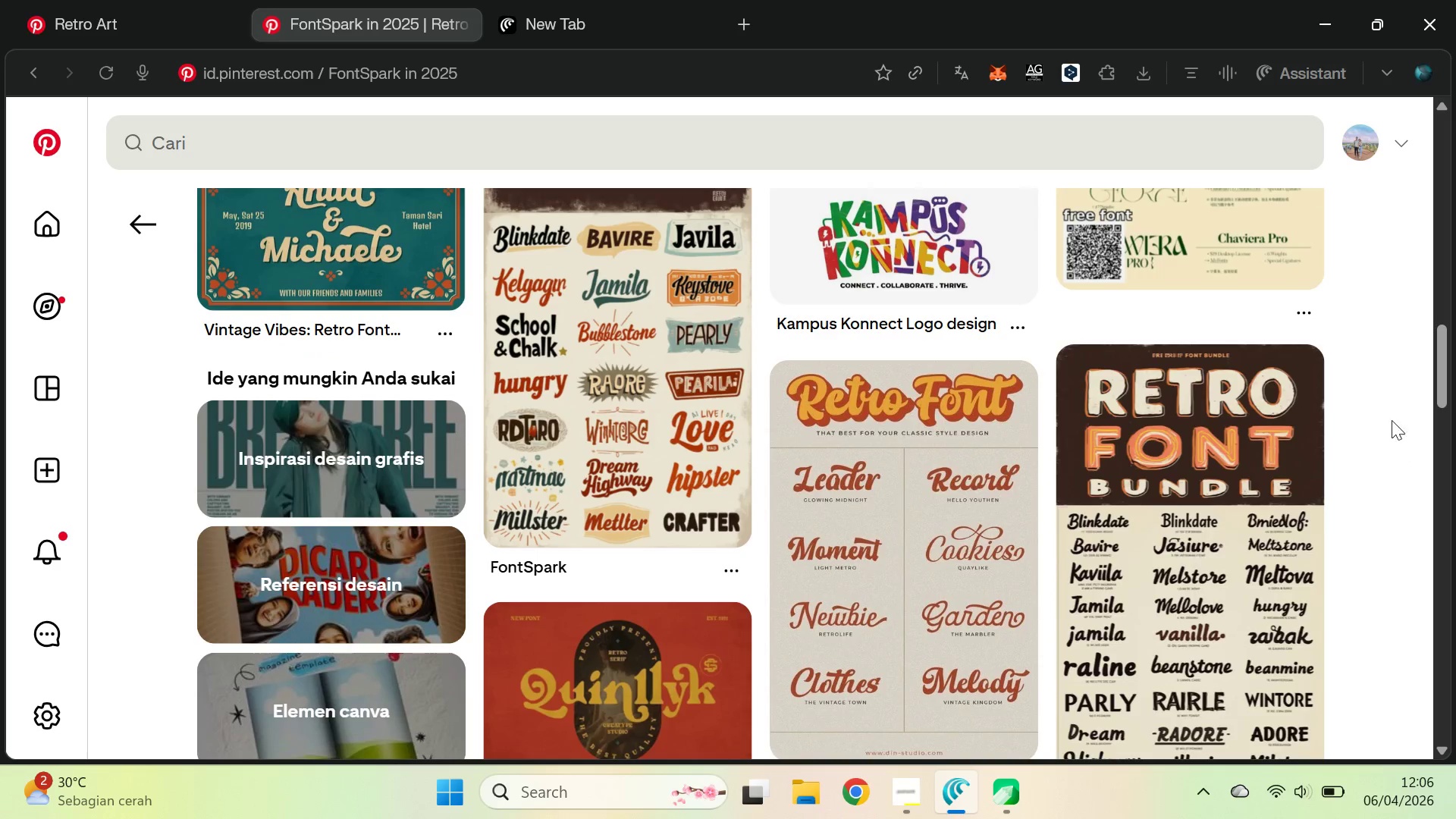 
left_click_drag(start_coordinate=[1393, 400], to_coordinate=[1402, 371])
 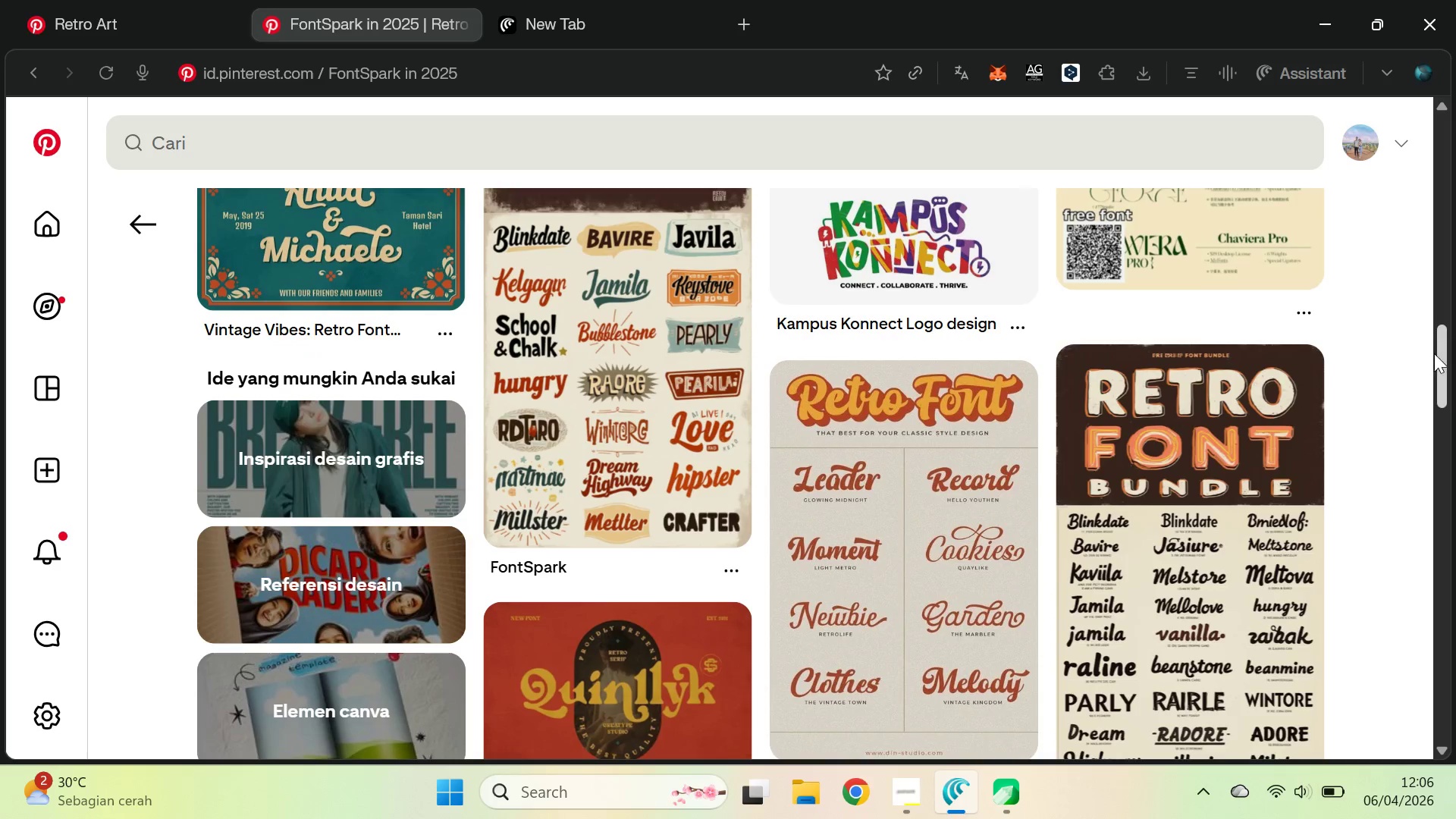 
left_click_drag(start_coordinate=[1434, 353], to_coordinate=[1437, 394])
 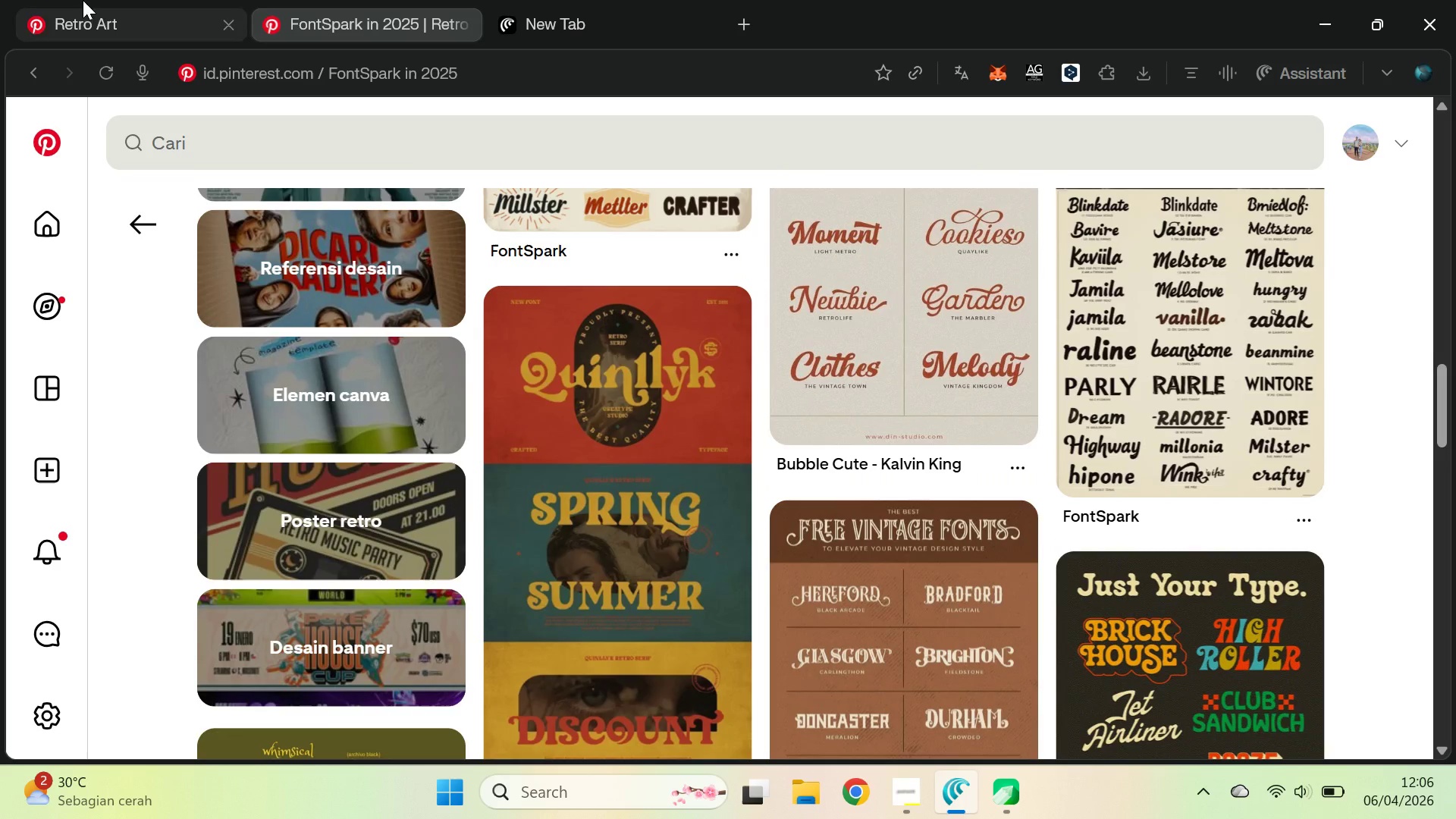 
left_click([78, 0])
 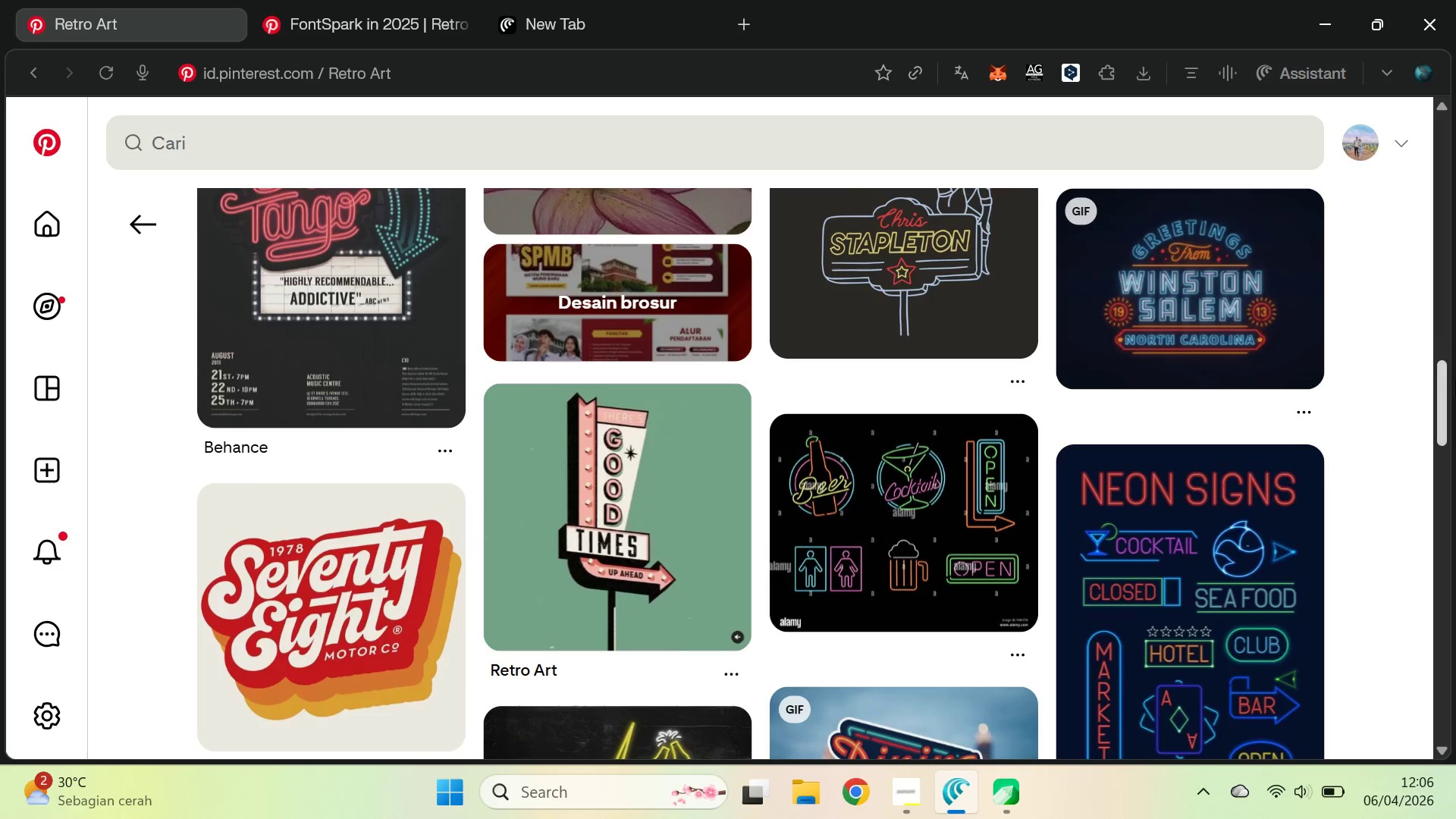 
left_click_drag(start_coordinate=[1445, 382], to_coordinate=[1446, 413])
 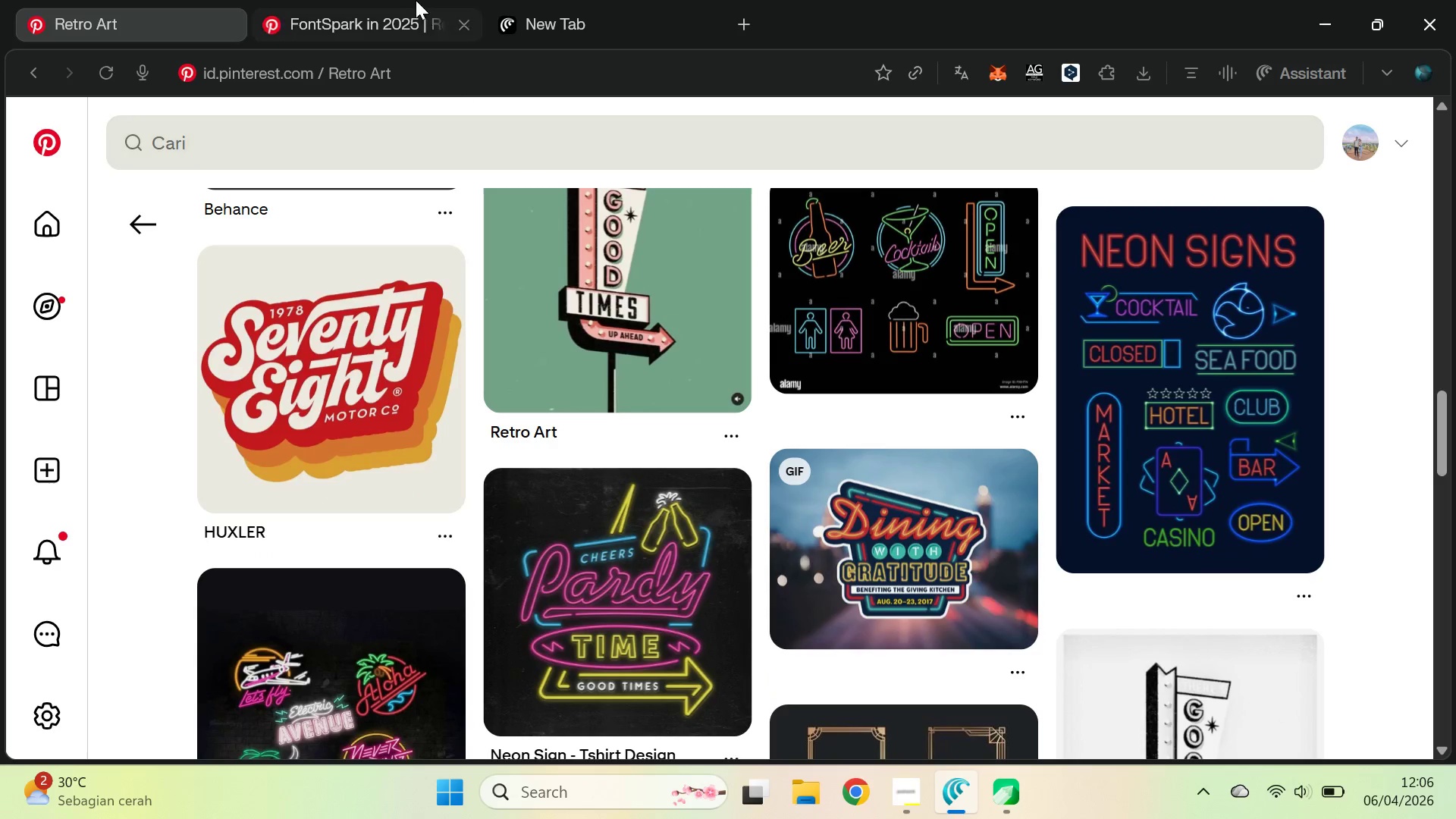 
left_click([412, 0])
 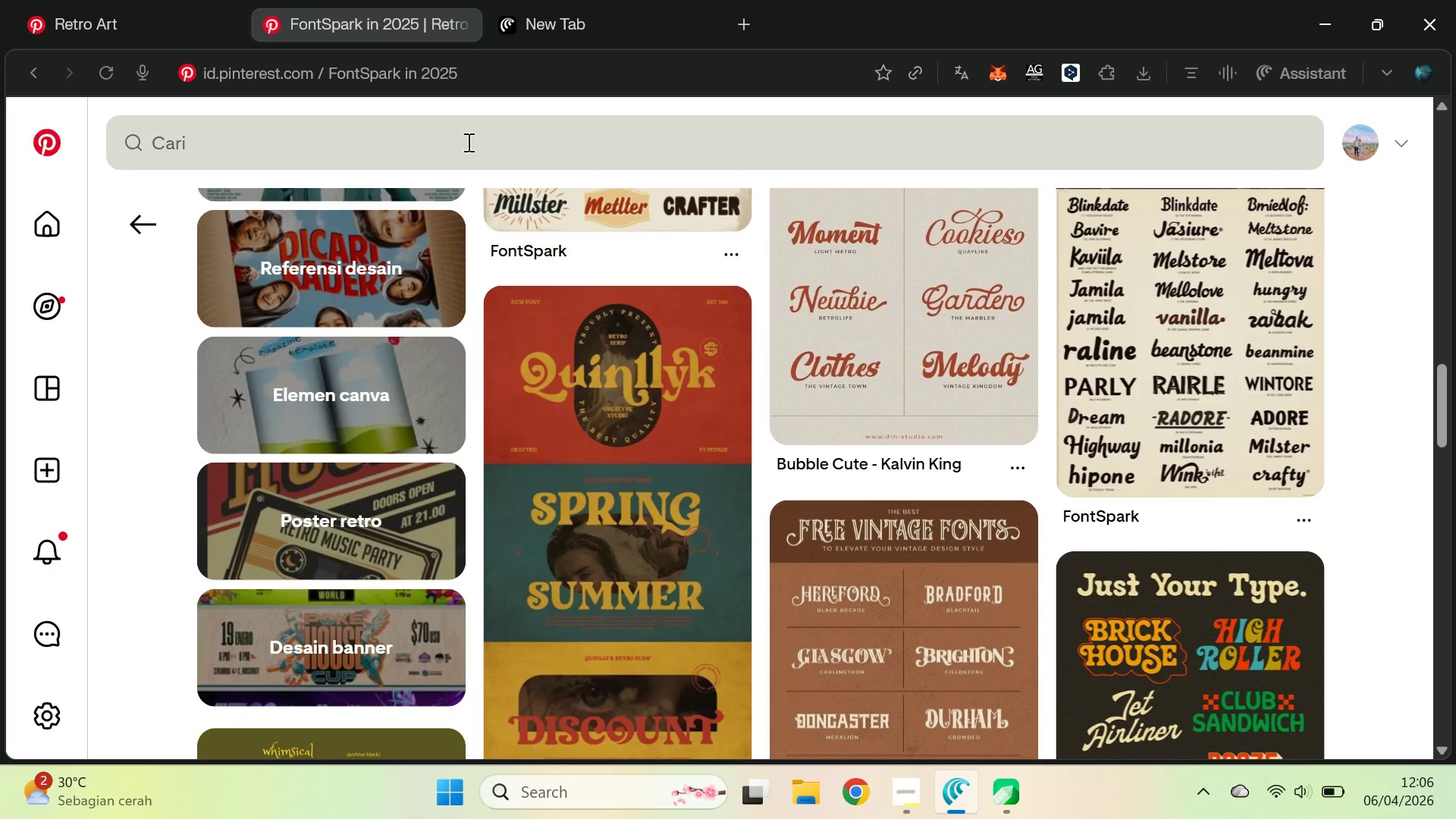 
left_click([467, 142])
 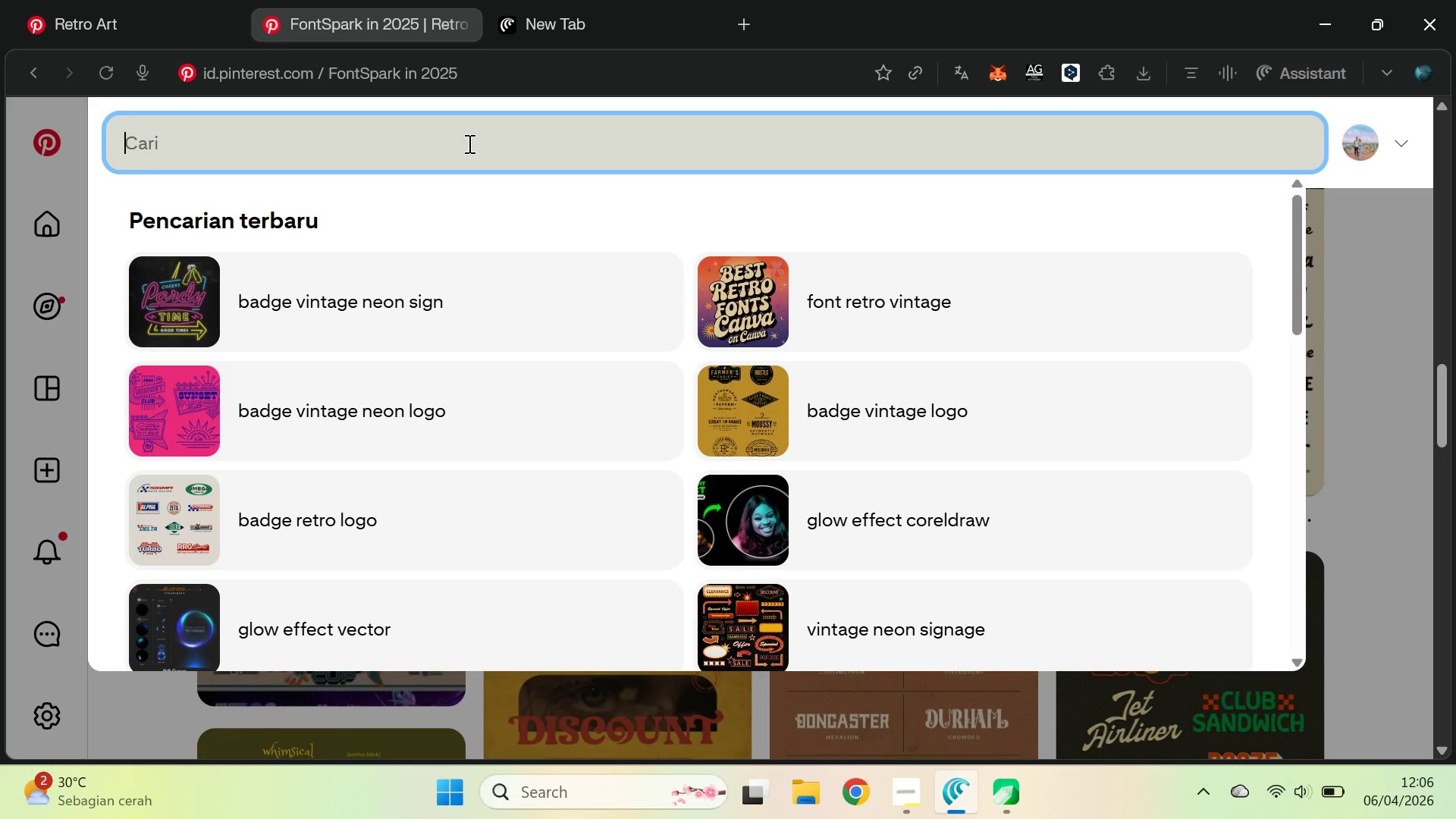 
type(font neon sign )
key(Backspace)
 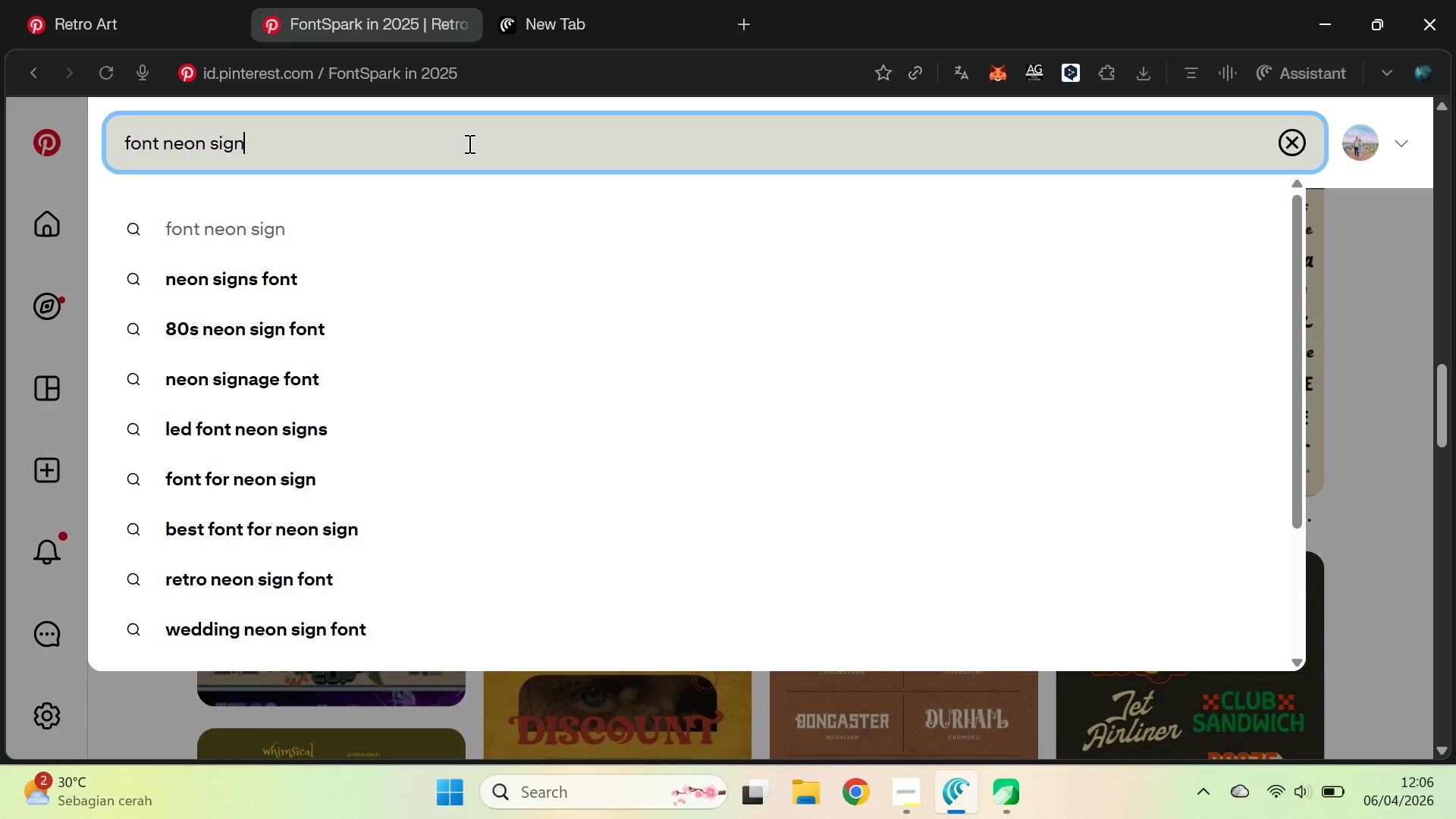 
key(Enter)
 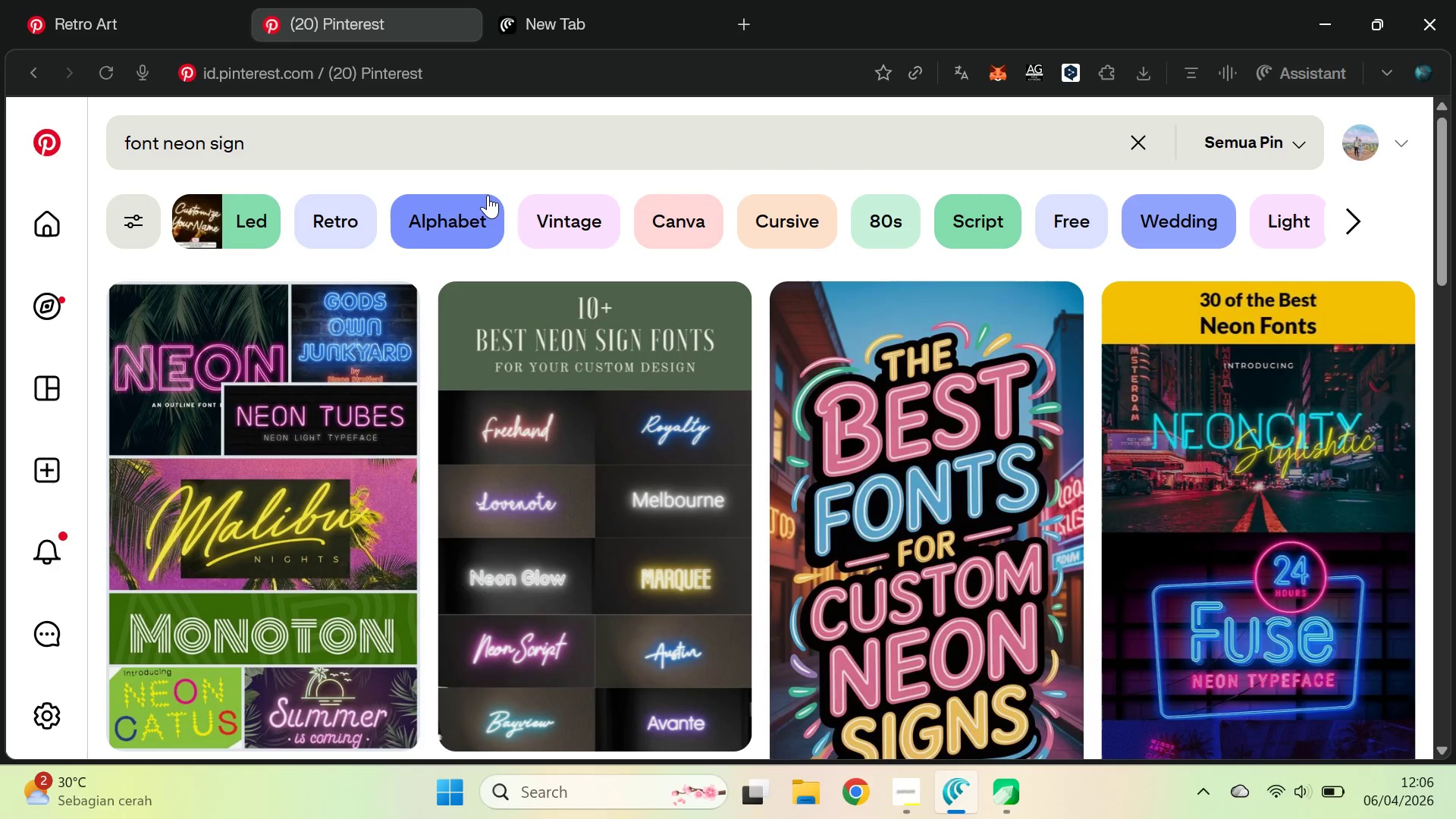 
wait(5.67)
 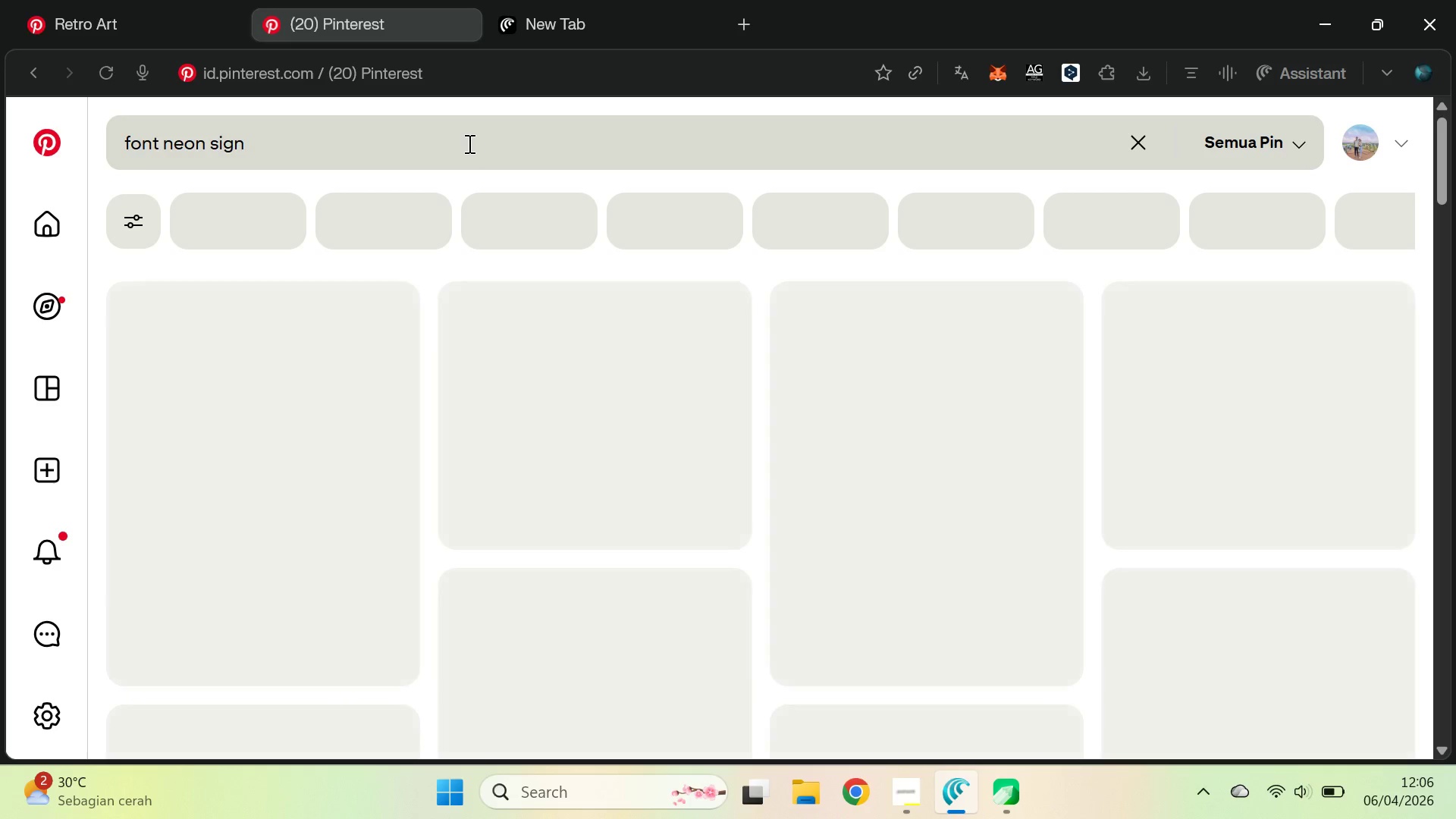 
left_click_drag(start_coordinate=[1445, 184], to_coordinate=[1420, 514])
 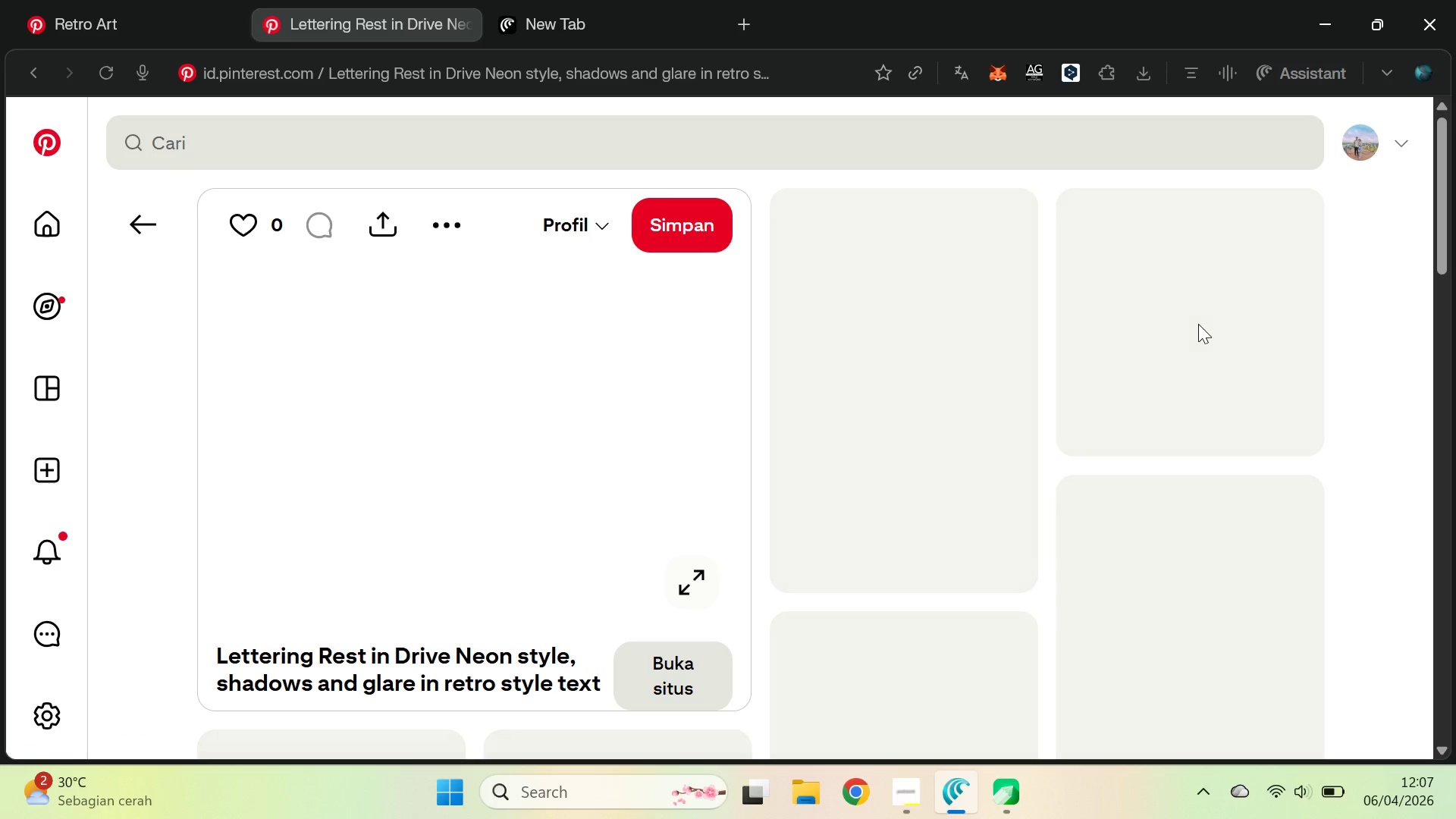 
scroll: coordinate [1198, 324], scroll_direction: none, amount: 0.0
 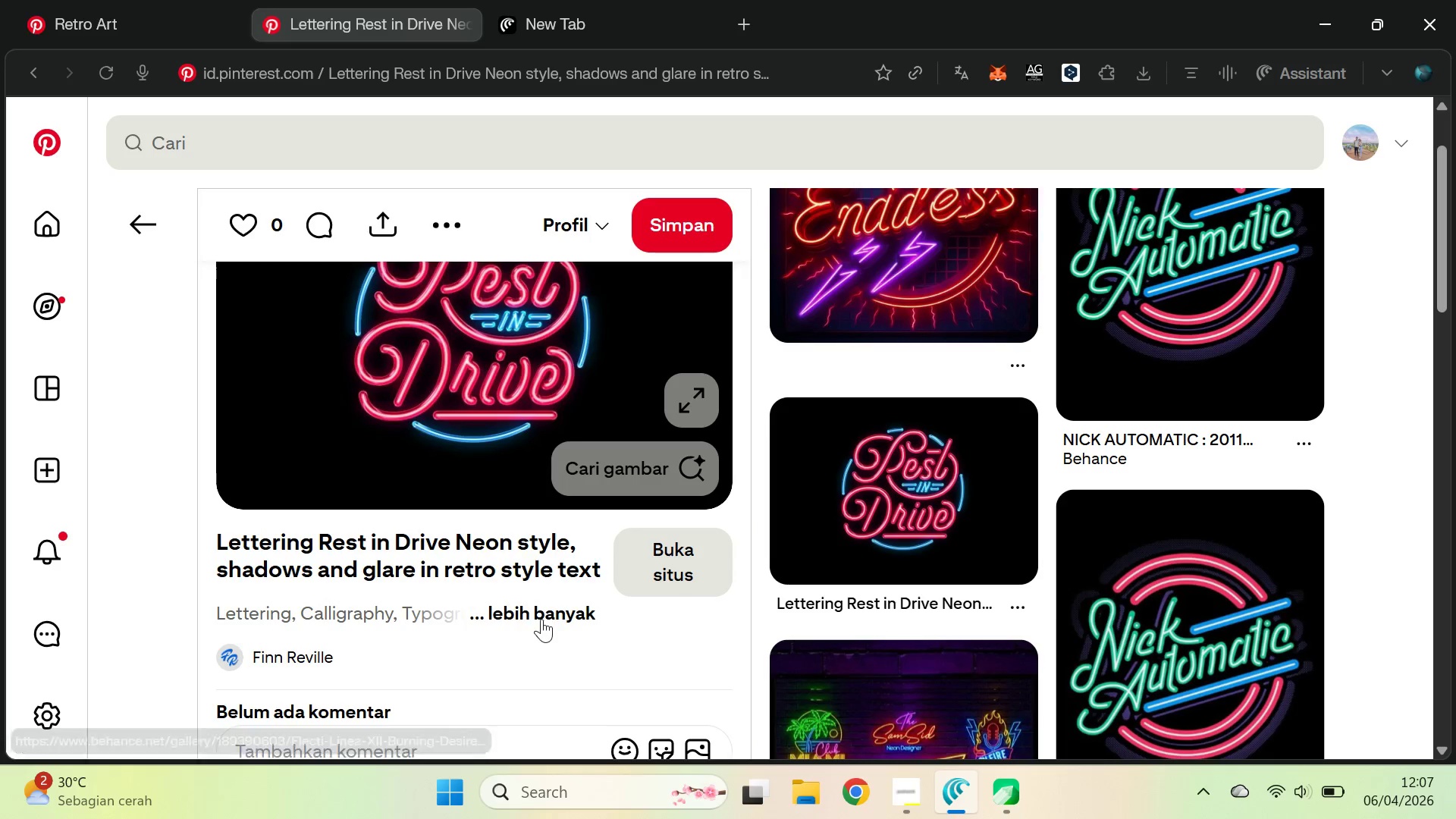 
scroll: coordinate [555, 619], scroll_direction: down, amount: 2.0
 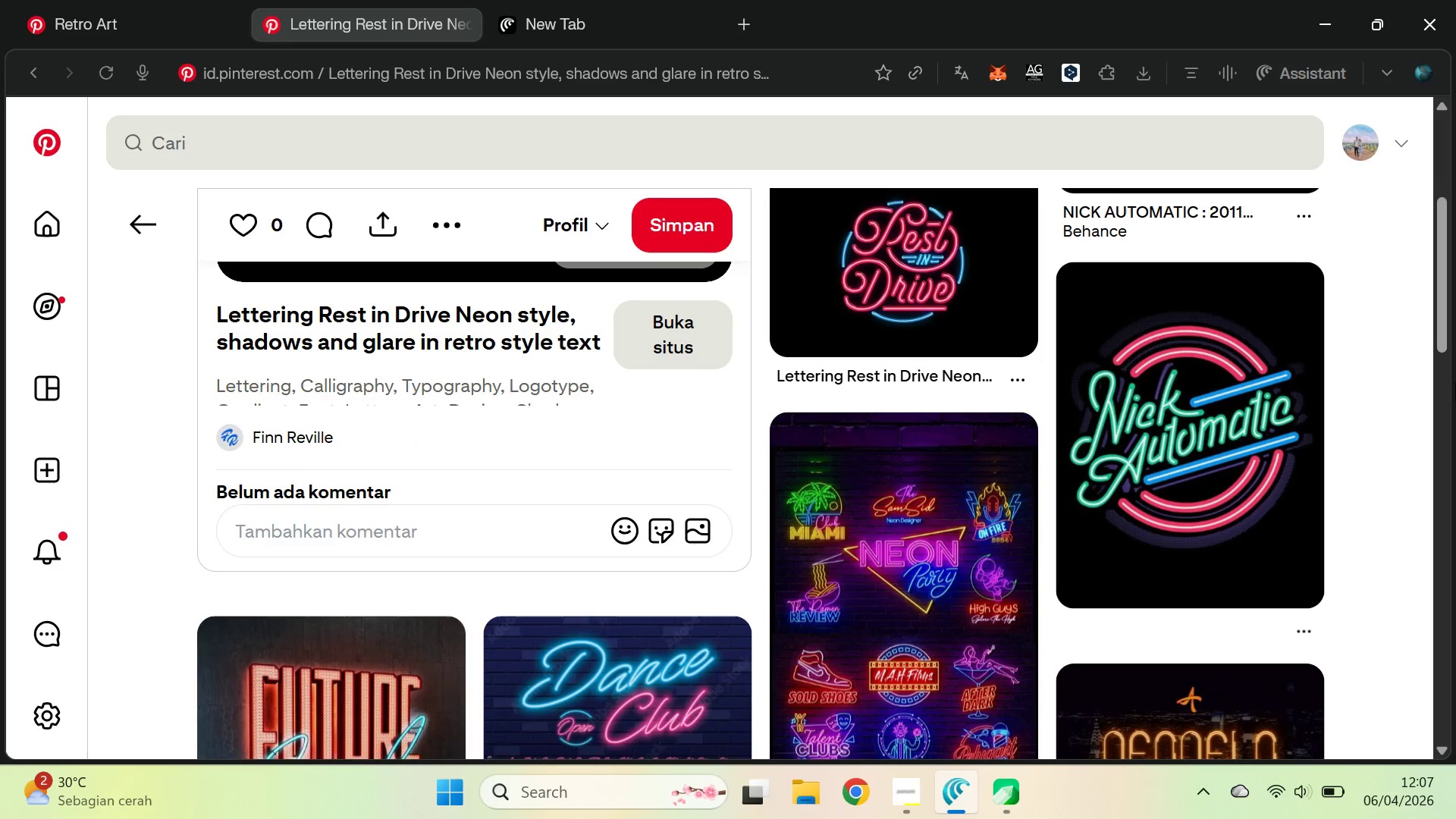 
left_click_drag(start_coordinate=[1455, 297], to_coordinate=[1455, 202])
 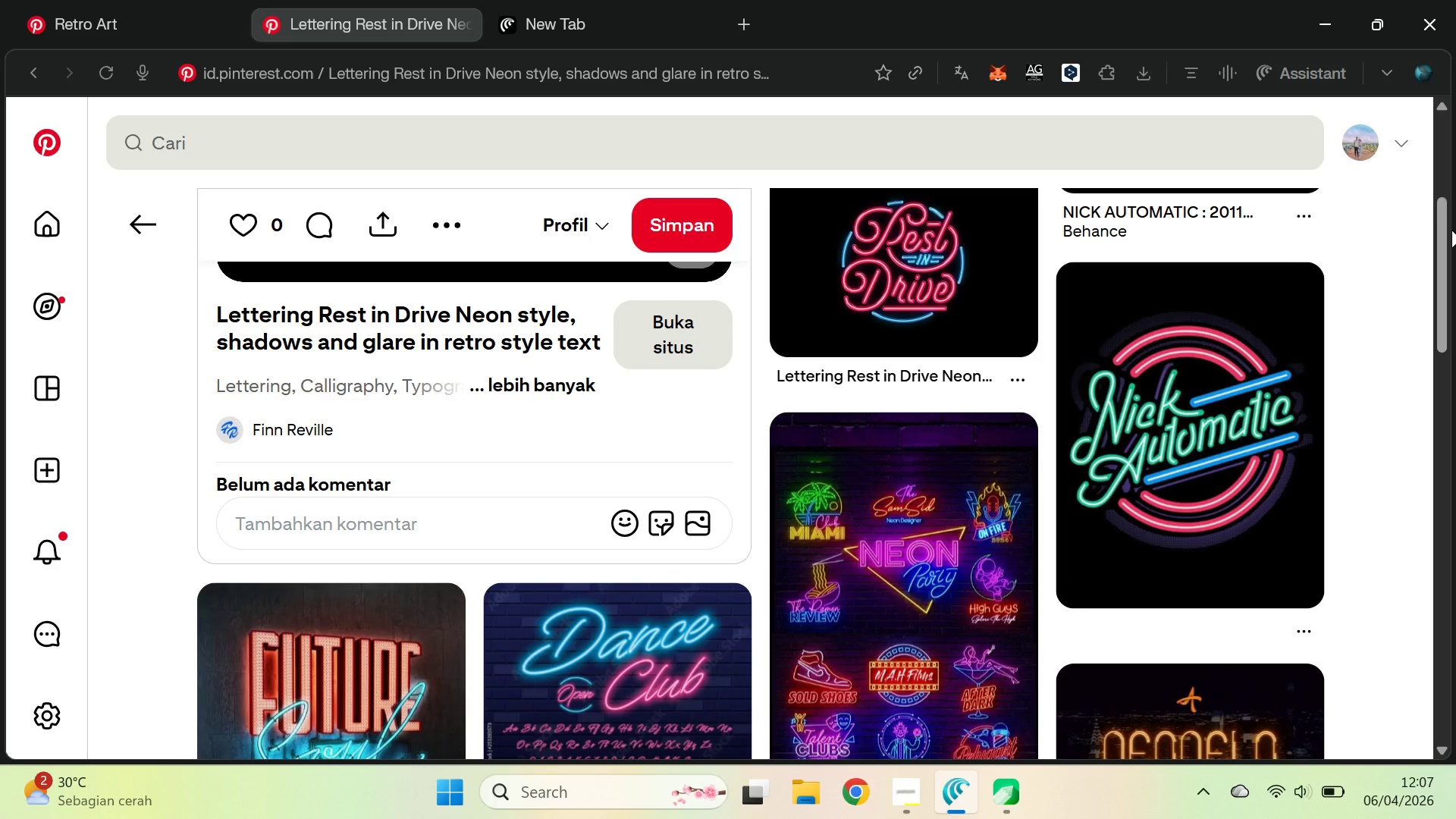 
left_click_drag(start_coordinate=[1451, 230], to_coordinate=[1455, 259])
 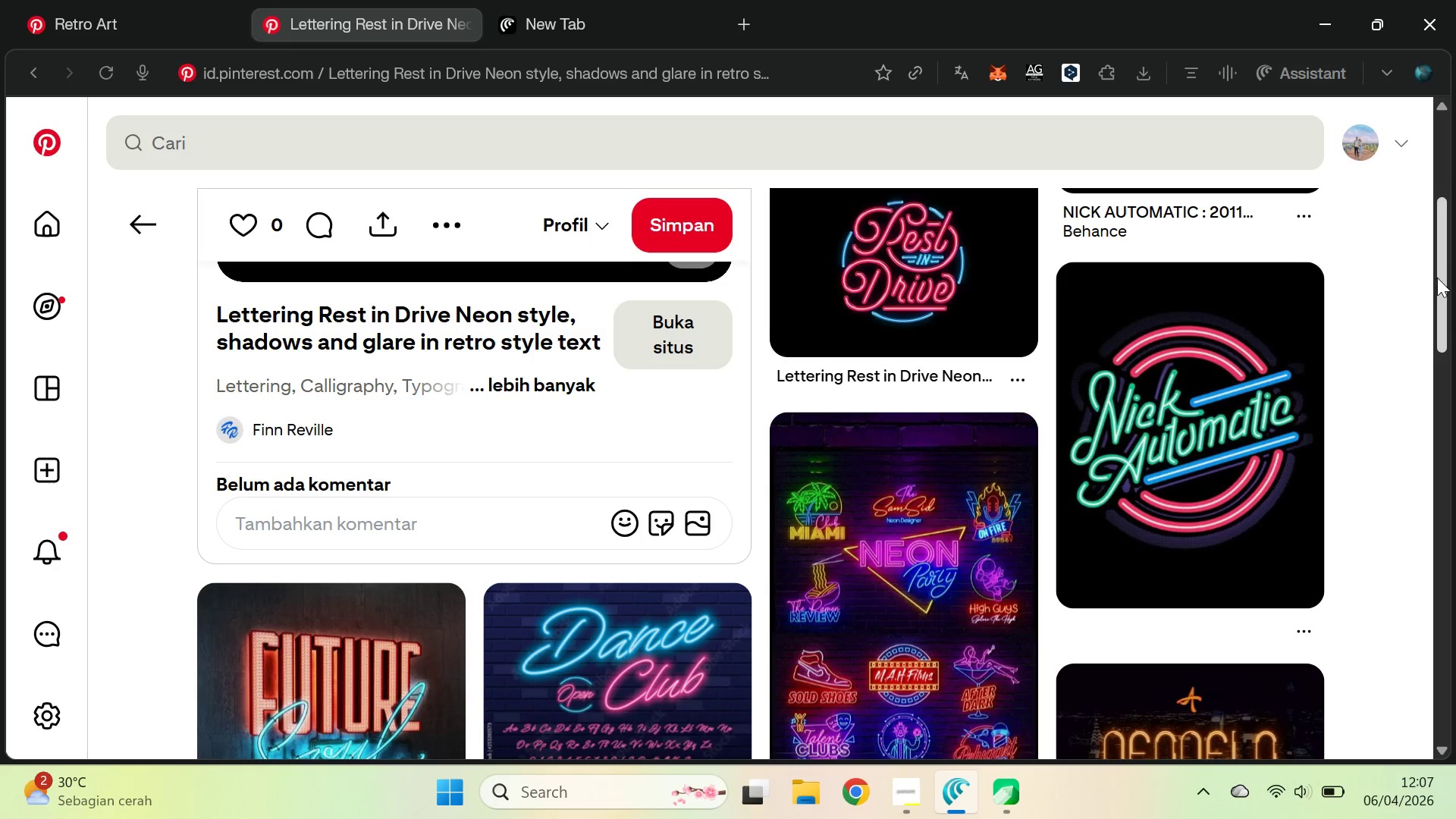 
left_click_drag(start_coordinate=[1437, 279], to_coordinate=[1436, 349])
 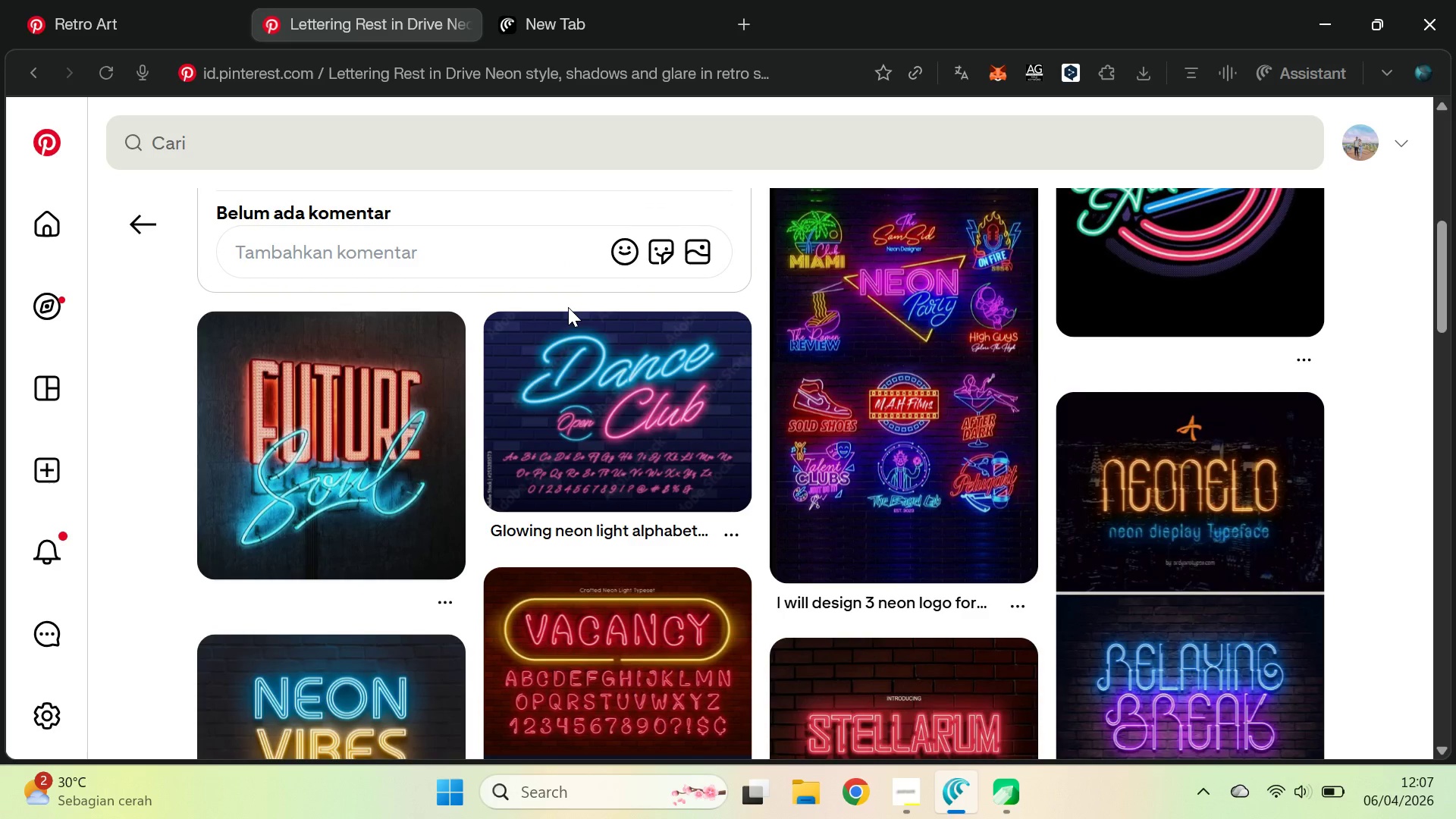 
left_click([600, 0])
 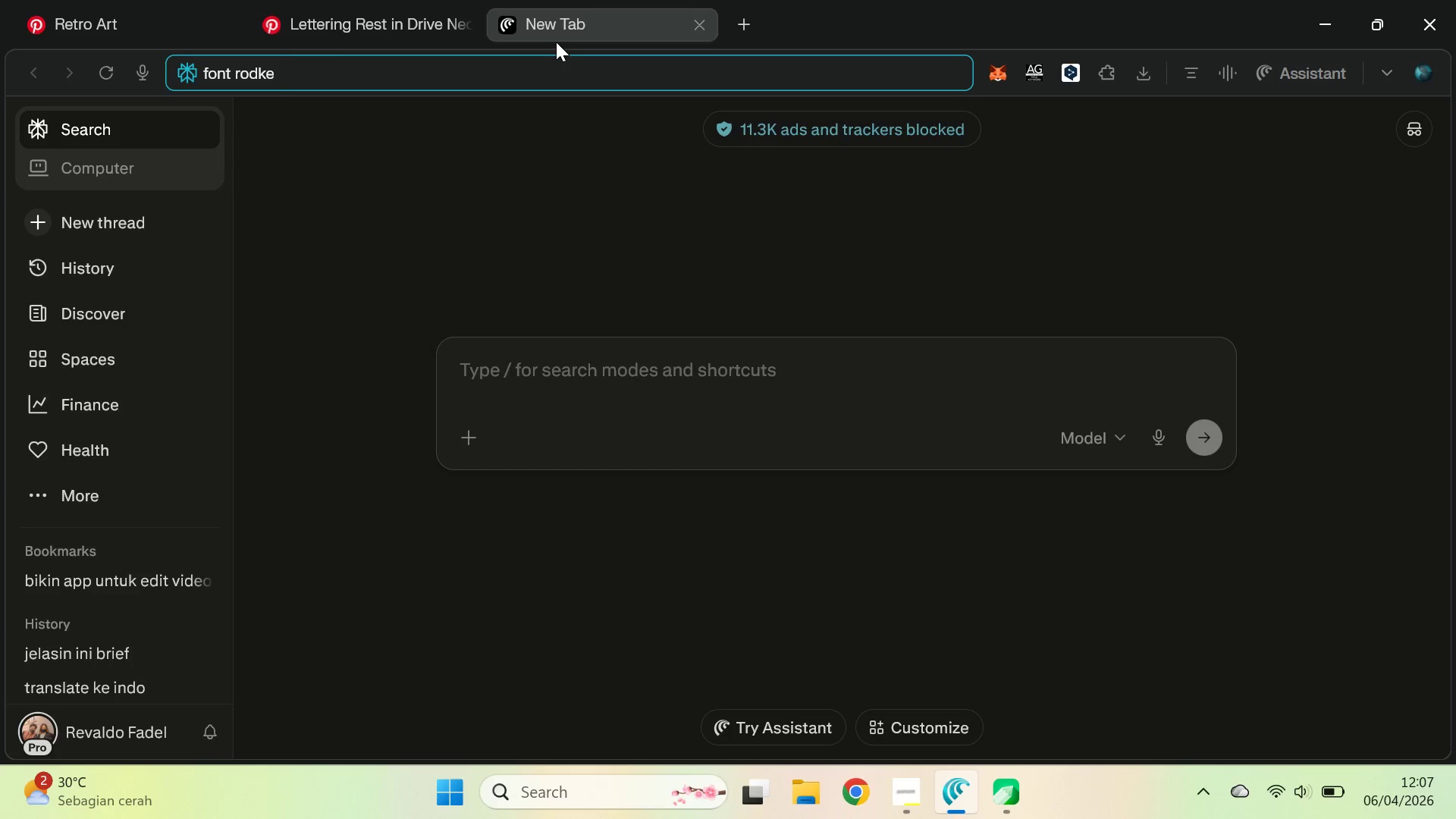 
double_click([577, 77])
 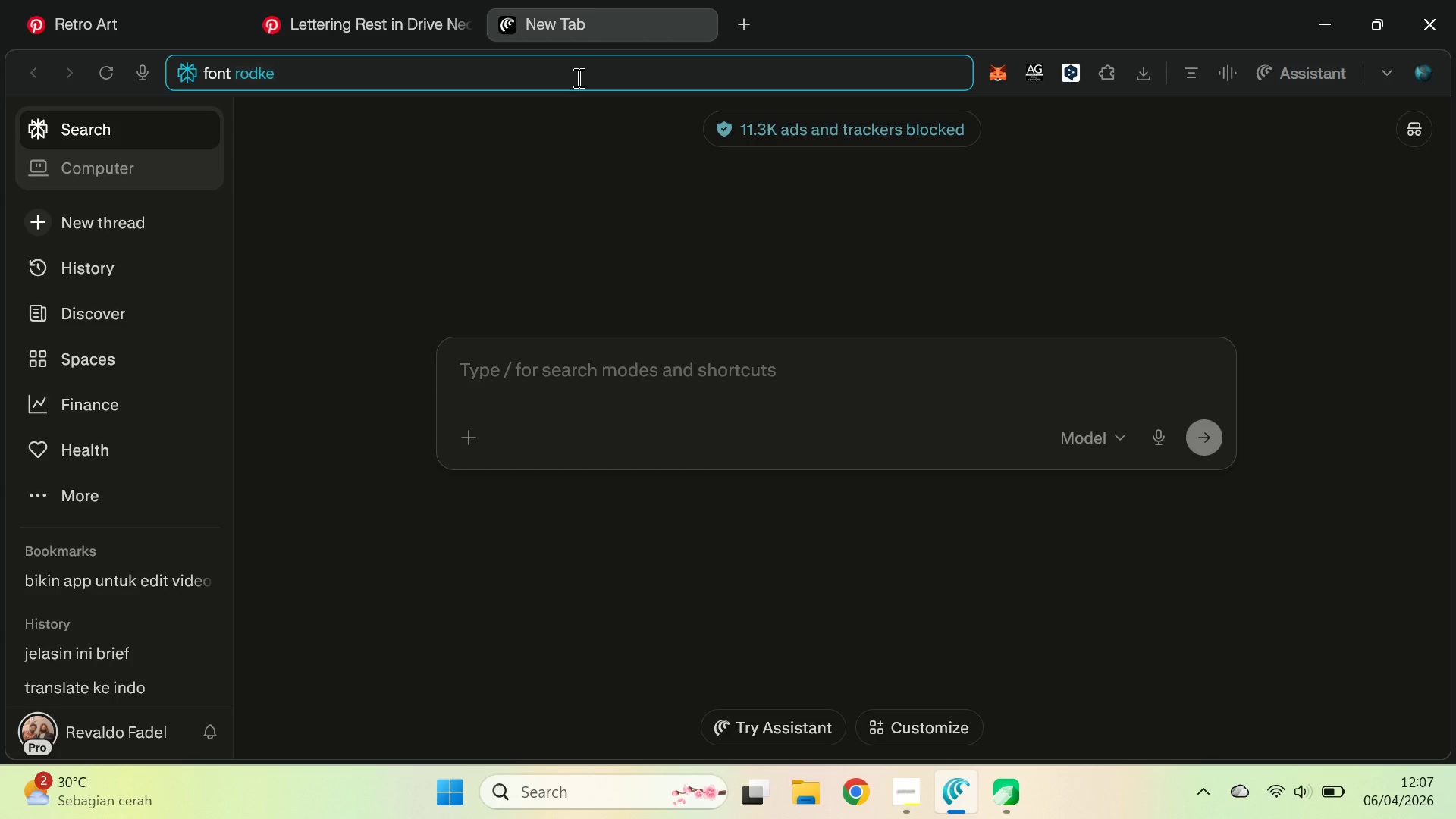 
type(dance open club)
 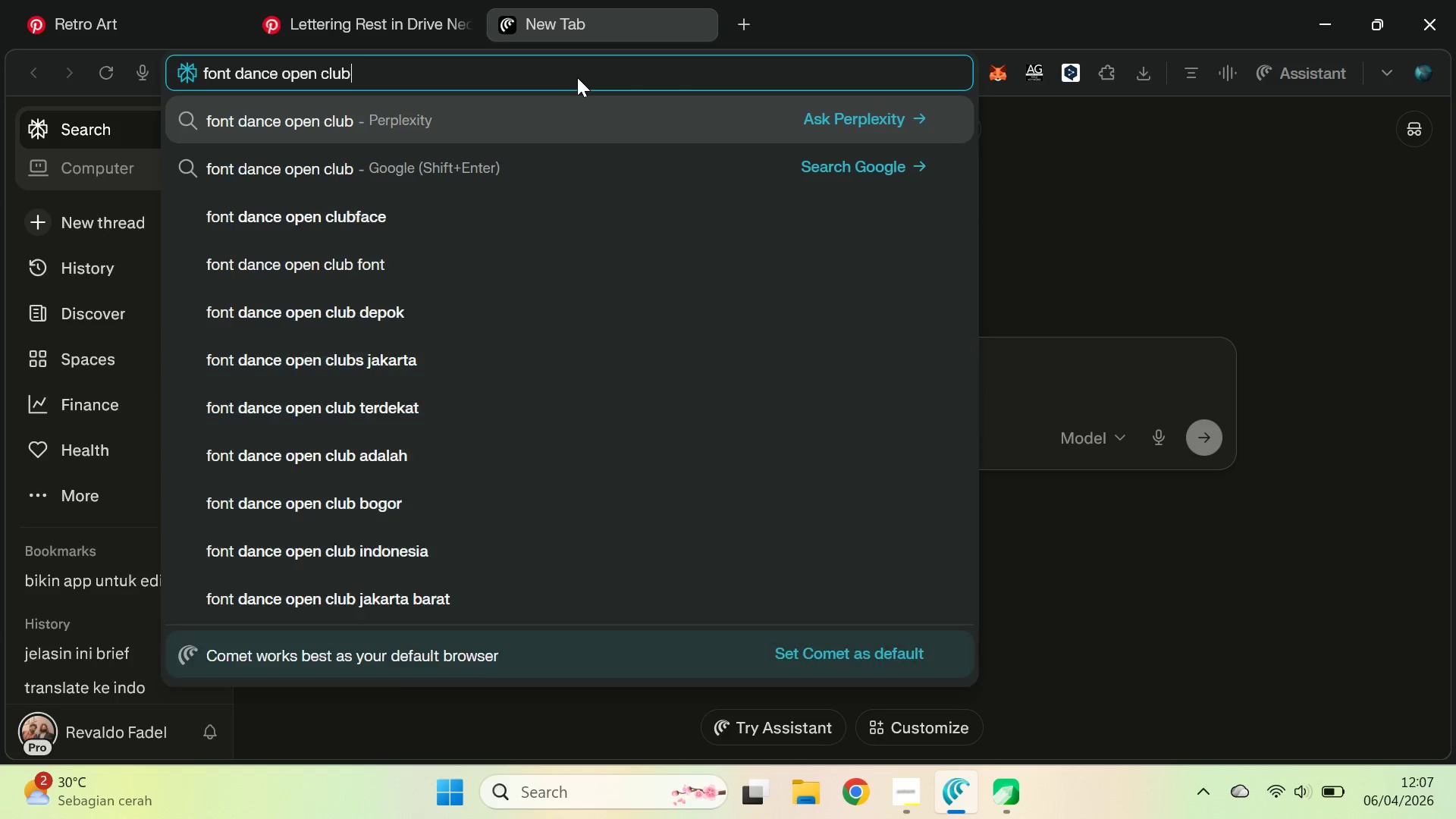 
key(Enter)
 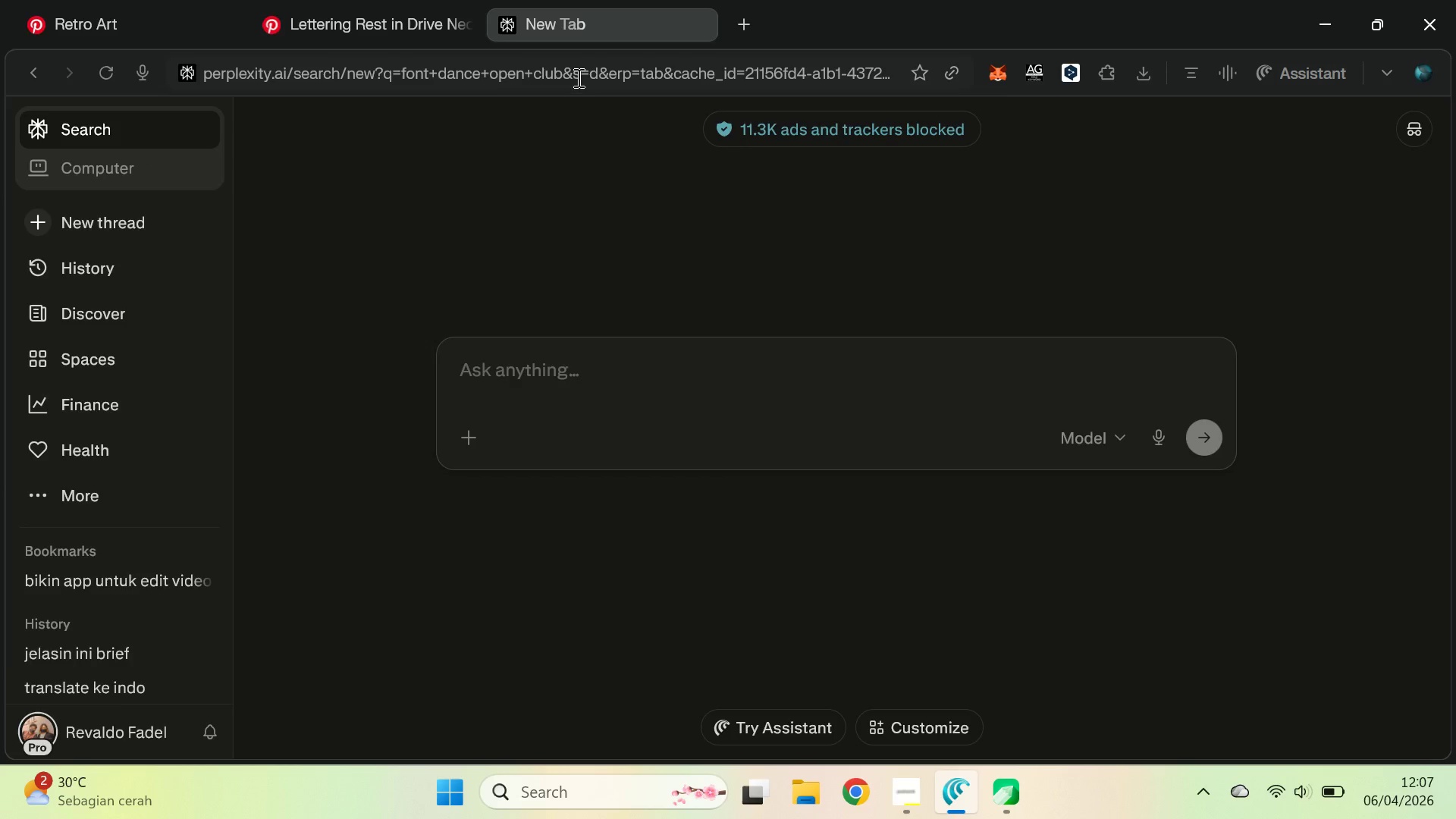 
type(font da)
key(Backspace)
key(Backspace)
type(an)
key(Backspace)
key(Backspace)
type(dance open club)
 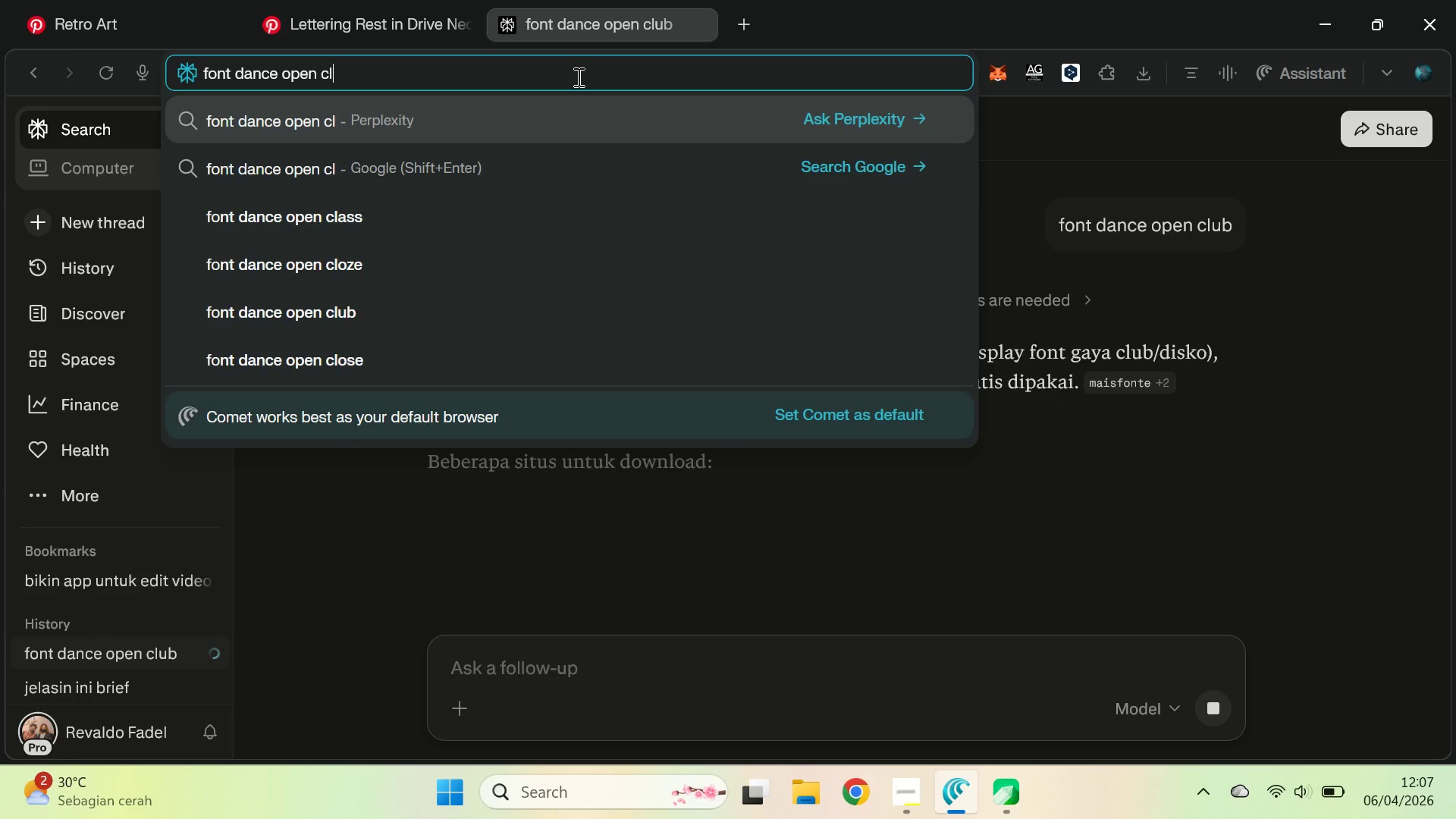 
key(Shift+Enter)
 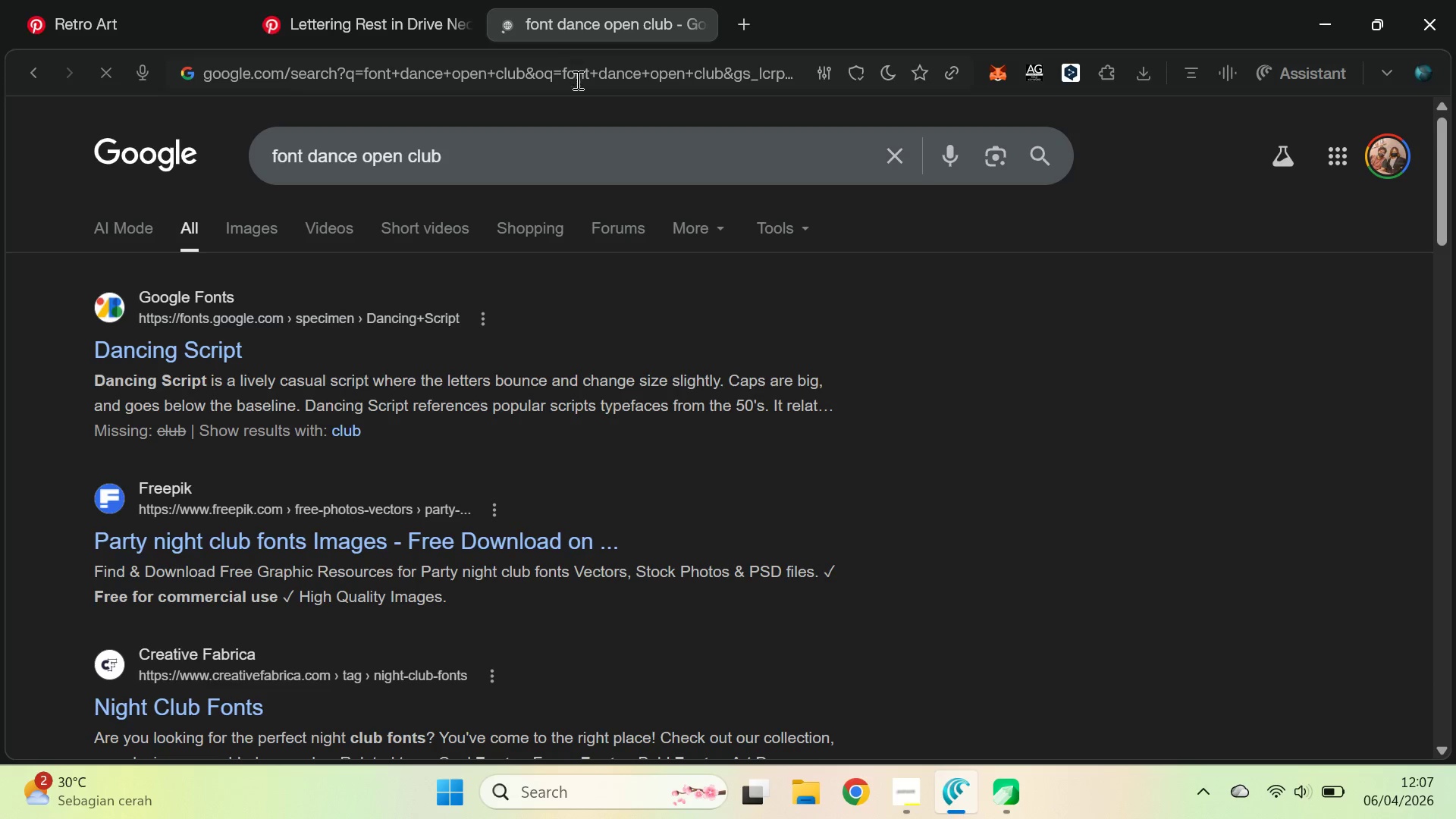 
hold_key(key=ControlLeft, duration=0.72)
left_click([230, 337])
 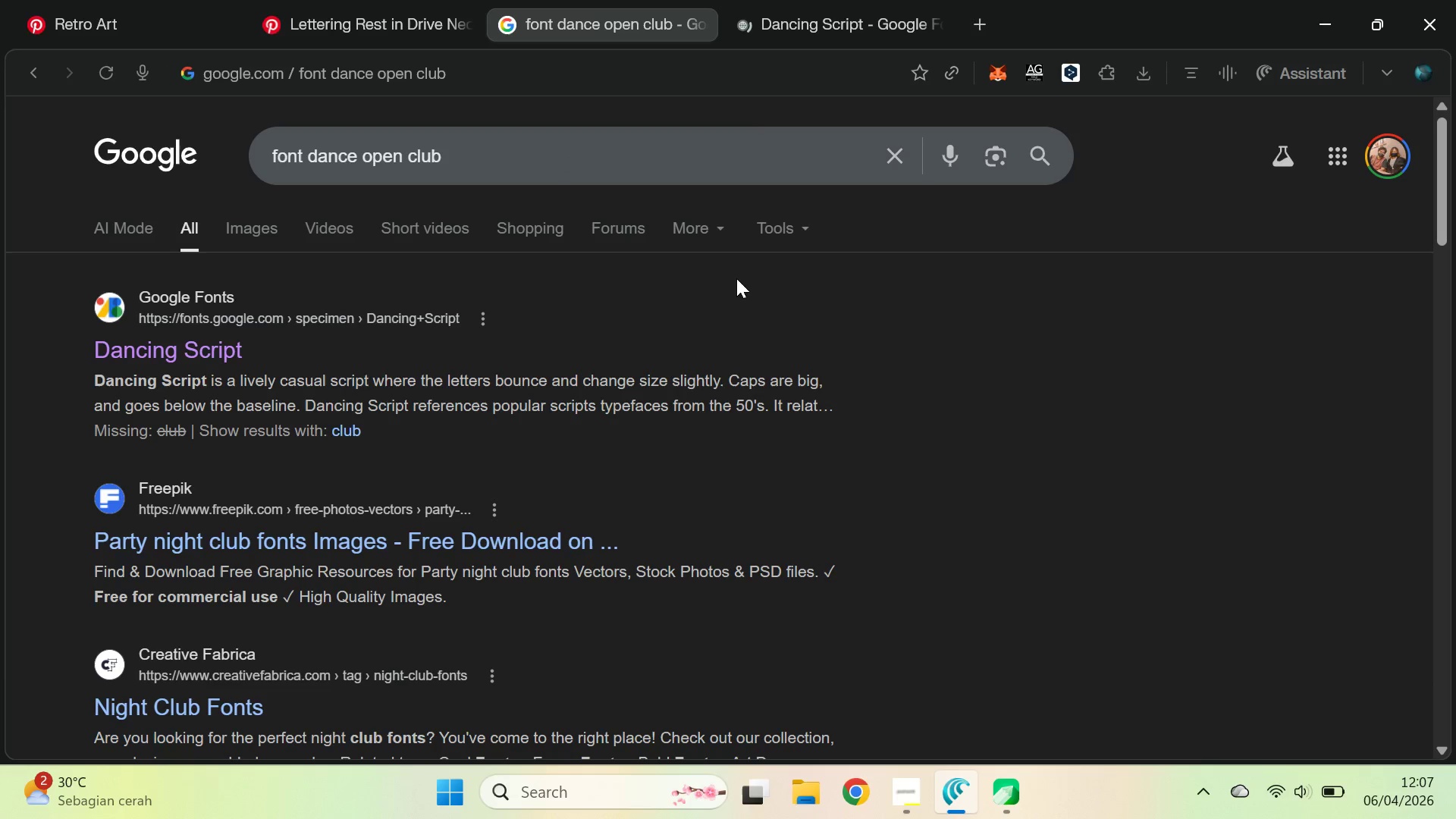 
left_click([788, 0])
 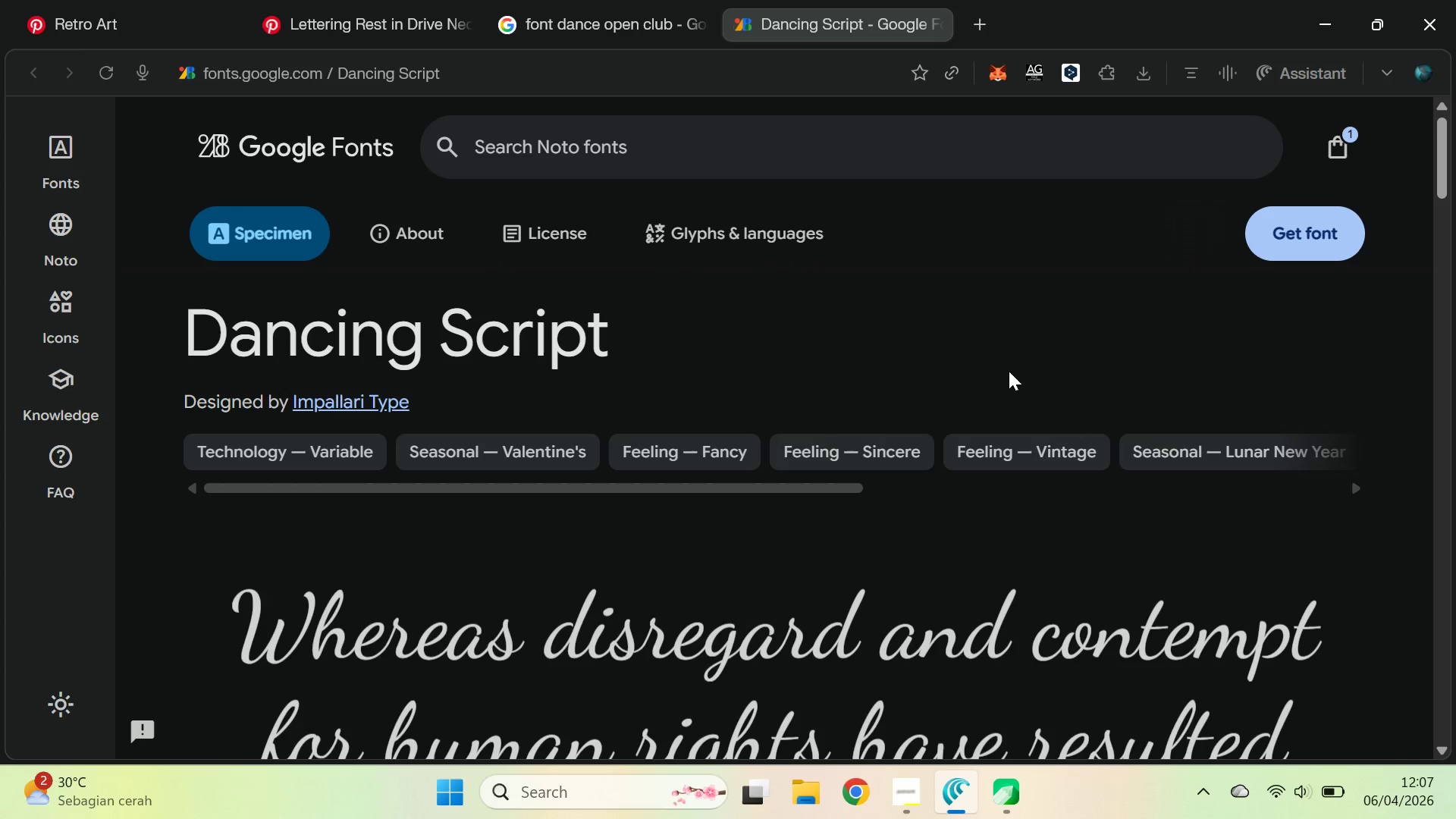 
scroll: coordinate [1029, 331], scroll_direction: down, amount: 5.0
 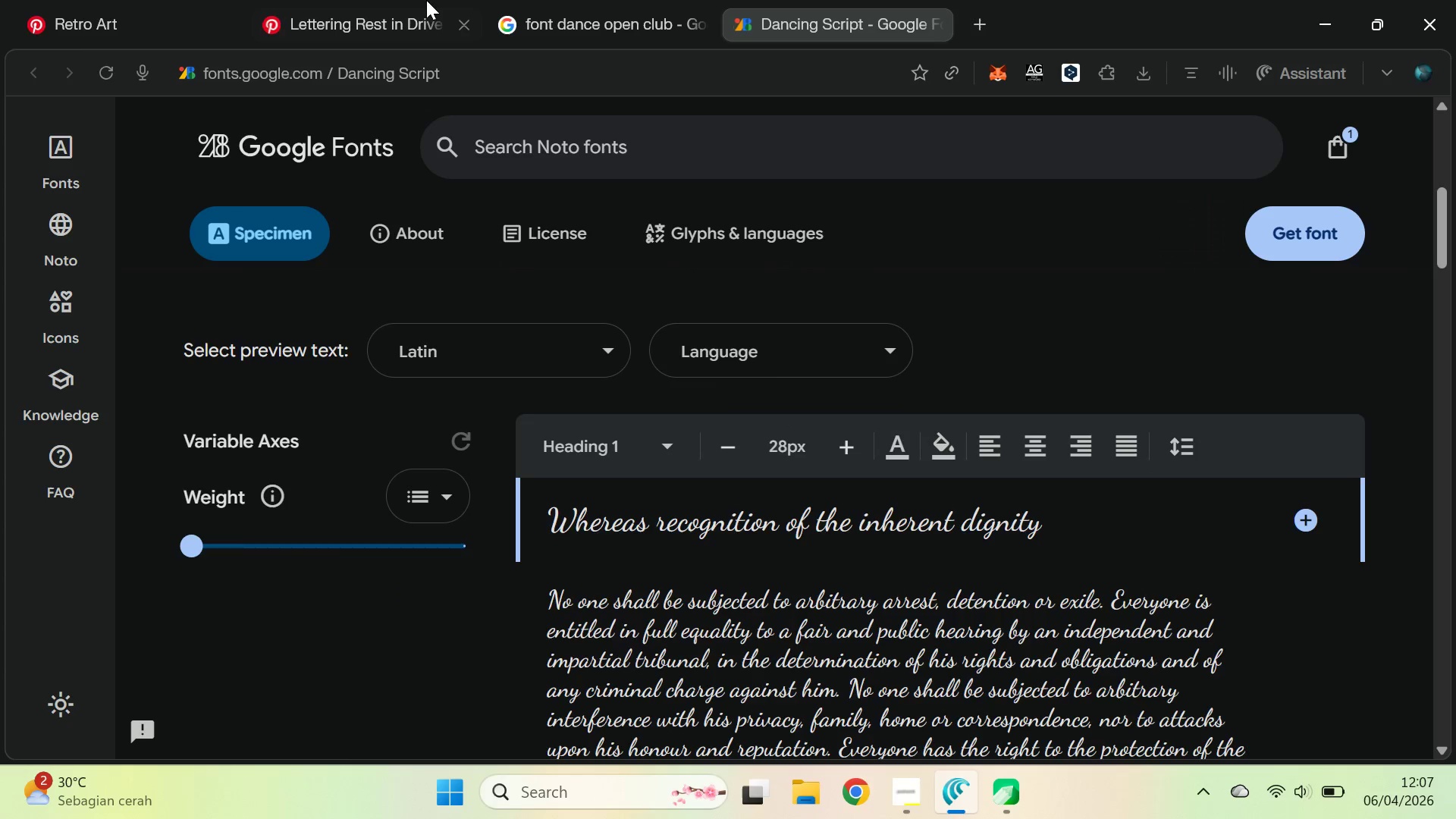 
left_click([405, 0])
 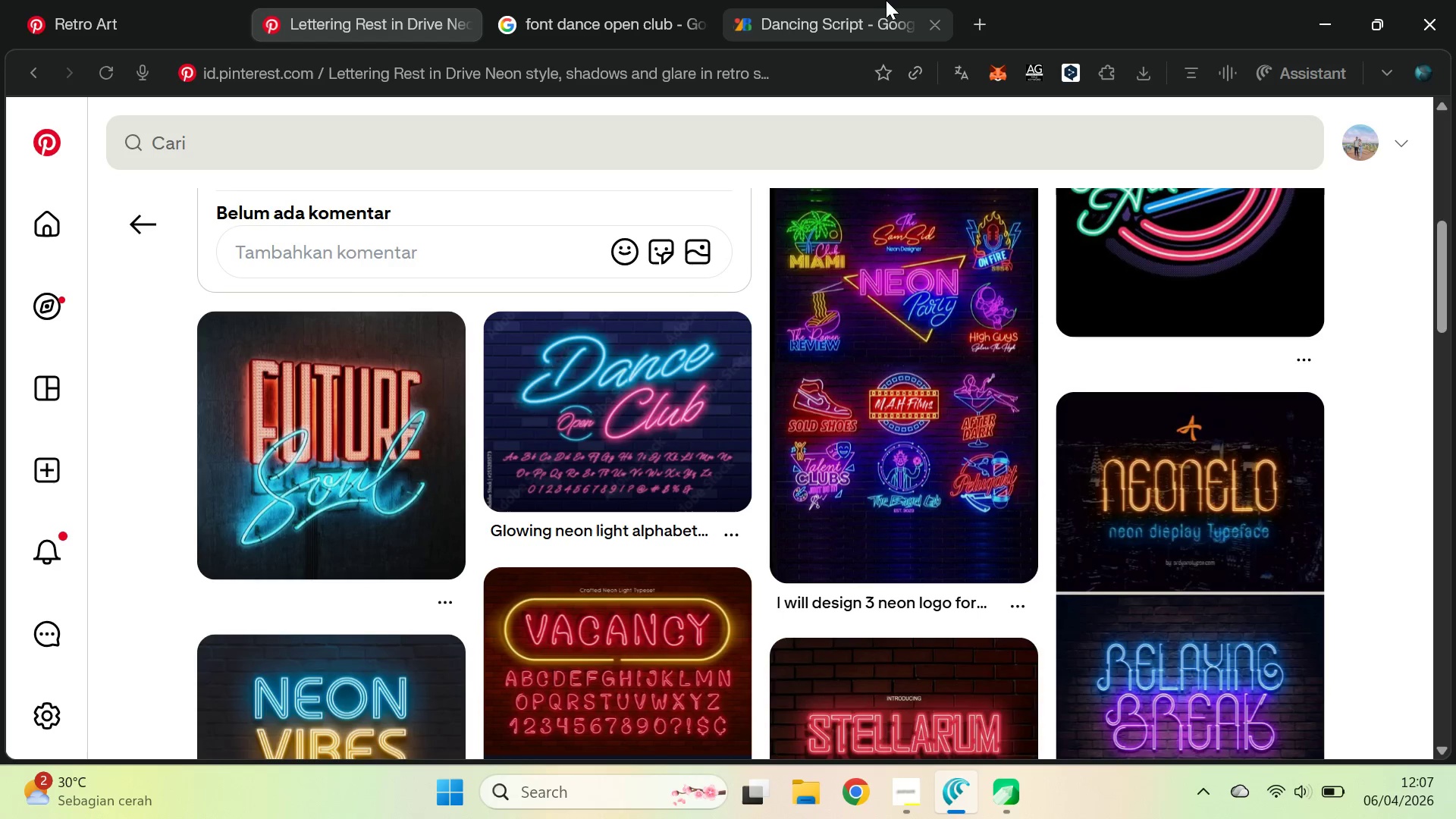 
left_click([874, 0])
 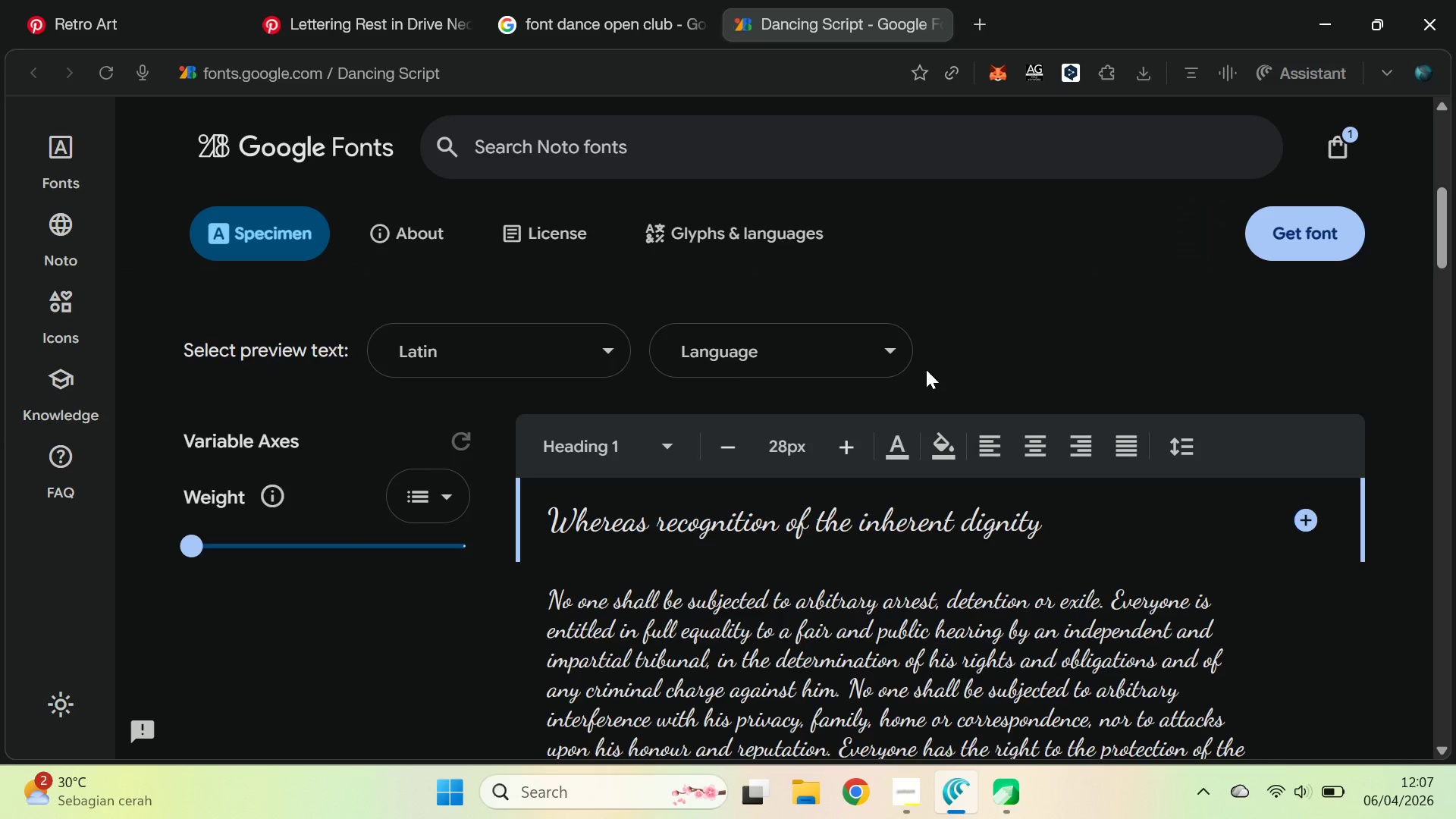 
scroll: coordinate [1048, 381], scroll_direction: up, amount: 4.0
 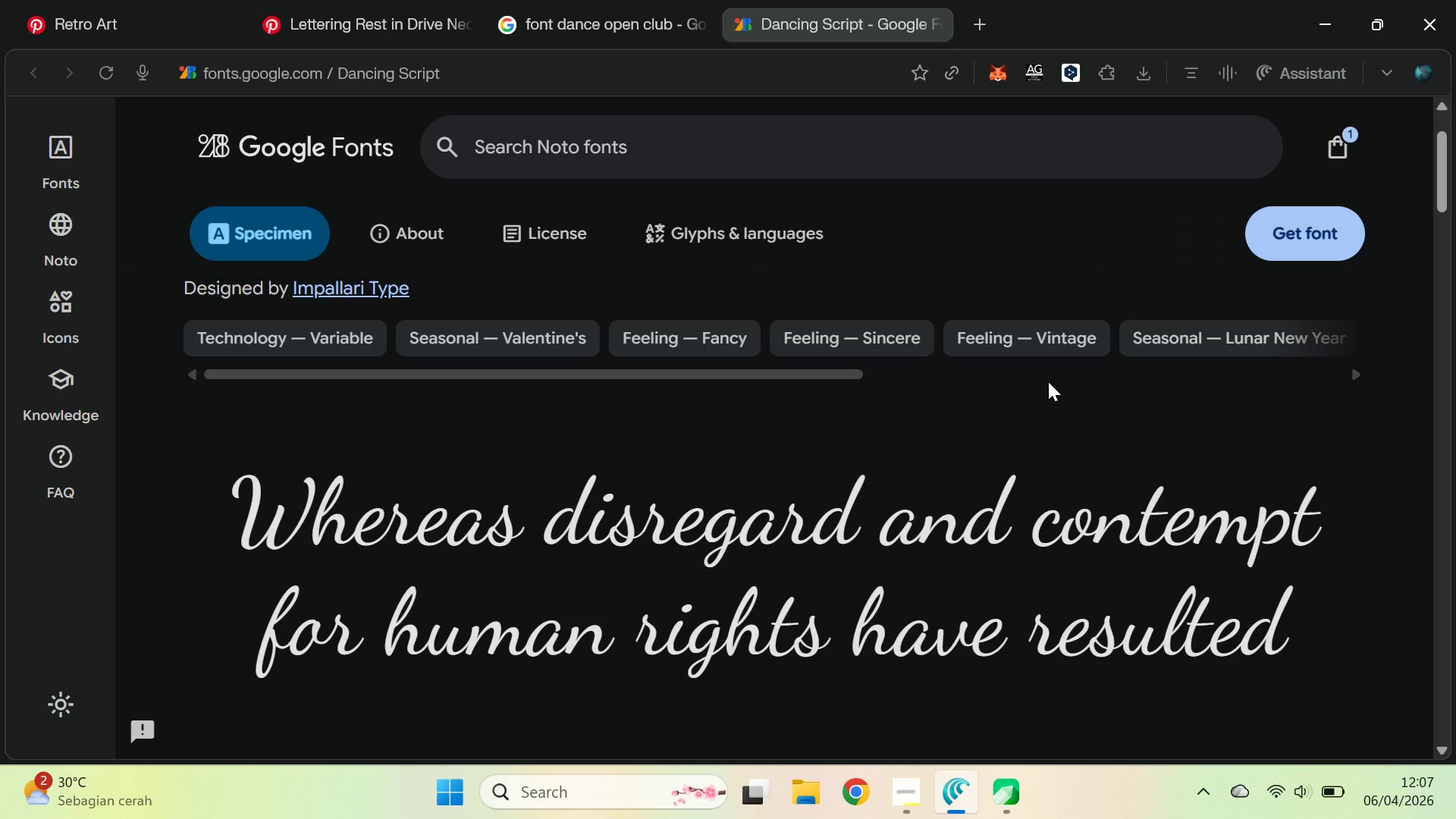 
hold_key(key=ControlLeft, duration=0.69)
 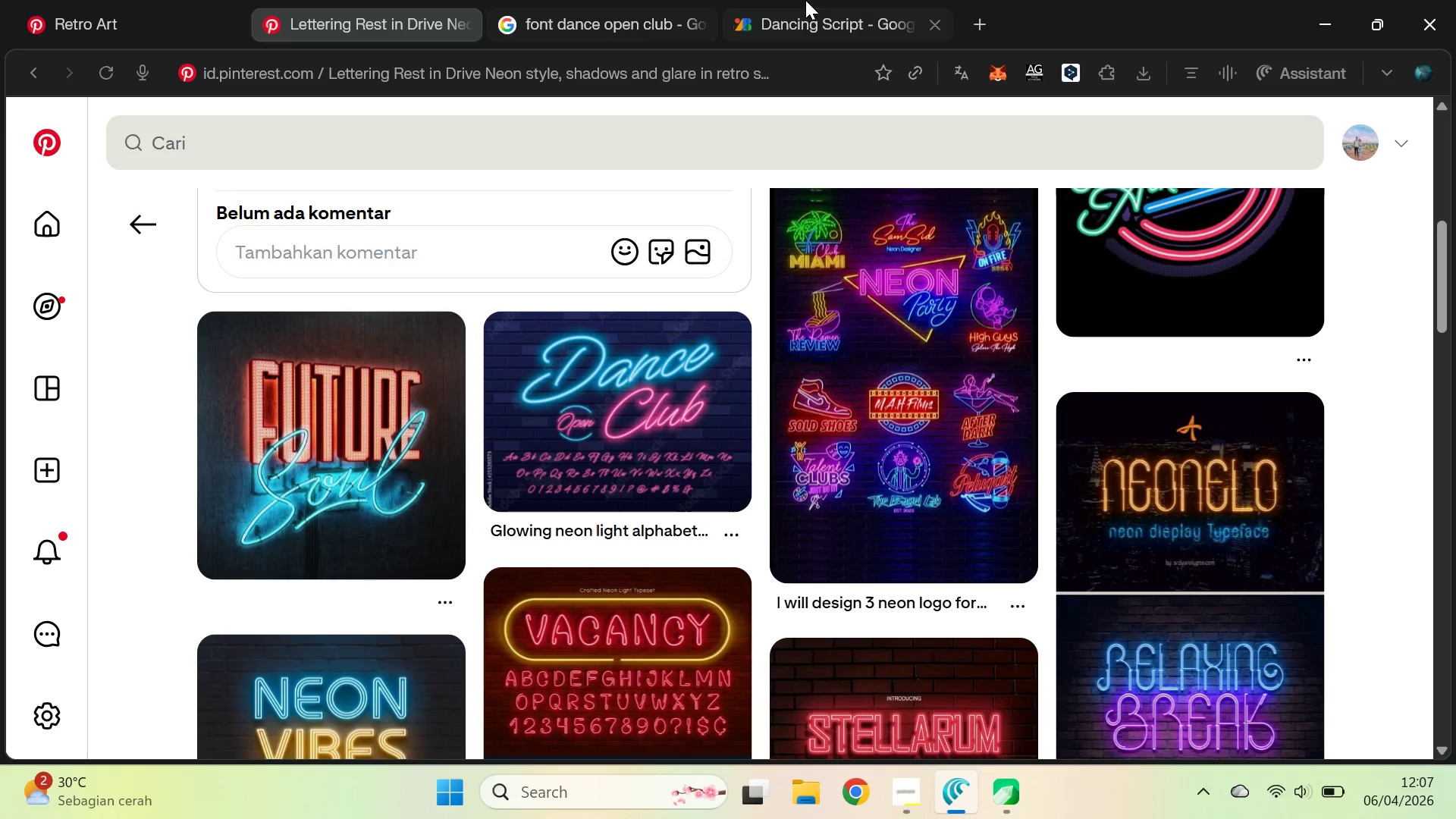 
left_click([813, 0])
 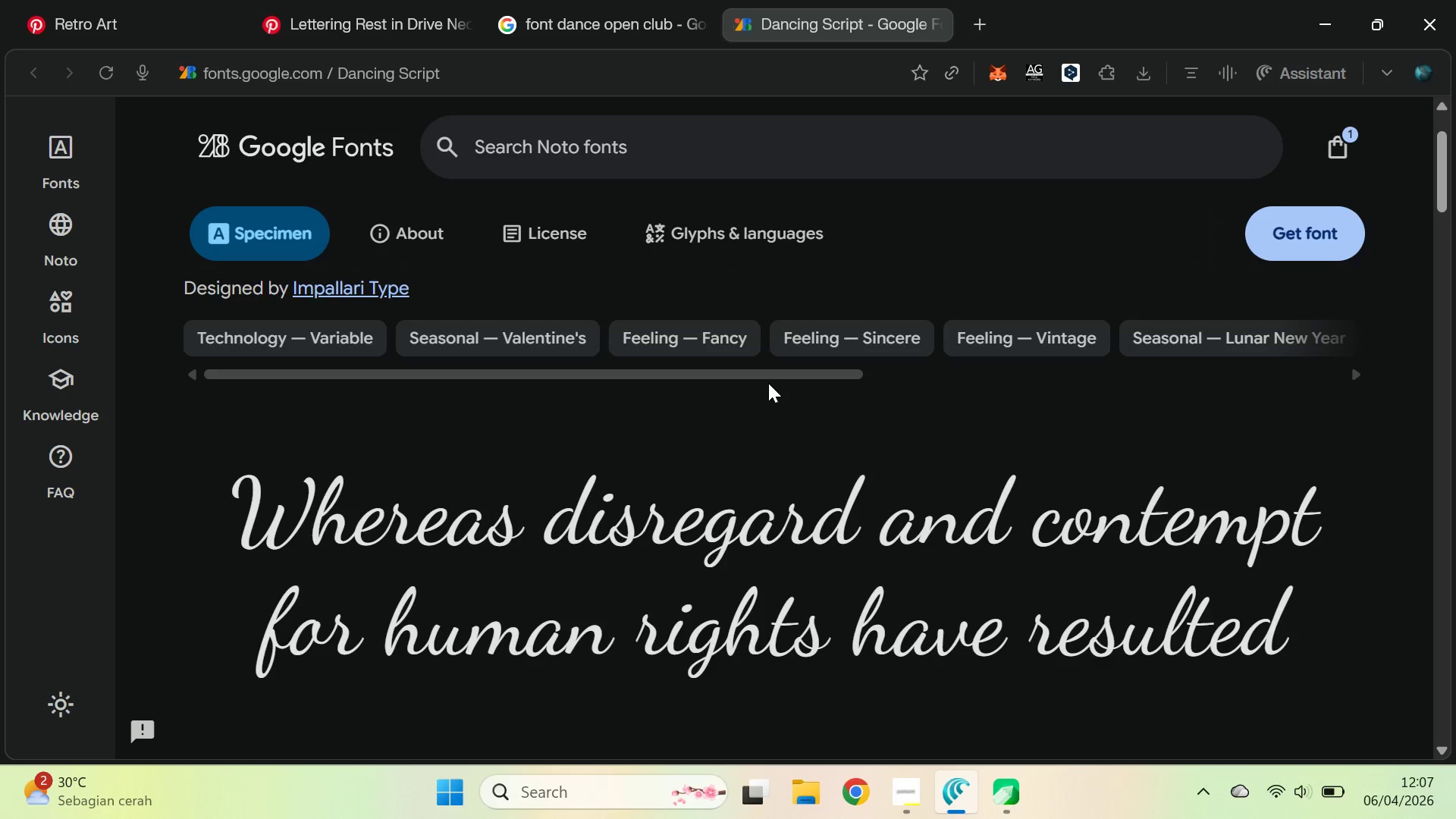 
key(Control+W)
 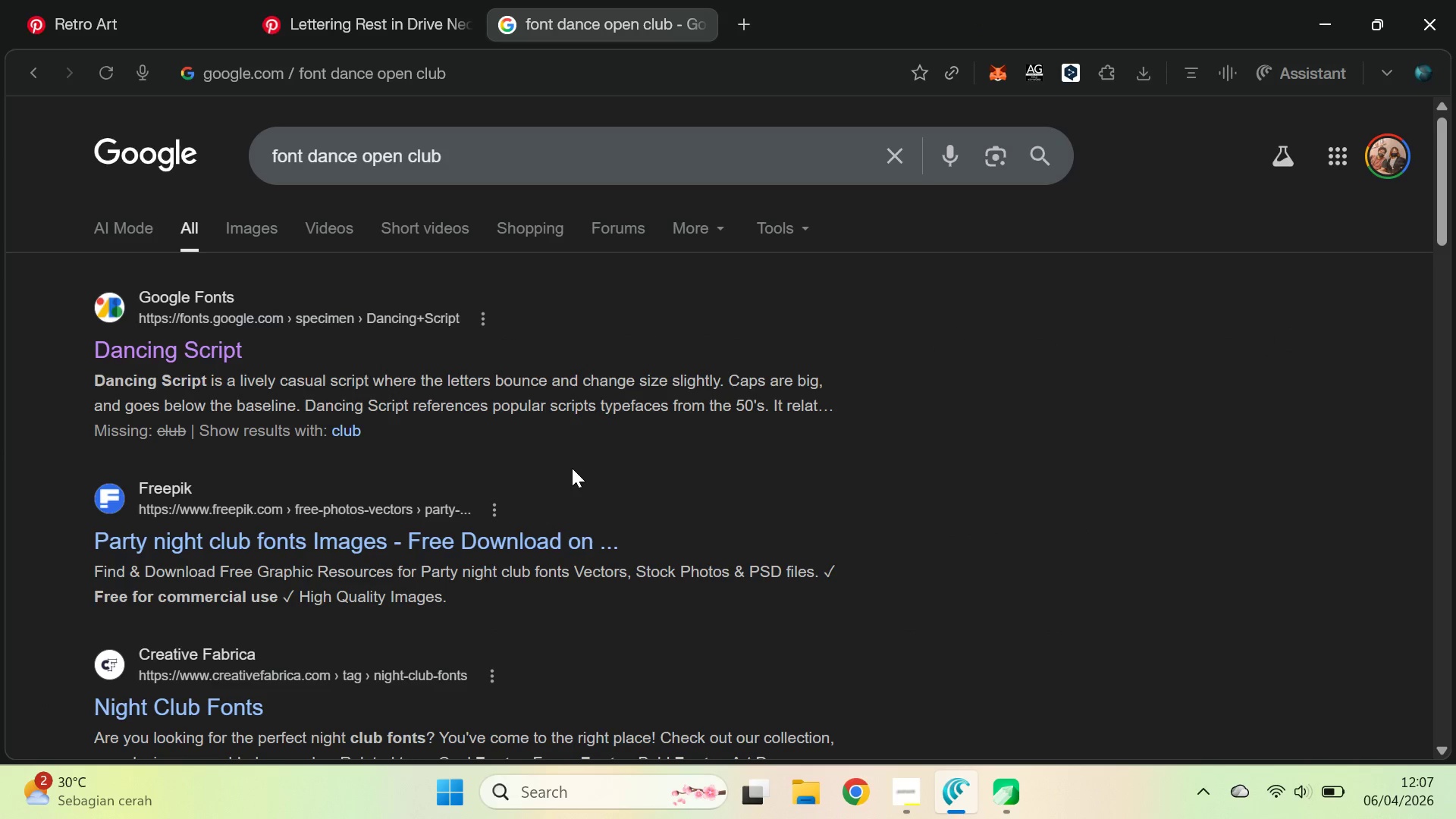 
scroll: coordinate [573, 470], scroll_direction: down, amount: 2.0
 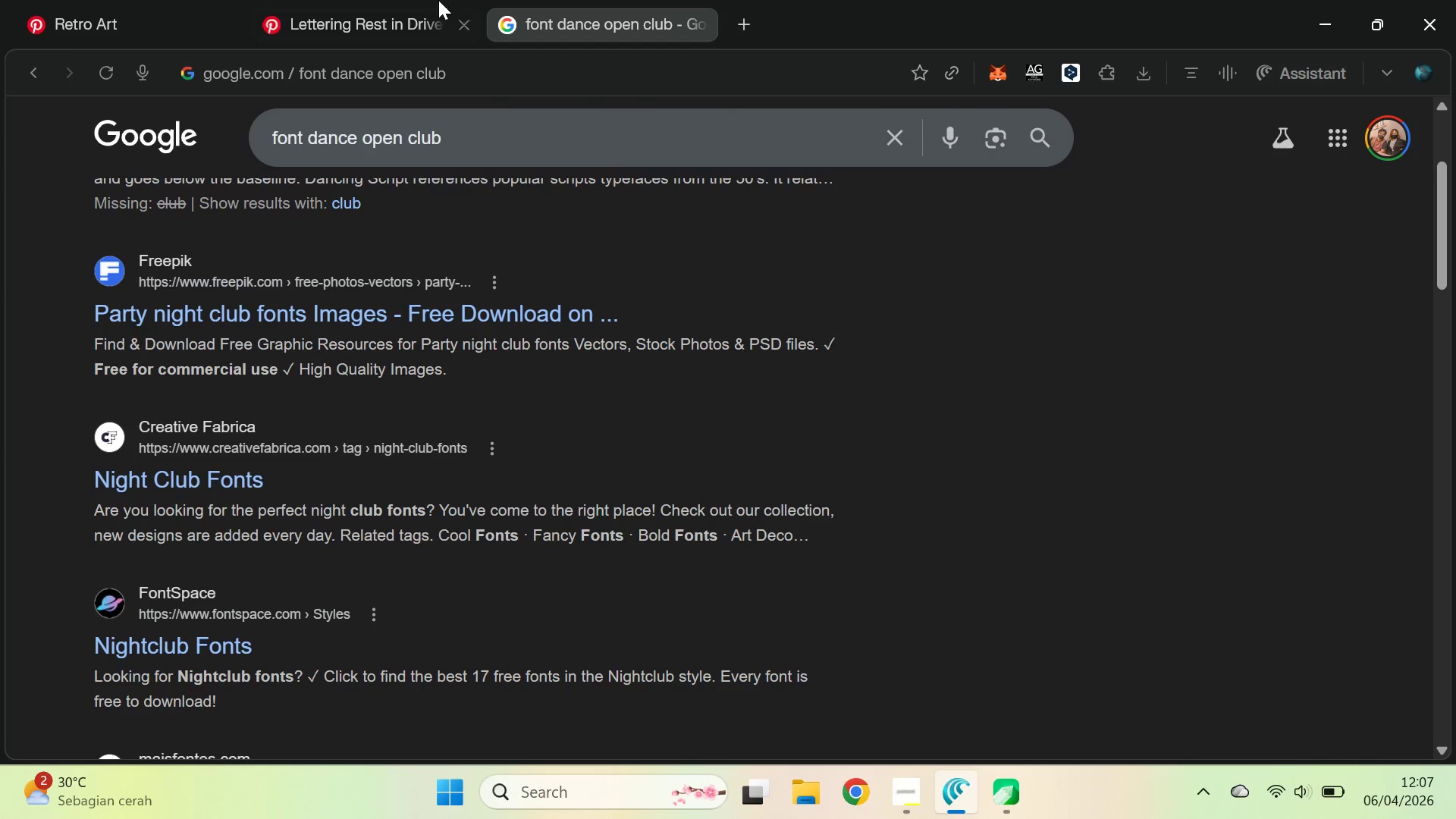 
left_click([438, 0])
 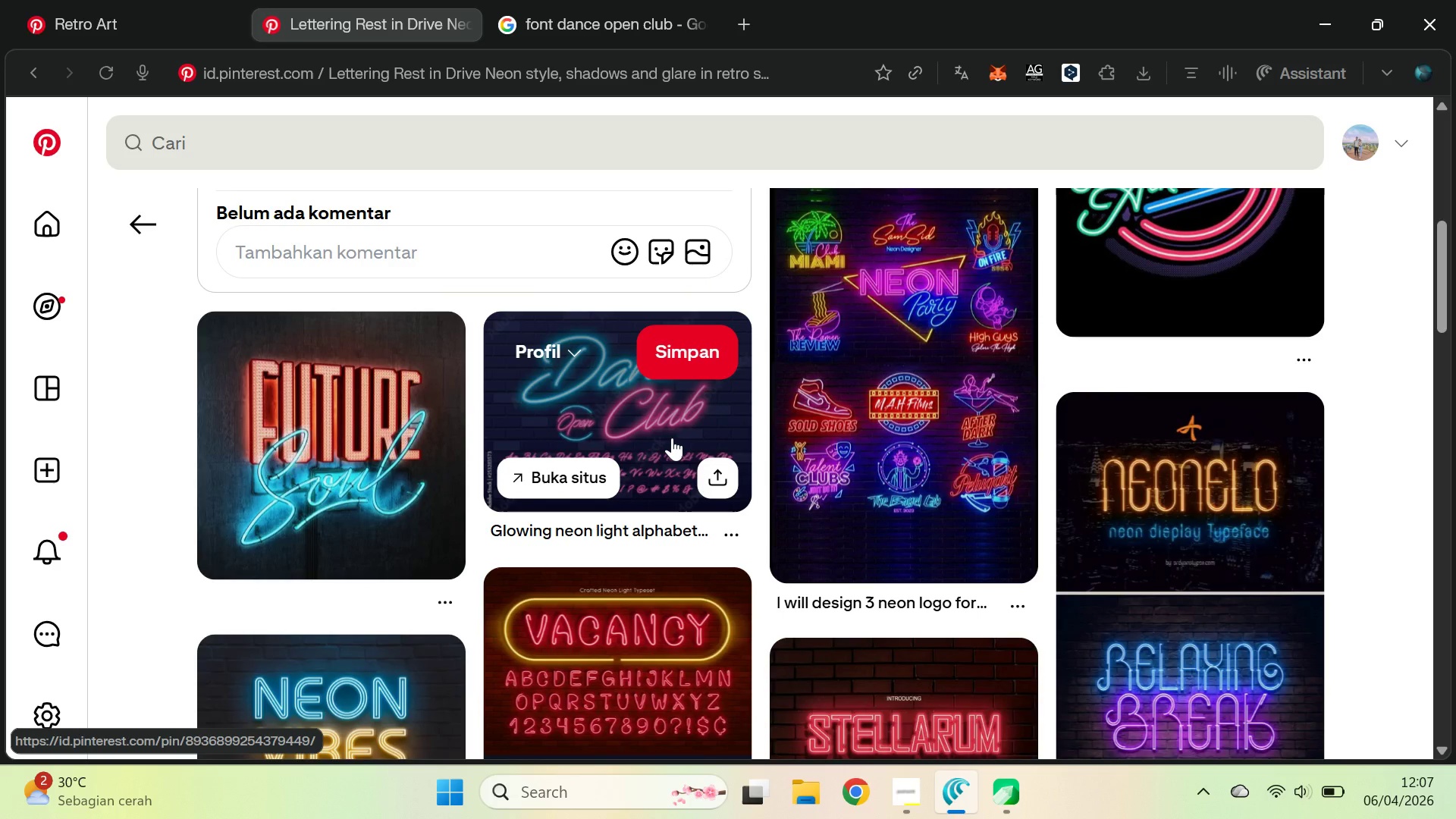 
left_click([672, 438])
 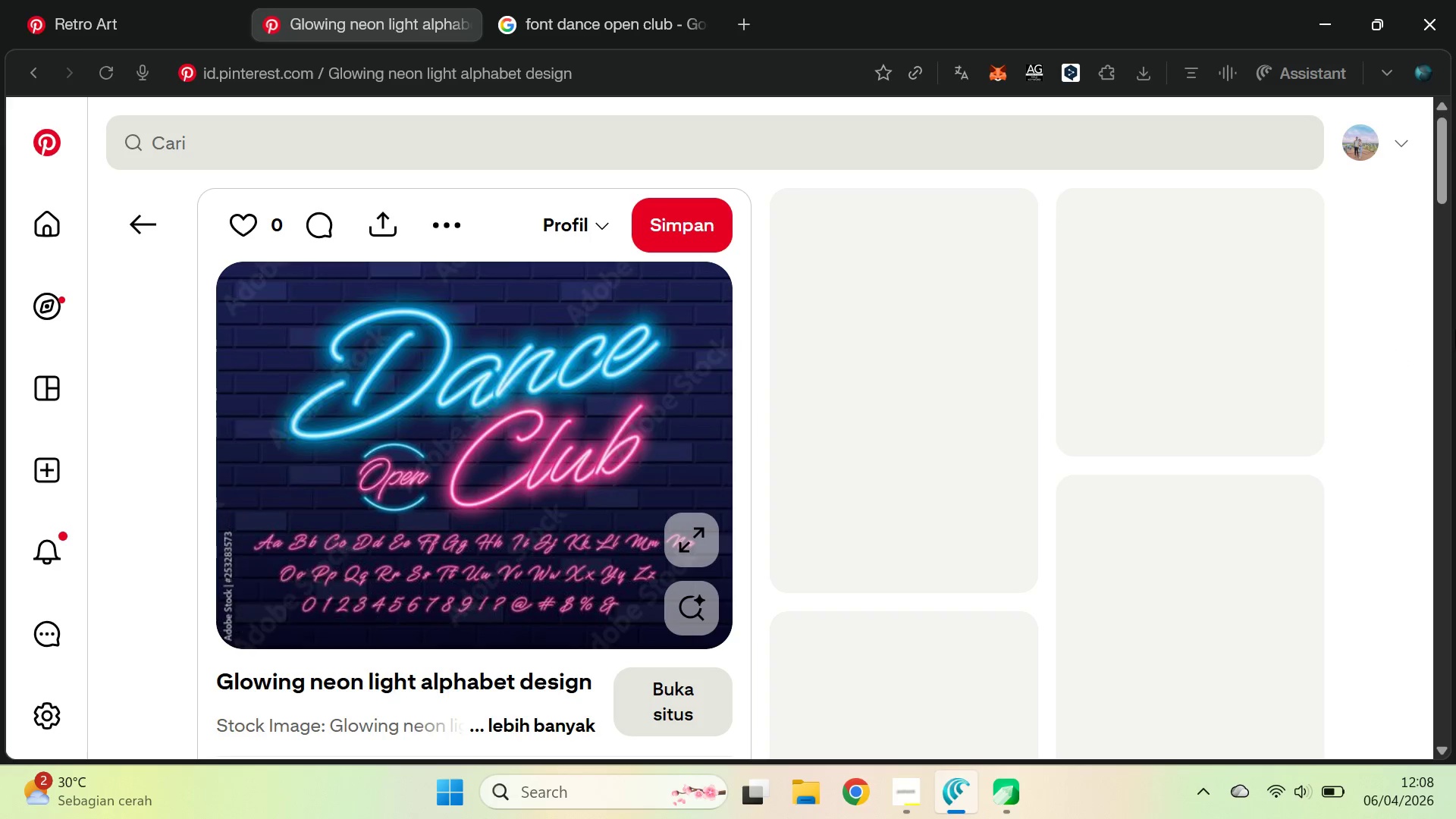 
left_click_drag(start_coordinate=[1455, 218], to_coordinate=[1448, 292])
 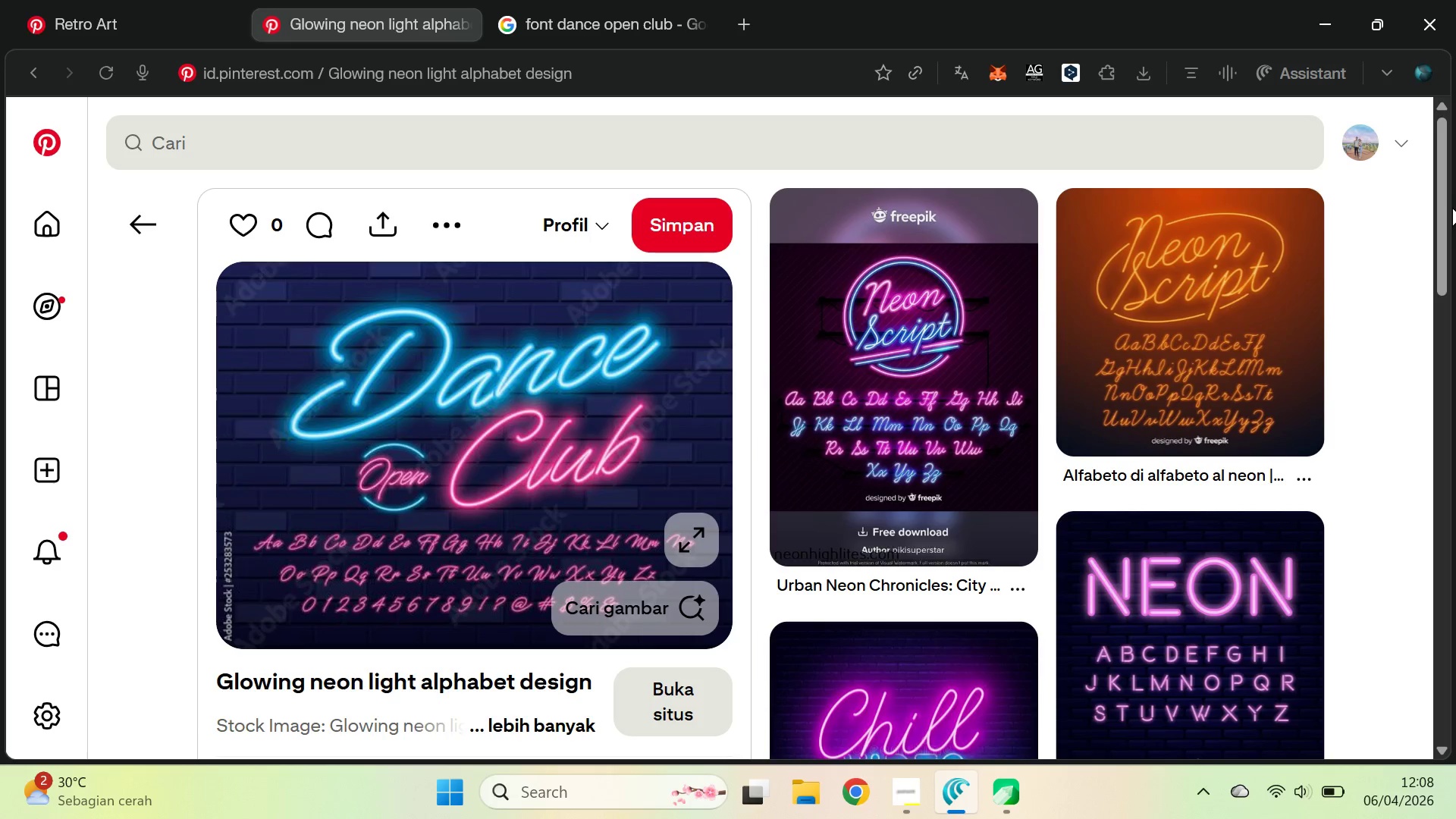 
left_click_drag(start_coordinate=[1452, 208], to_coordinate=[1442, 298])
 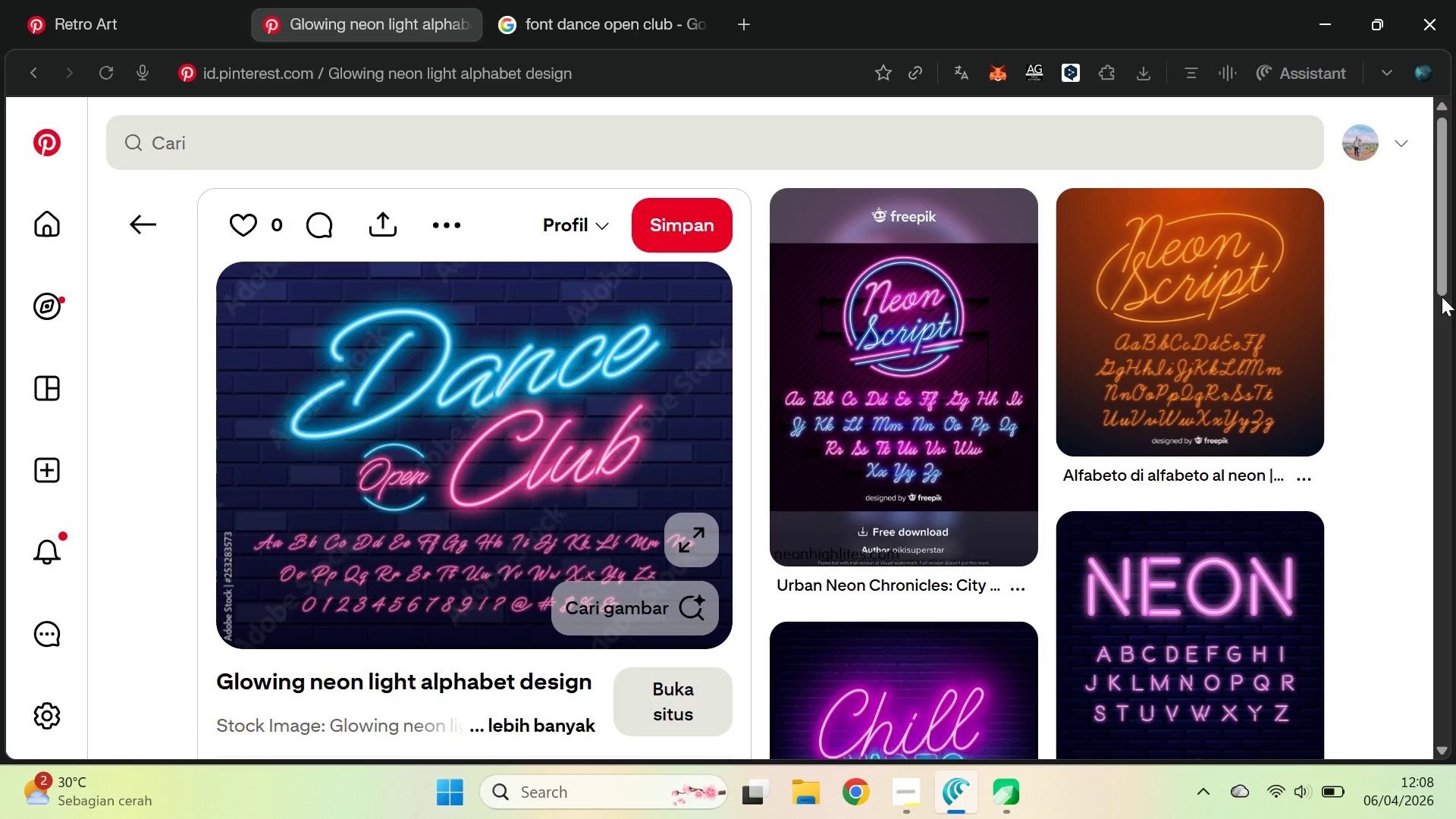 
left_click_drag(start_coordinate=[1440, 231], to_coordinate=[1439, 312])
 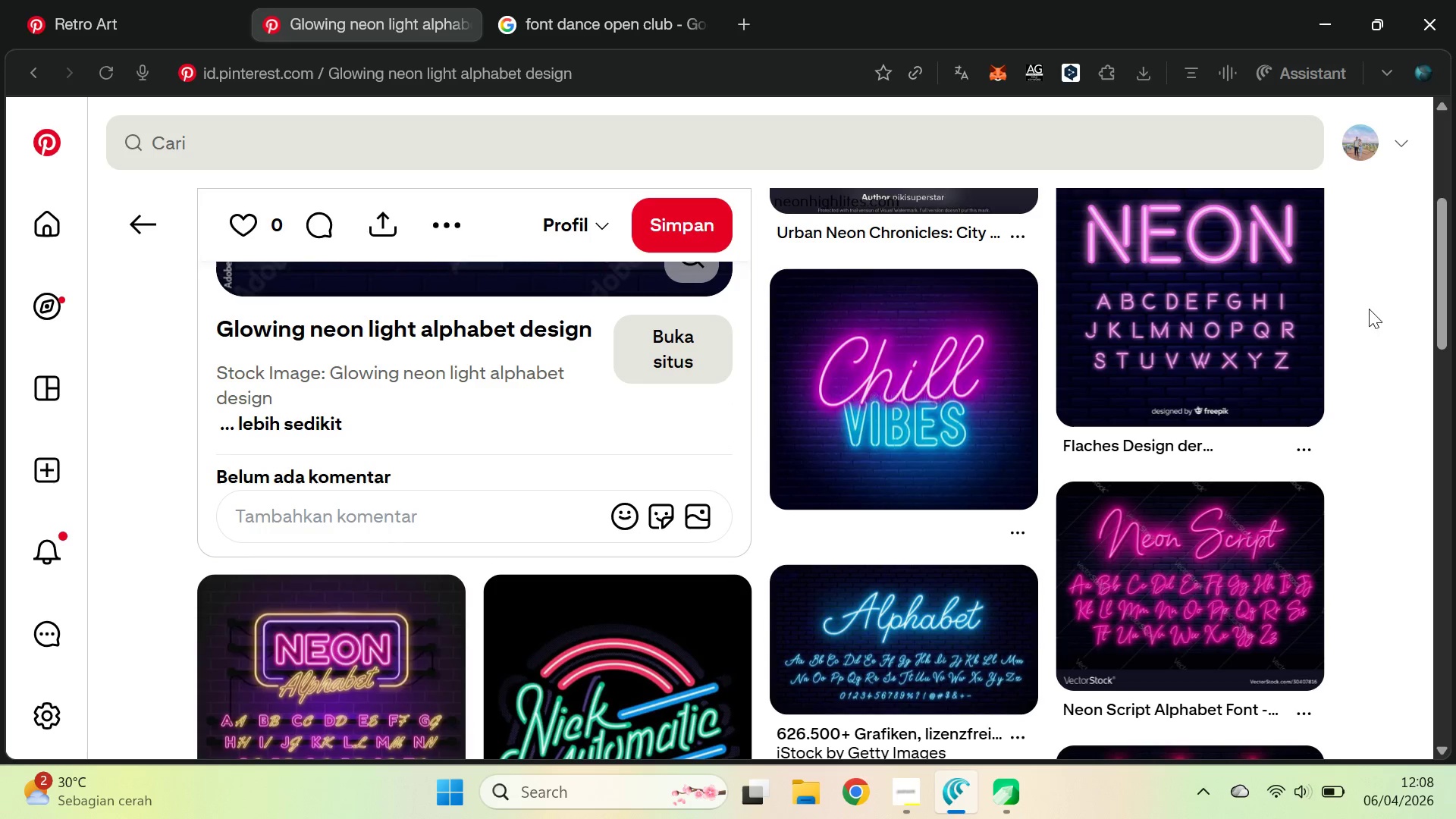 
left_click_drag(start_coordinate=[1445, 310], to_coordinate=[1442, 377])
 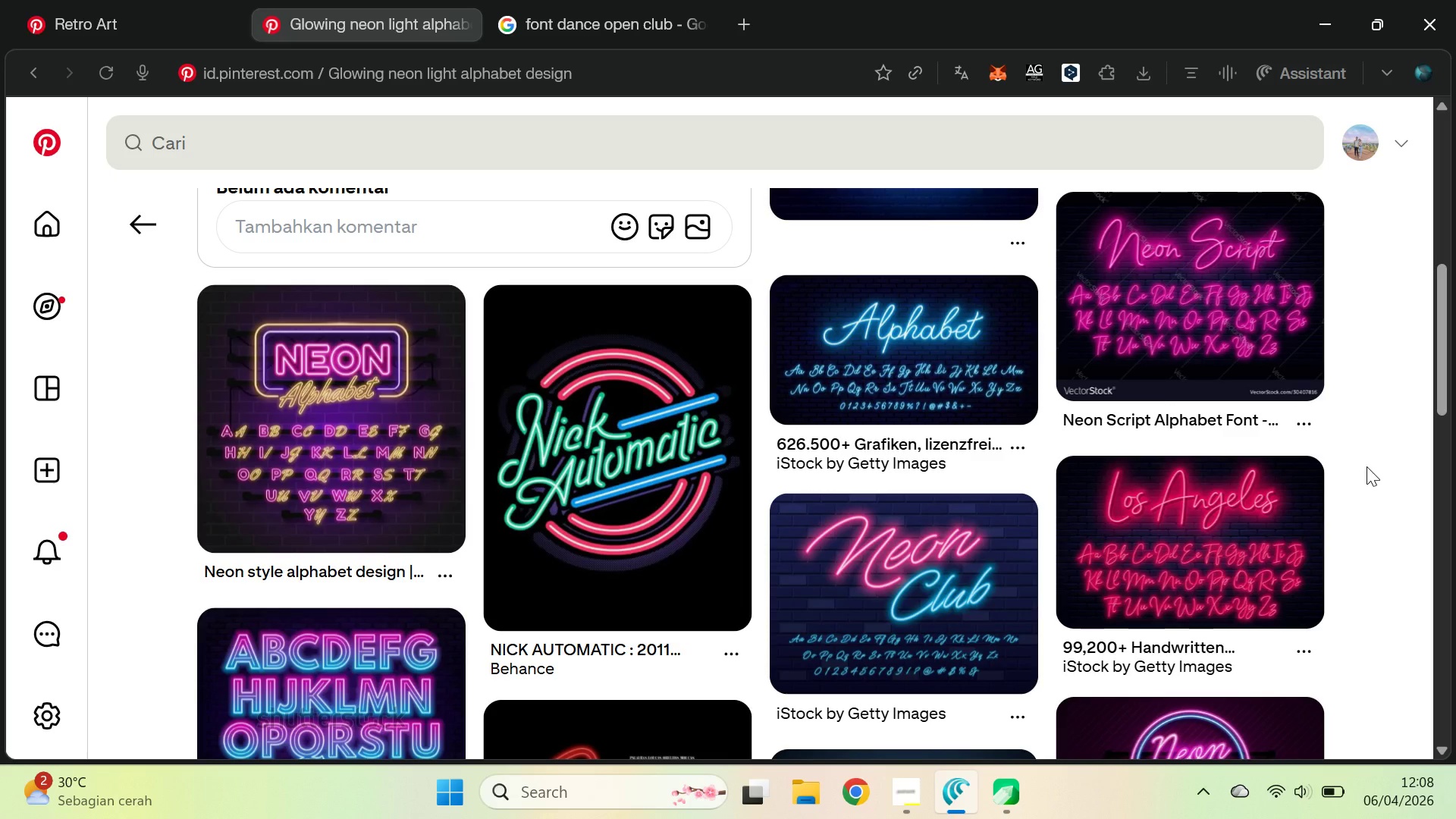 
wait(16.78)
 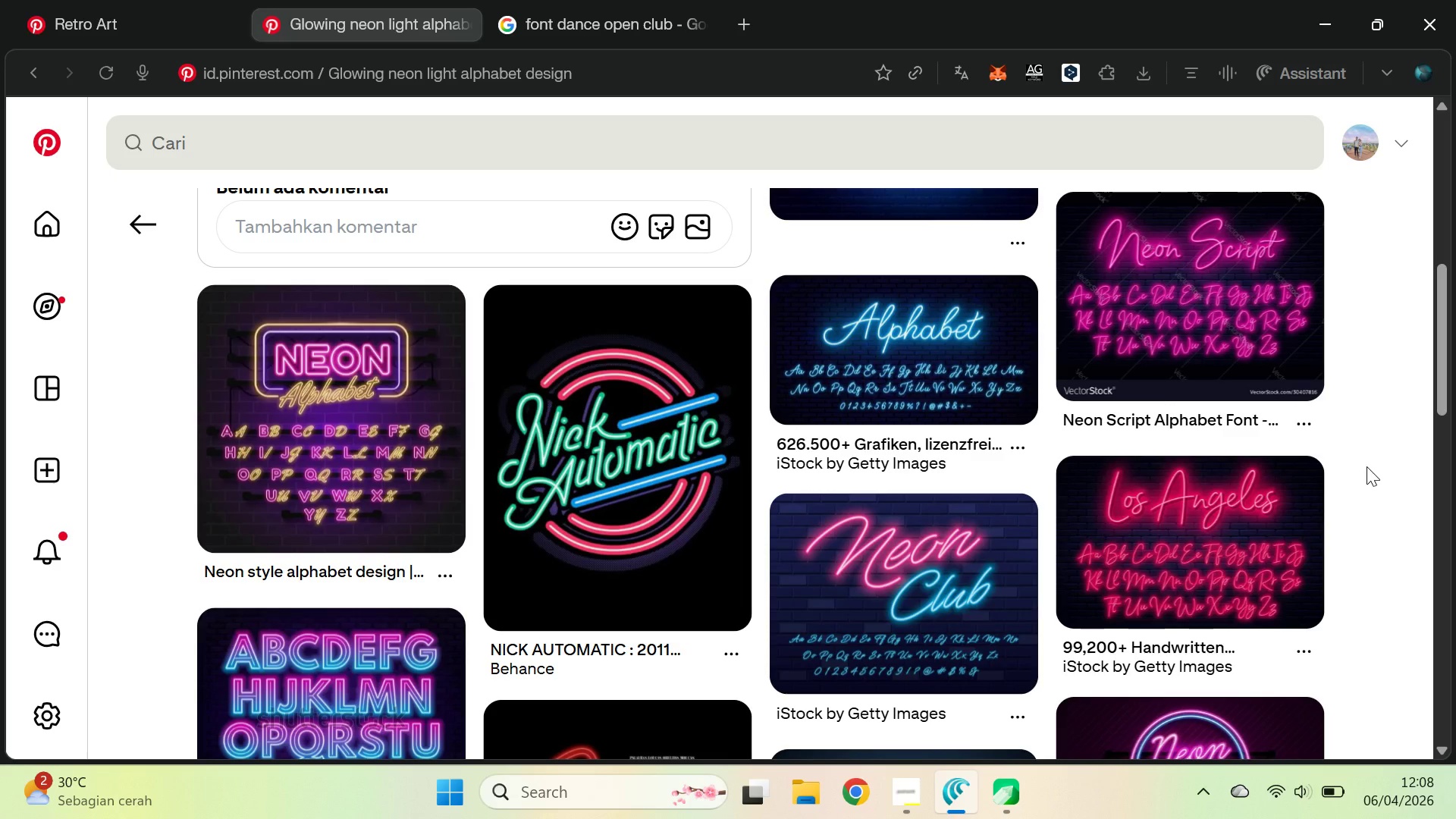 
scroll: coordinate [1380, 445], scroll_direction: down, amount: 3.0
 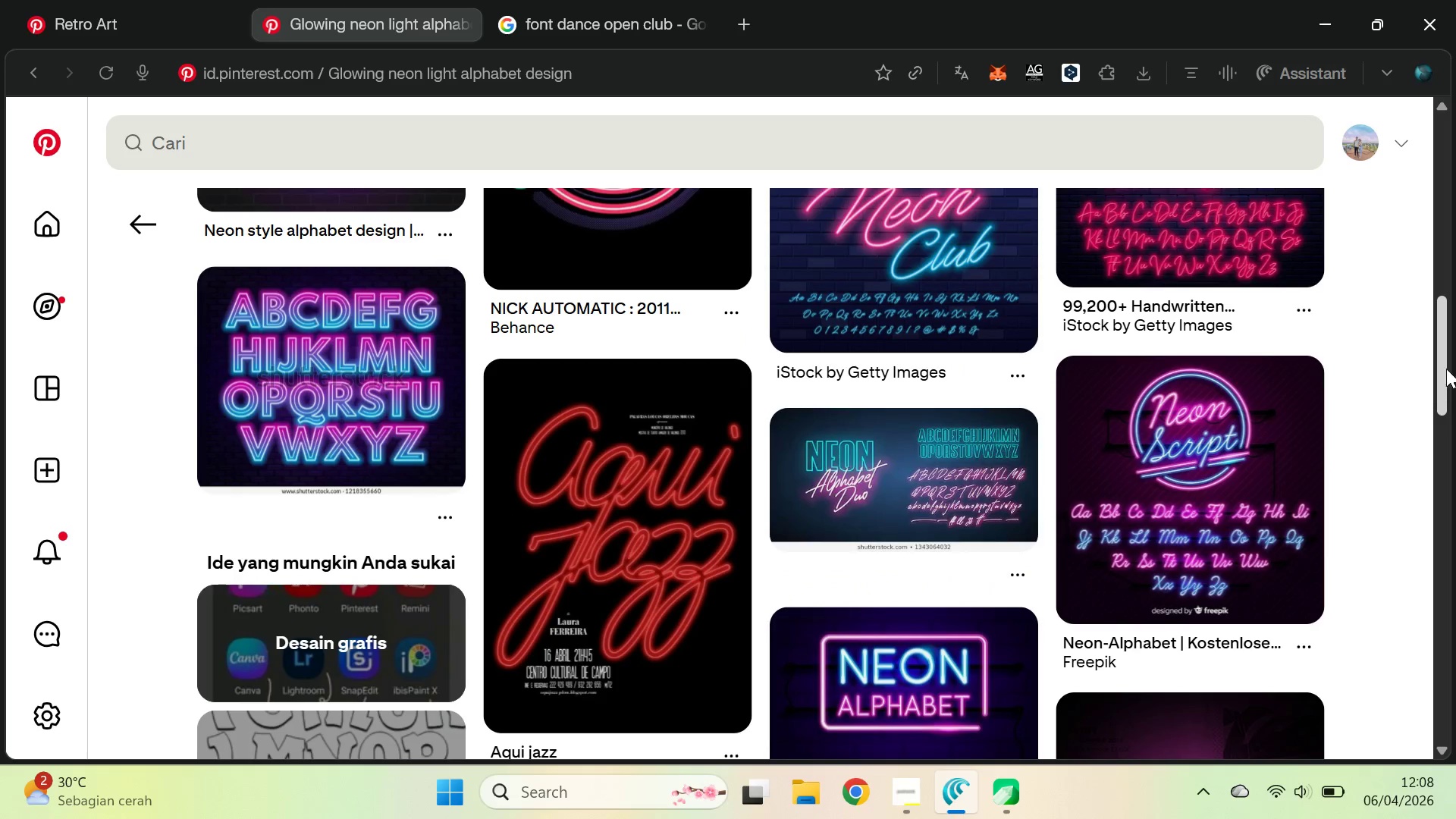 
left_click_drag(start_coordinate=[1444, 364], to_coordinate=[1455, 476])
 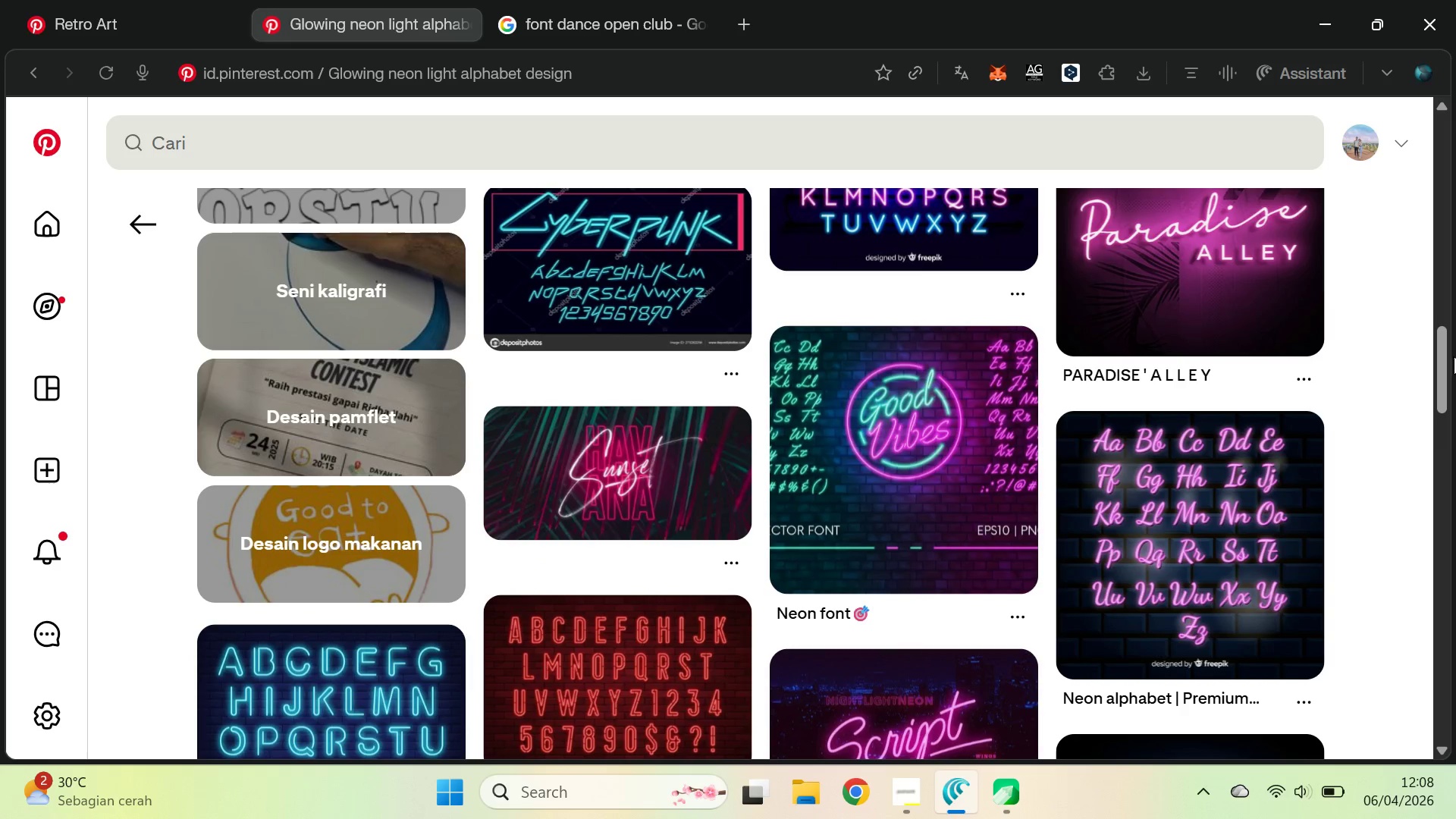 
left_click_drag(start_coordinate=[1455, 369], to_coordinate=[1454, 337])
 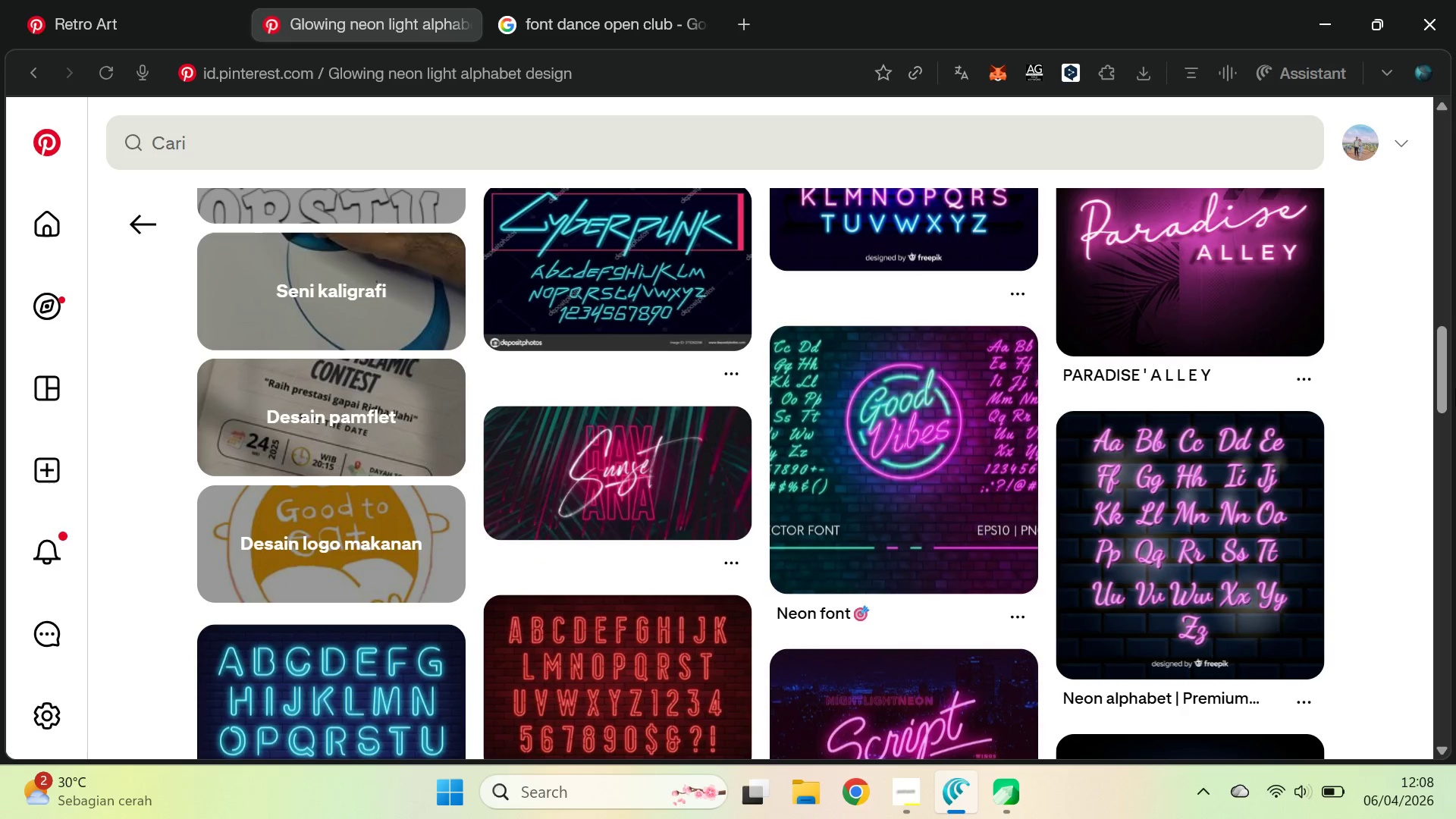 
left_click_drag(start_coordinate=[1455, 390], to_coordinate=[1455, 366])
 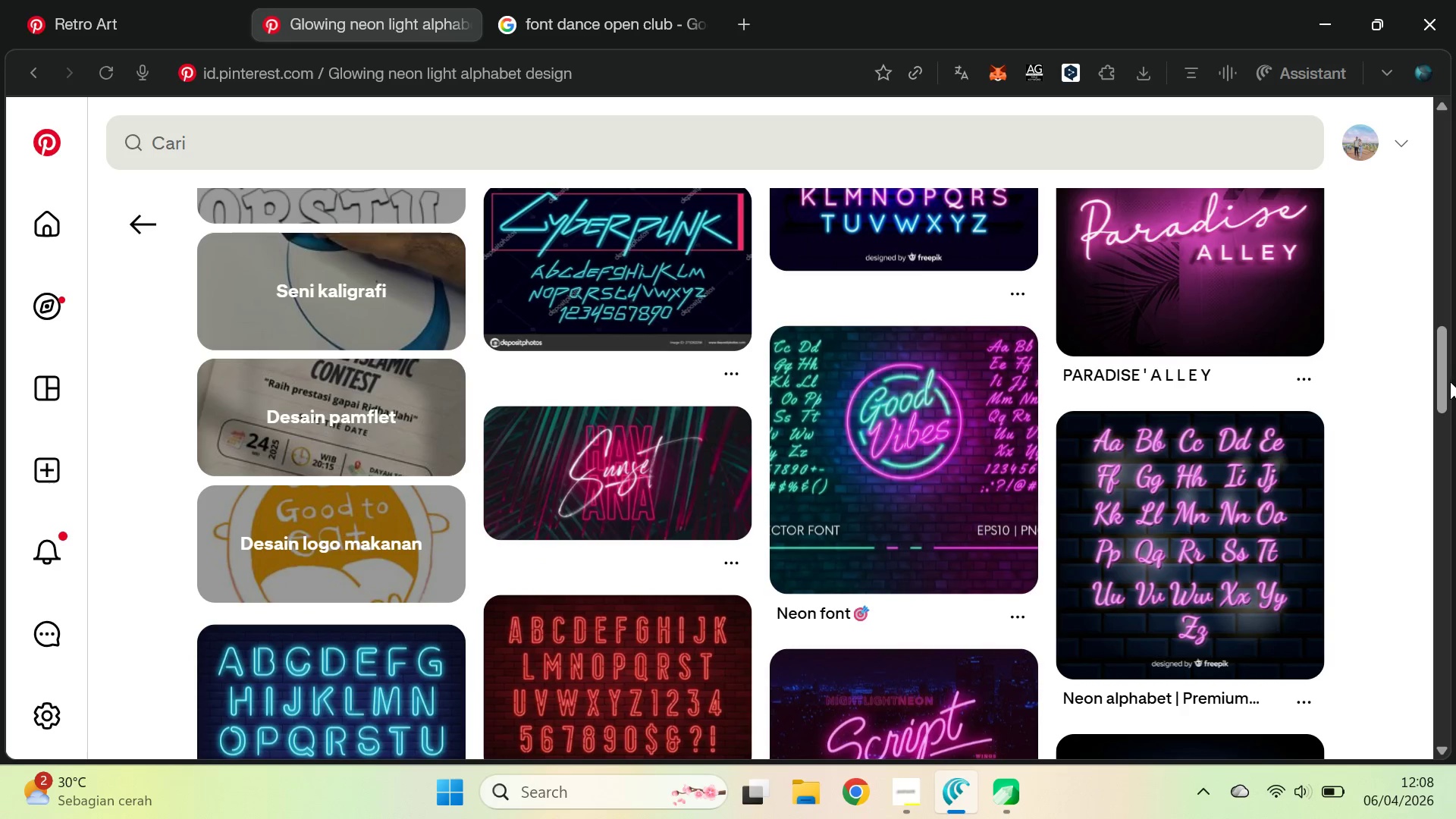 
left_click_drag(start_coordinate=[1451, 381], to_coordinate=[1451, 348])
 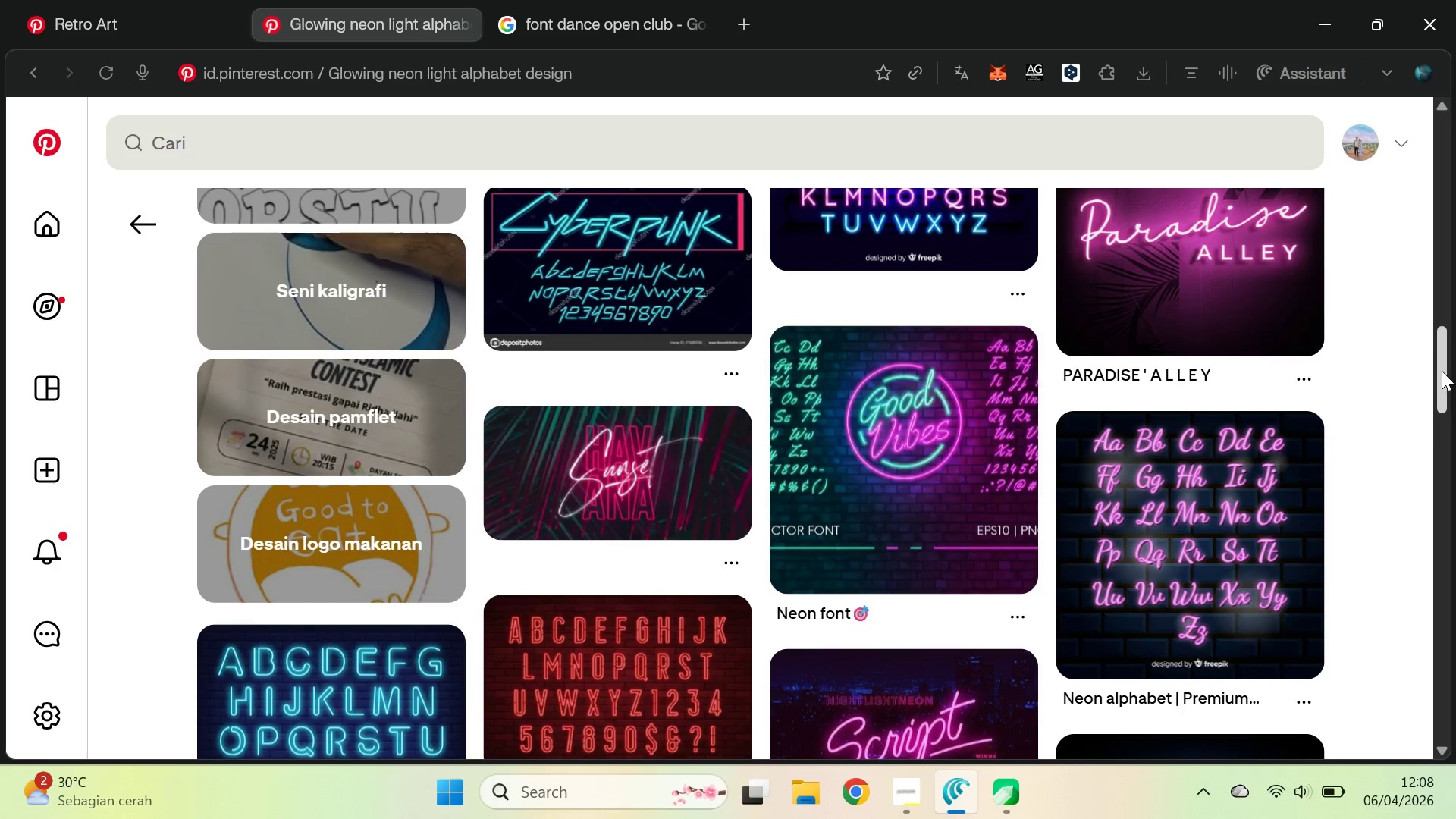 
left_click_drag(start_coordinate=[1442, 371], to_coordinate=[1440, 290])
 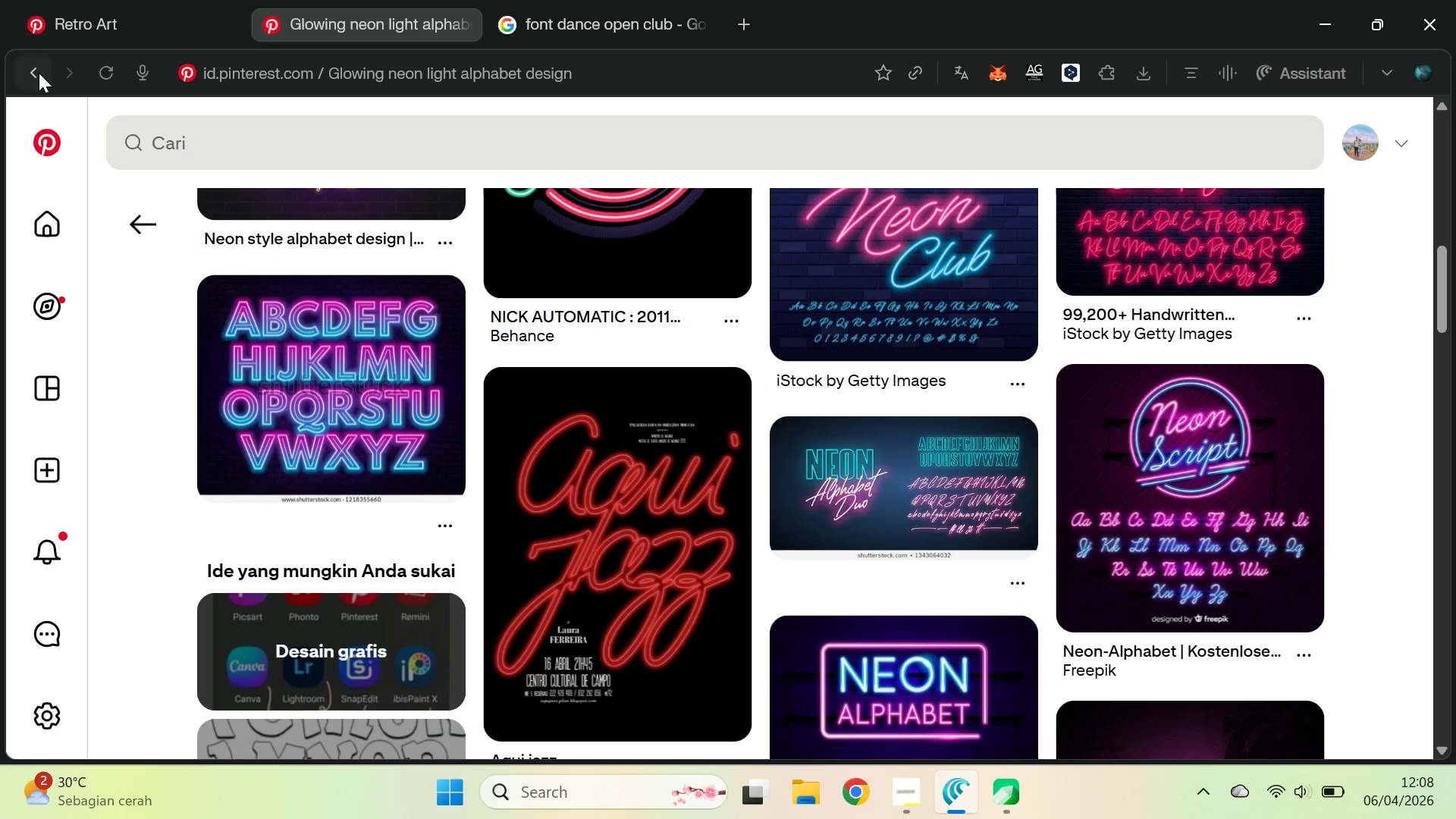 
left_click([39, 73])
 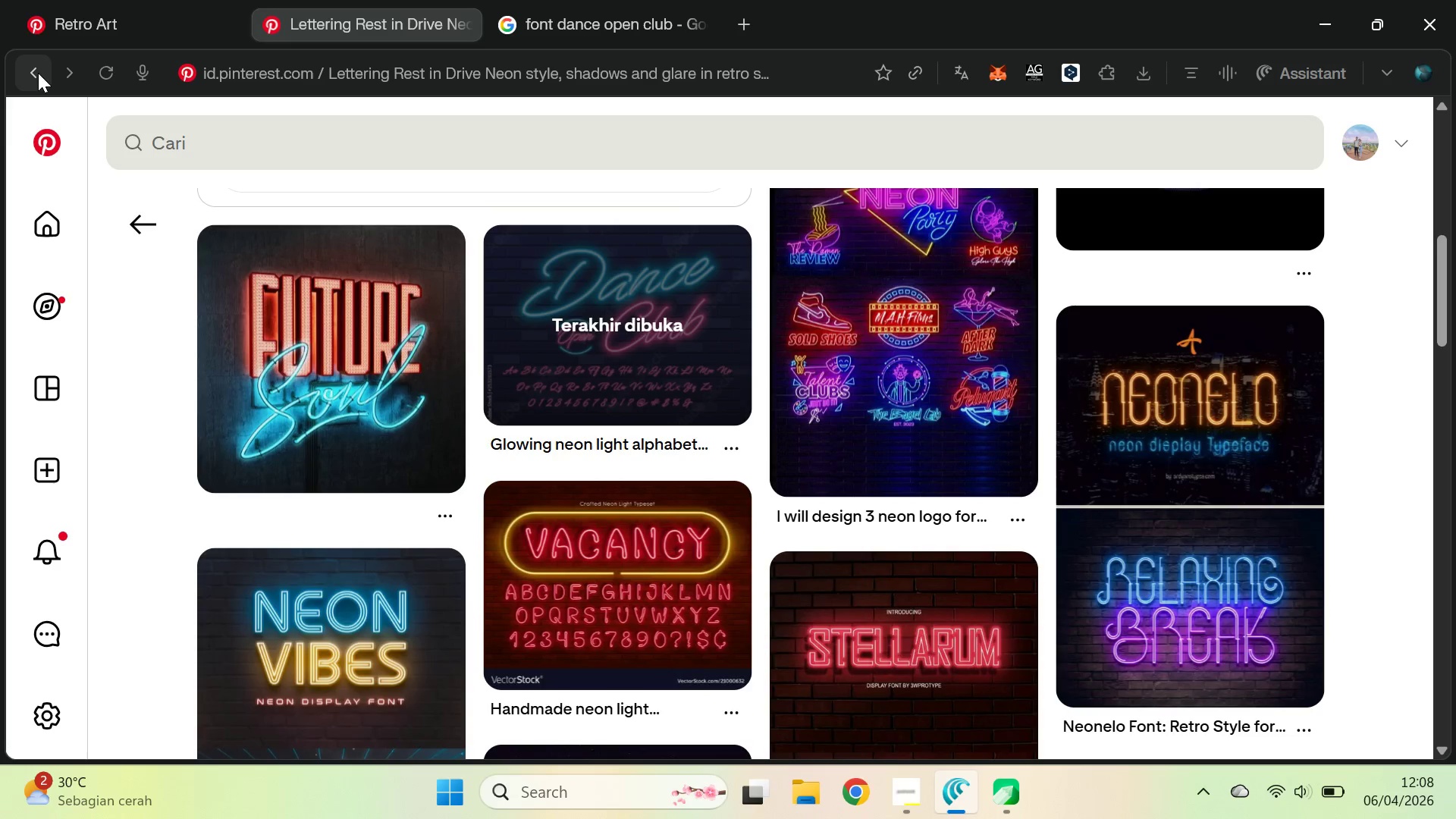 
left_click([38, 73])
 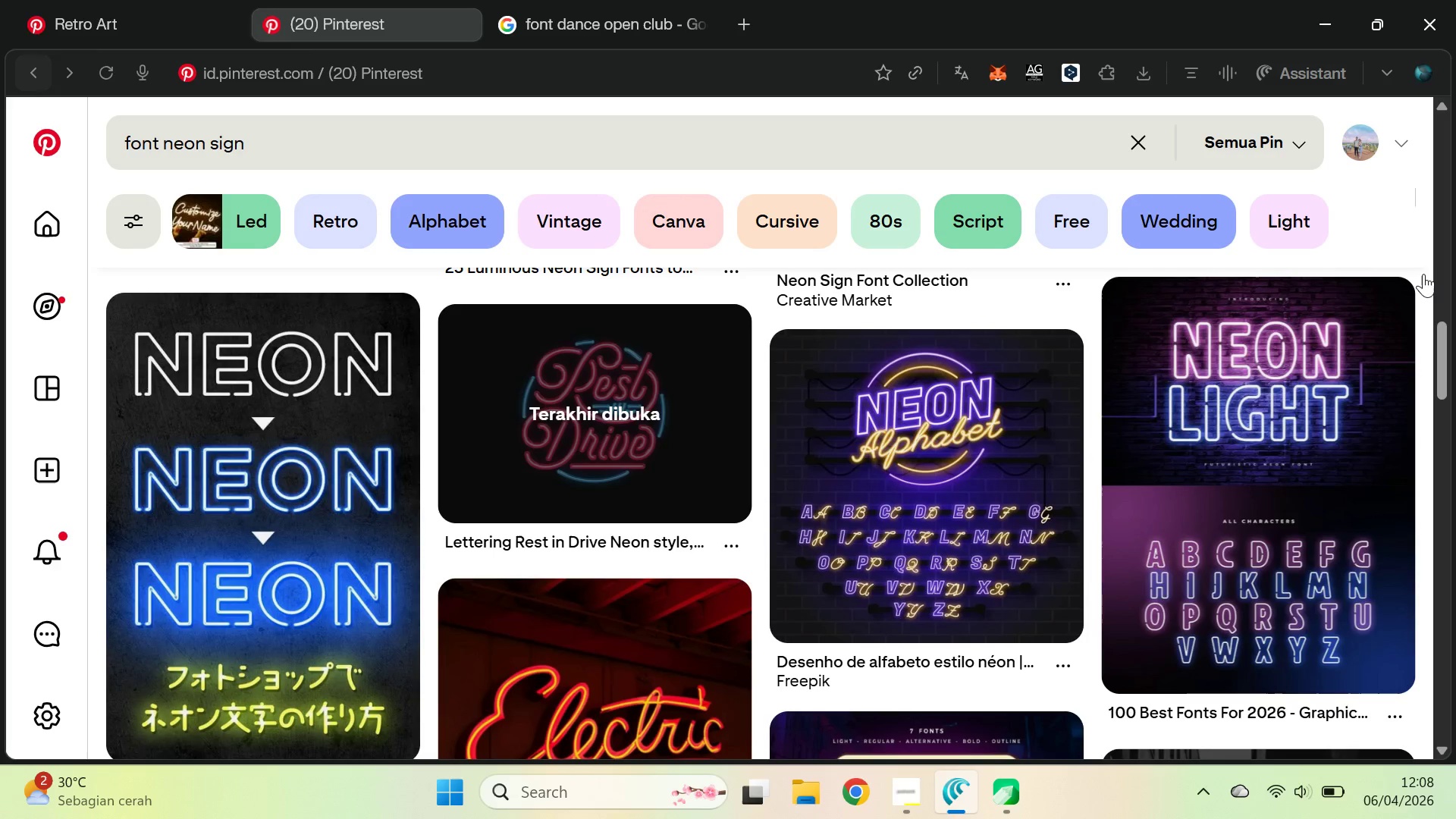 
left_click_drag(start_coordinate=[1448, 356], to_coordinate=[1444, 416])
 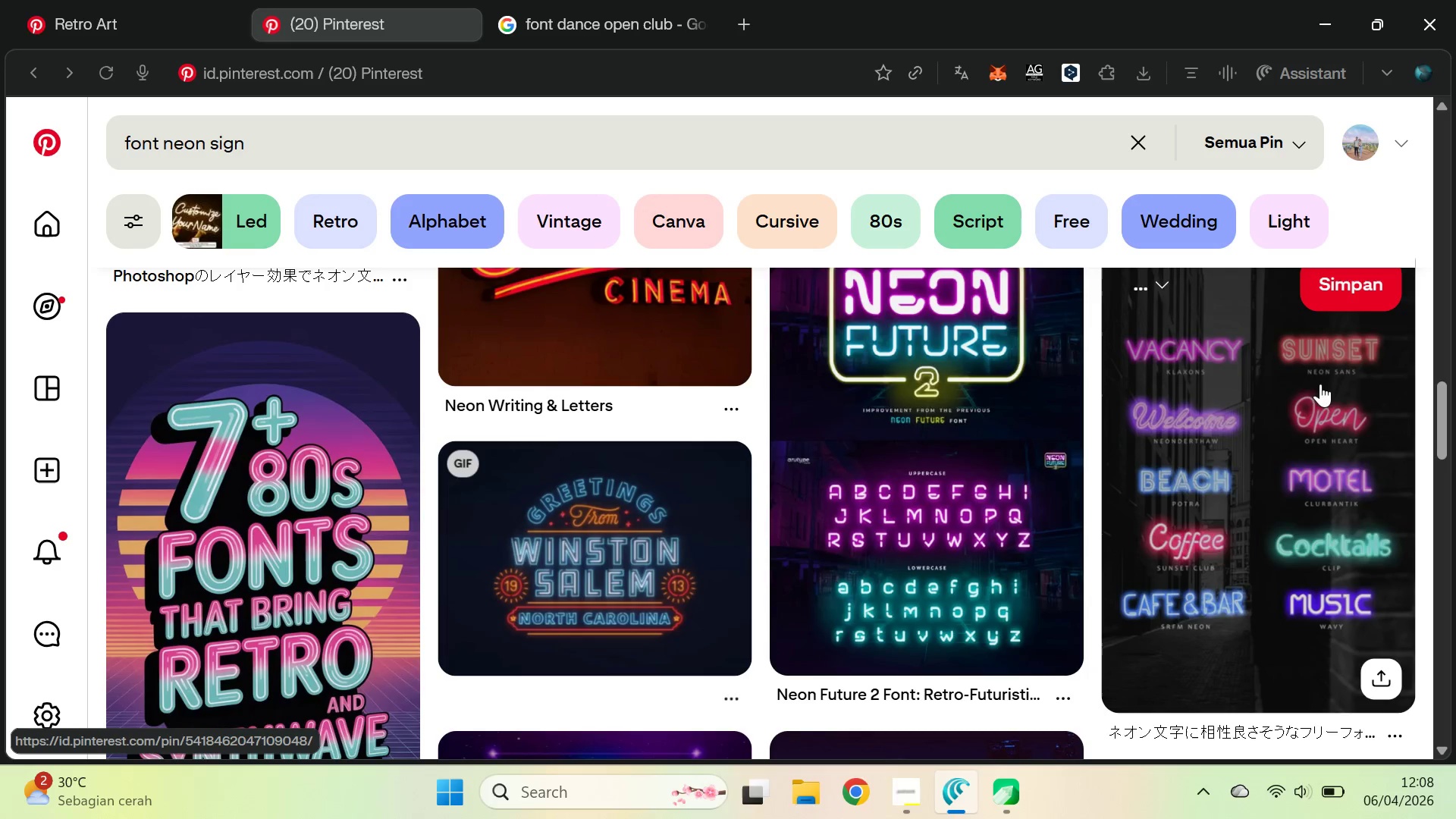 
wait(5.27)
 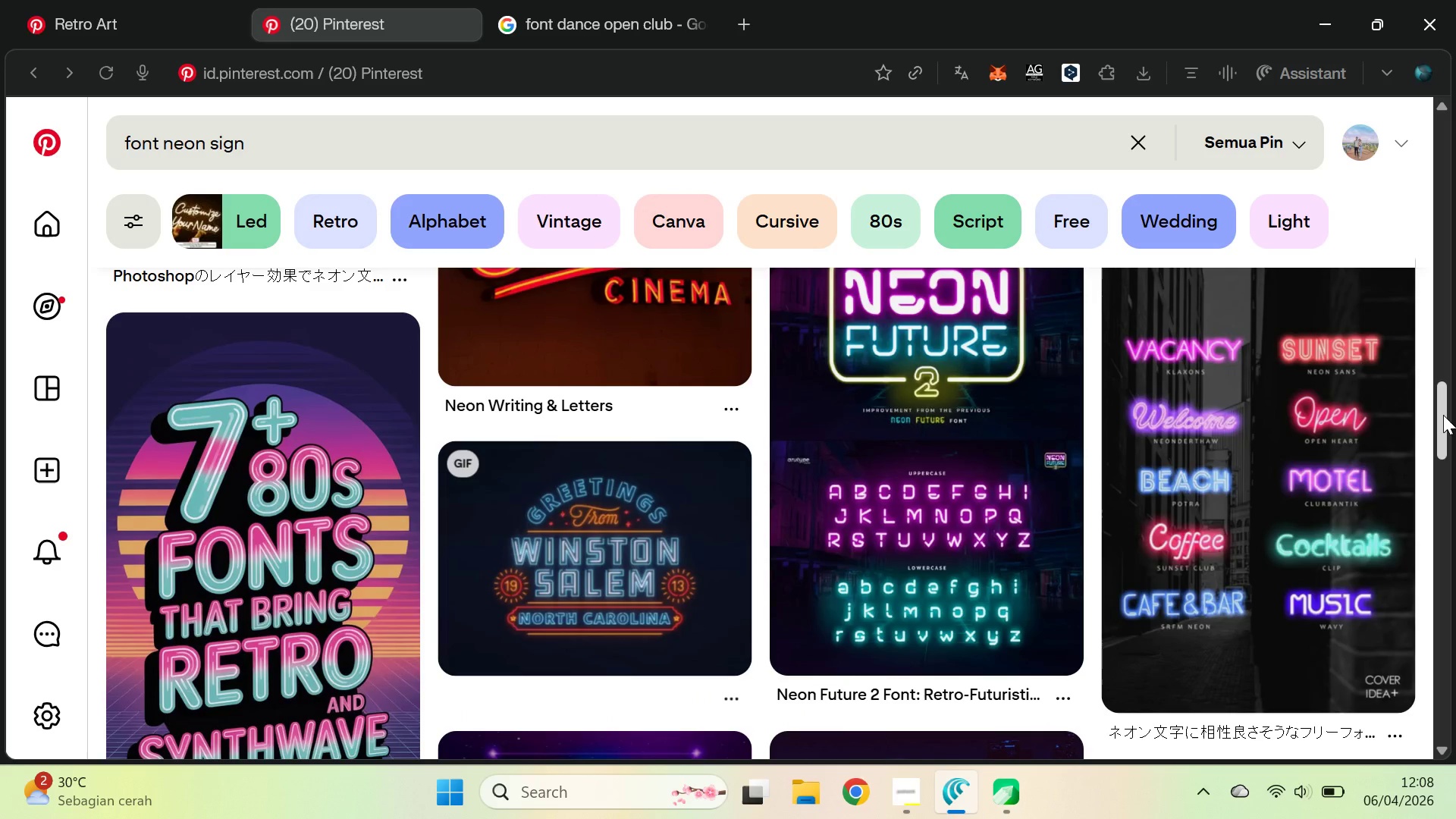 
left_click([595, 0])
 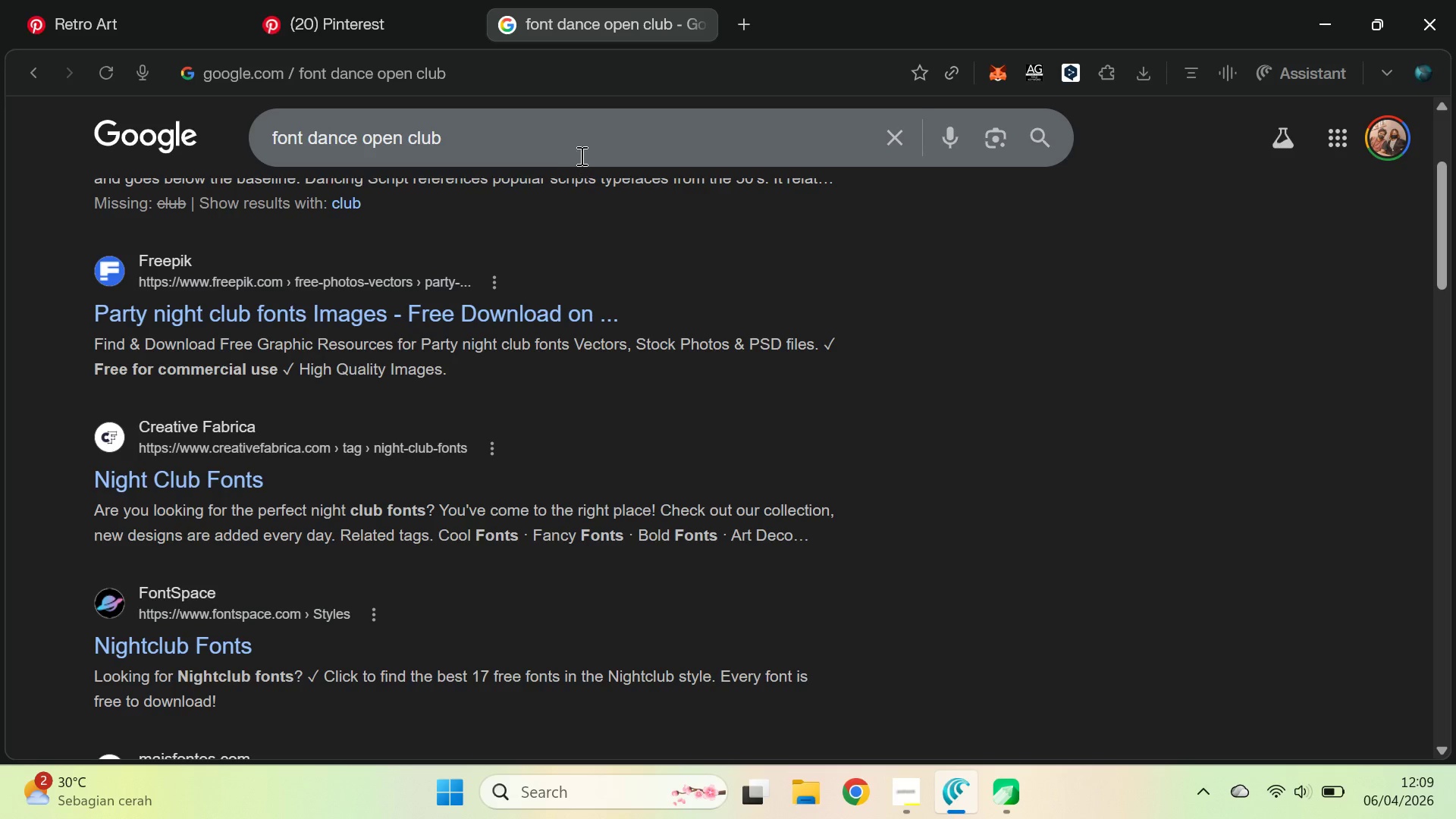 
double_click([581, 155])
 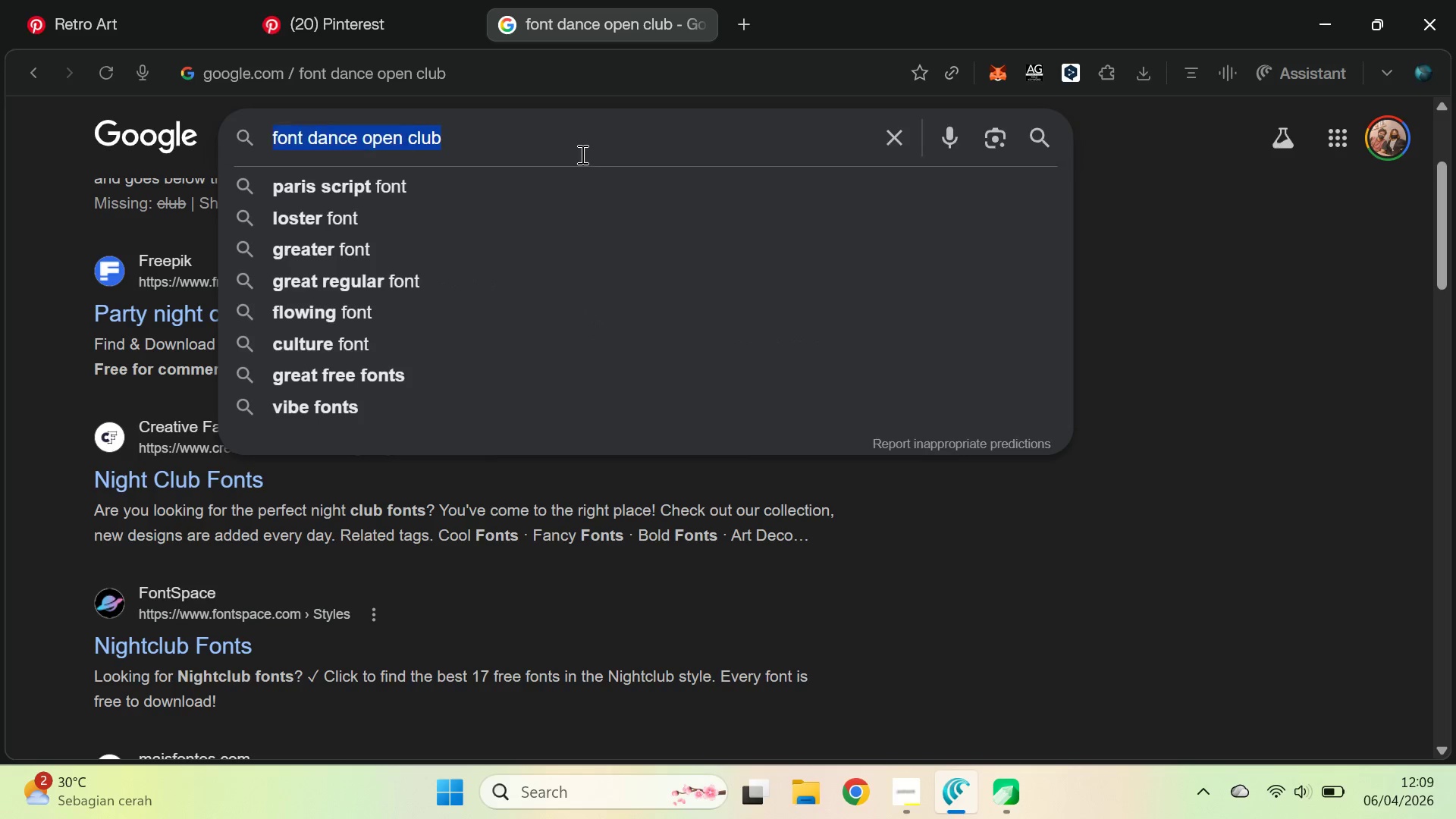 
triple_click([581, 154])
 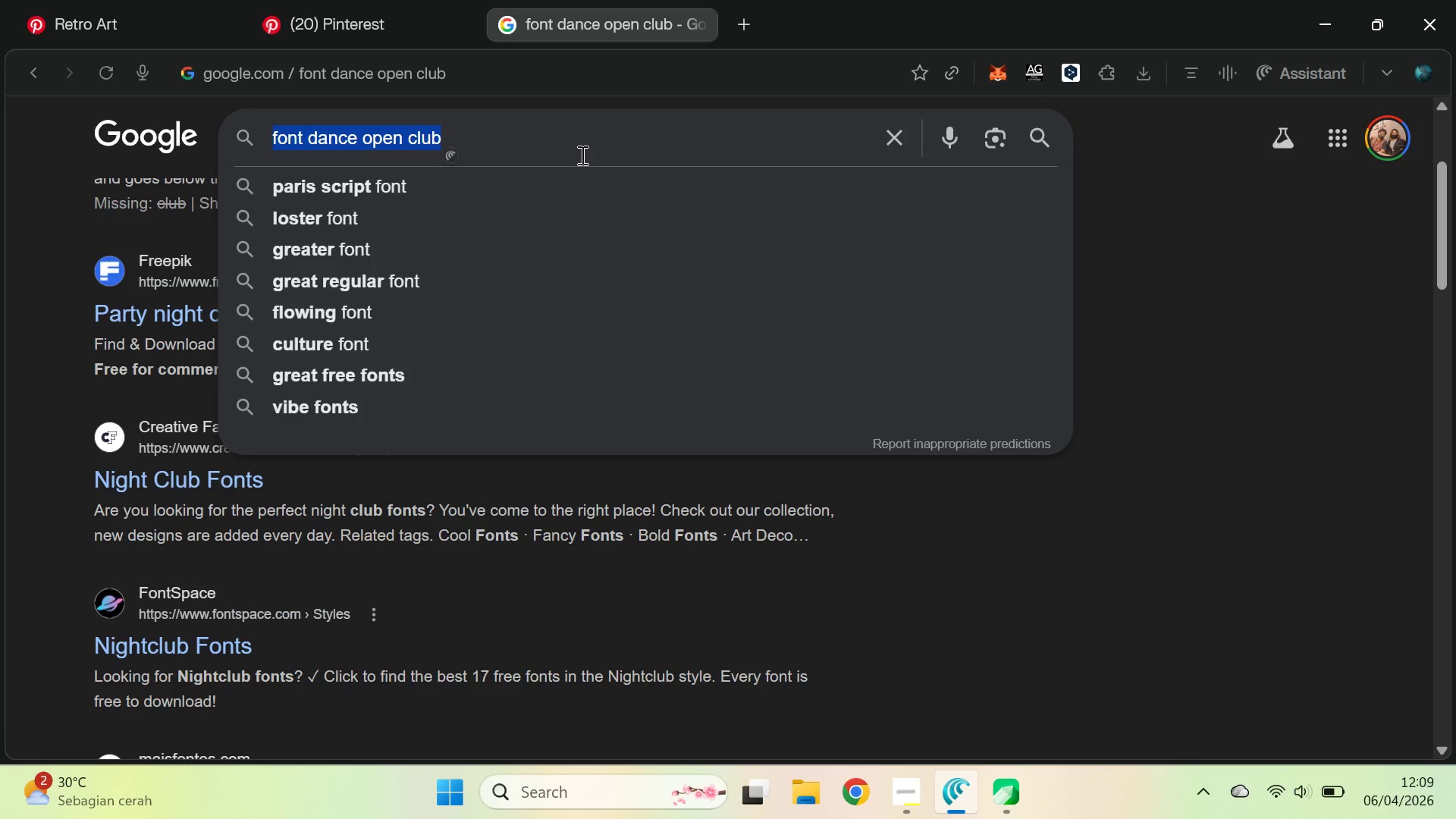 
key(ArrowRight)
 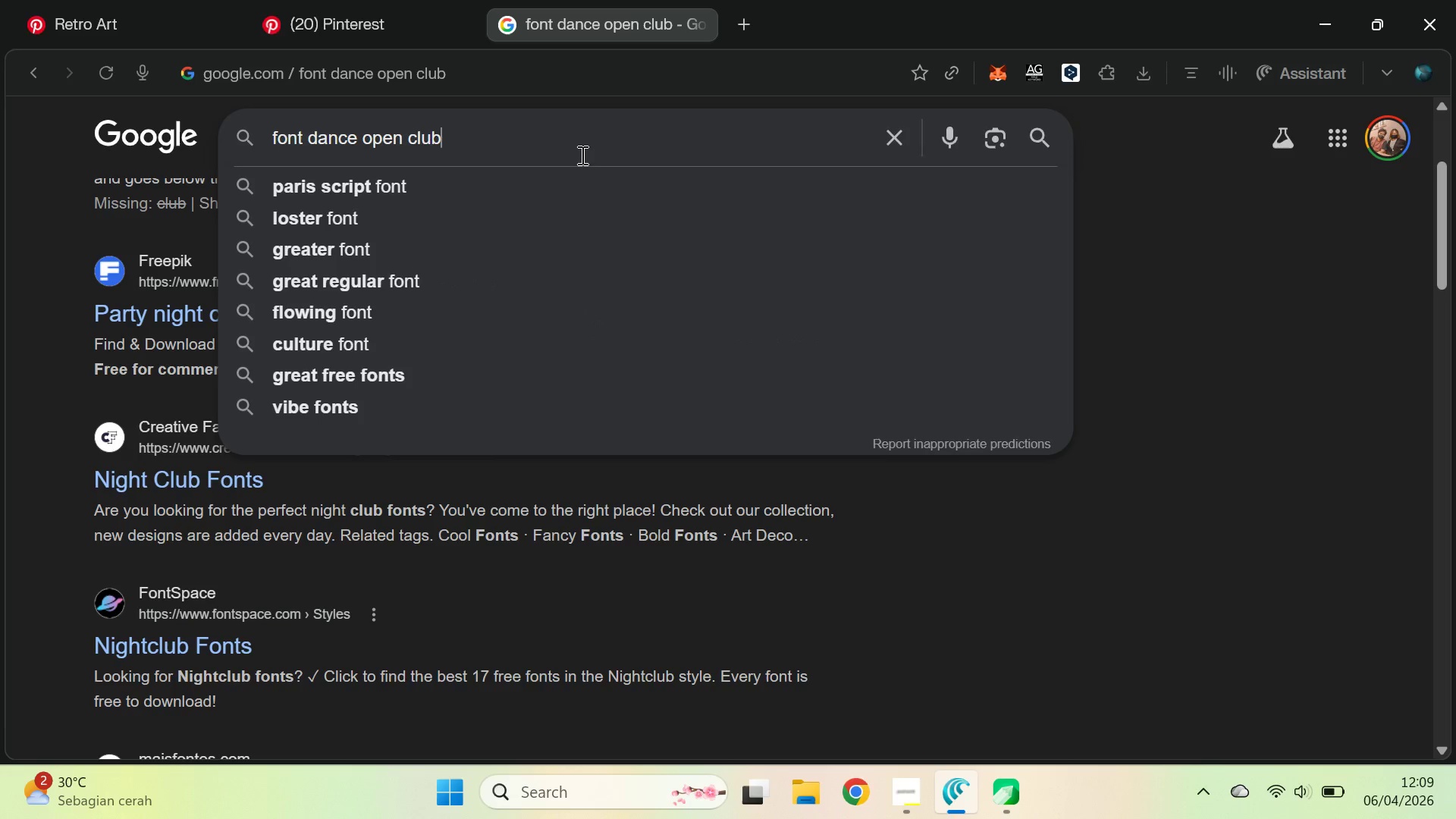 
key(Control+Backspace)
 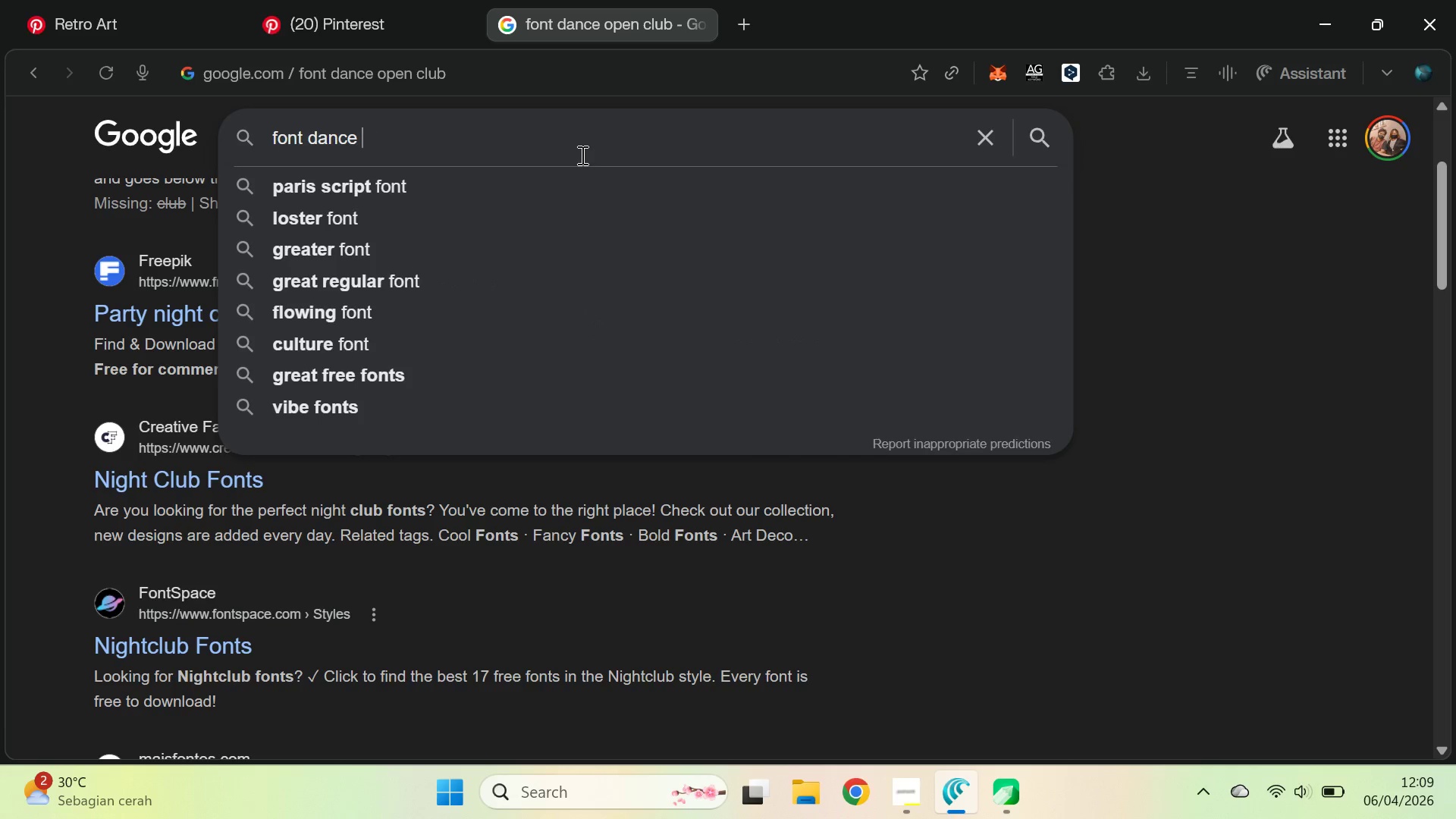 
key(Control+Backspace)
 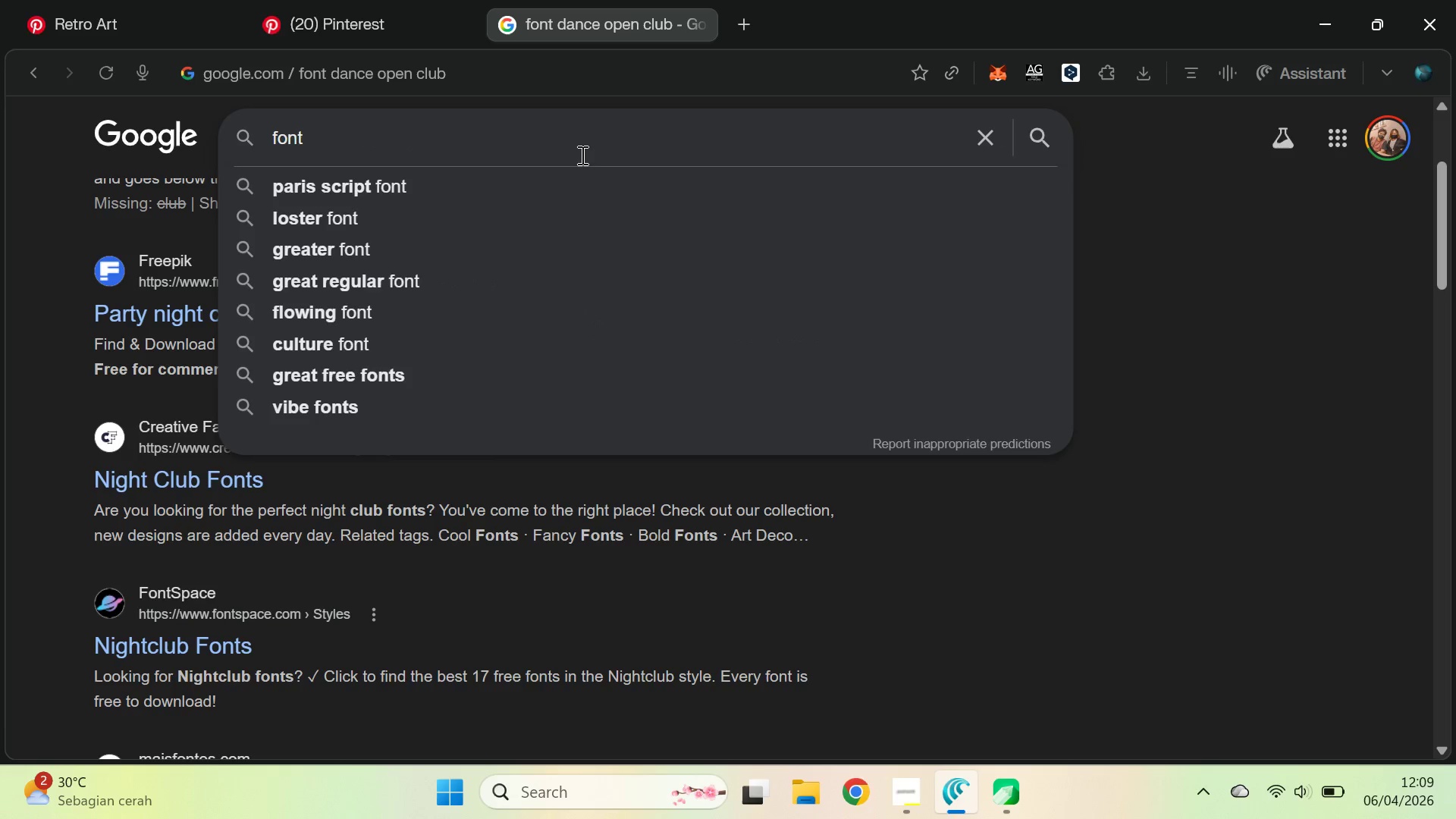 
key(Control+Backspace)
 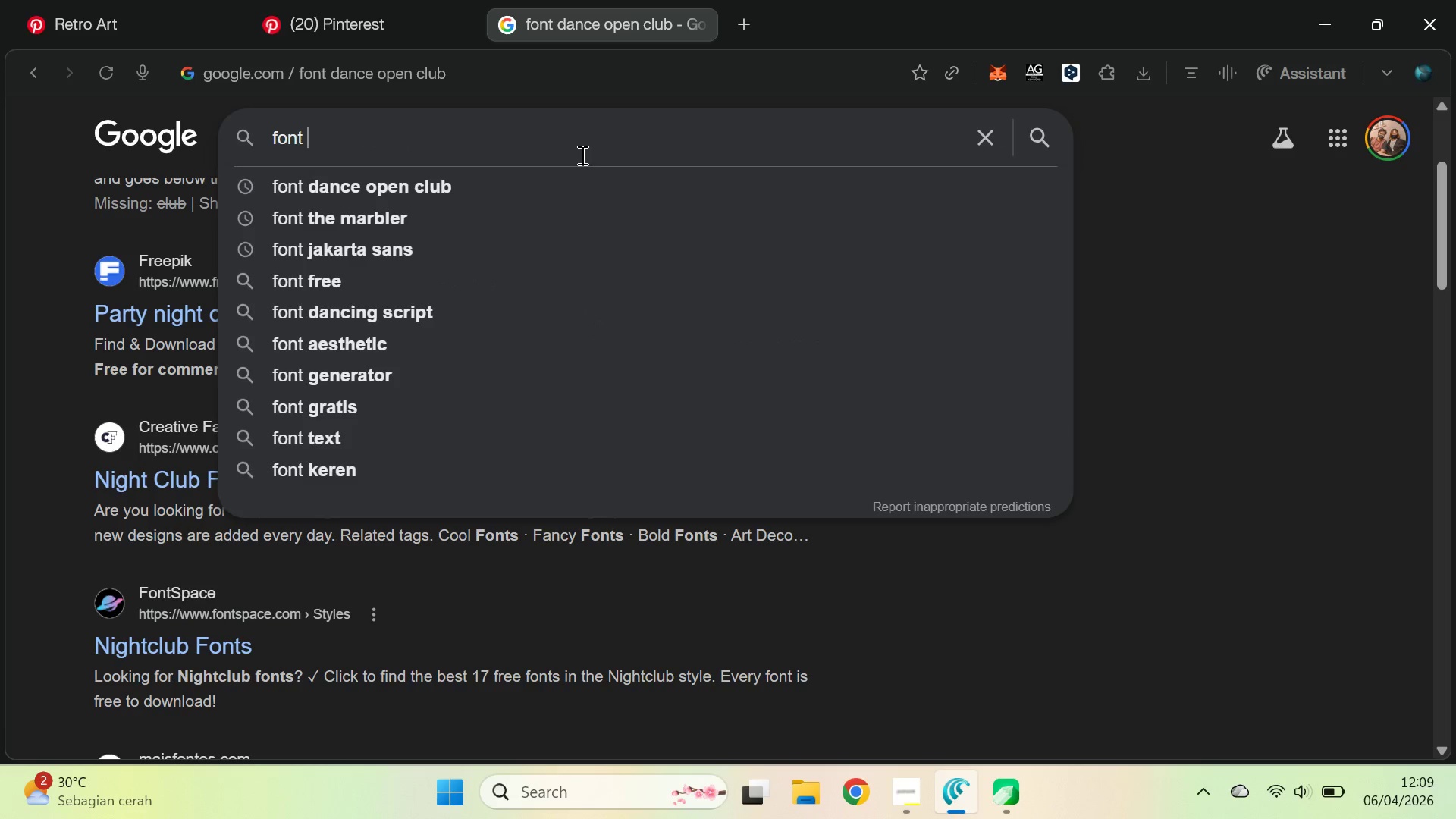 
type(open hearth)
 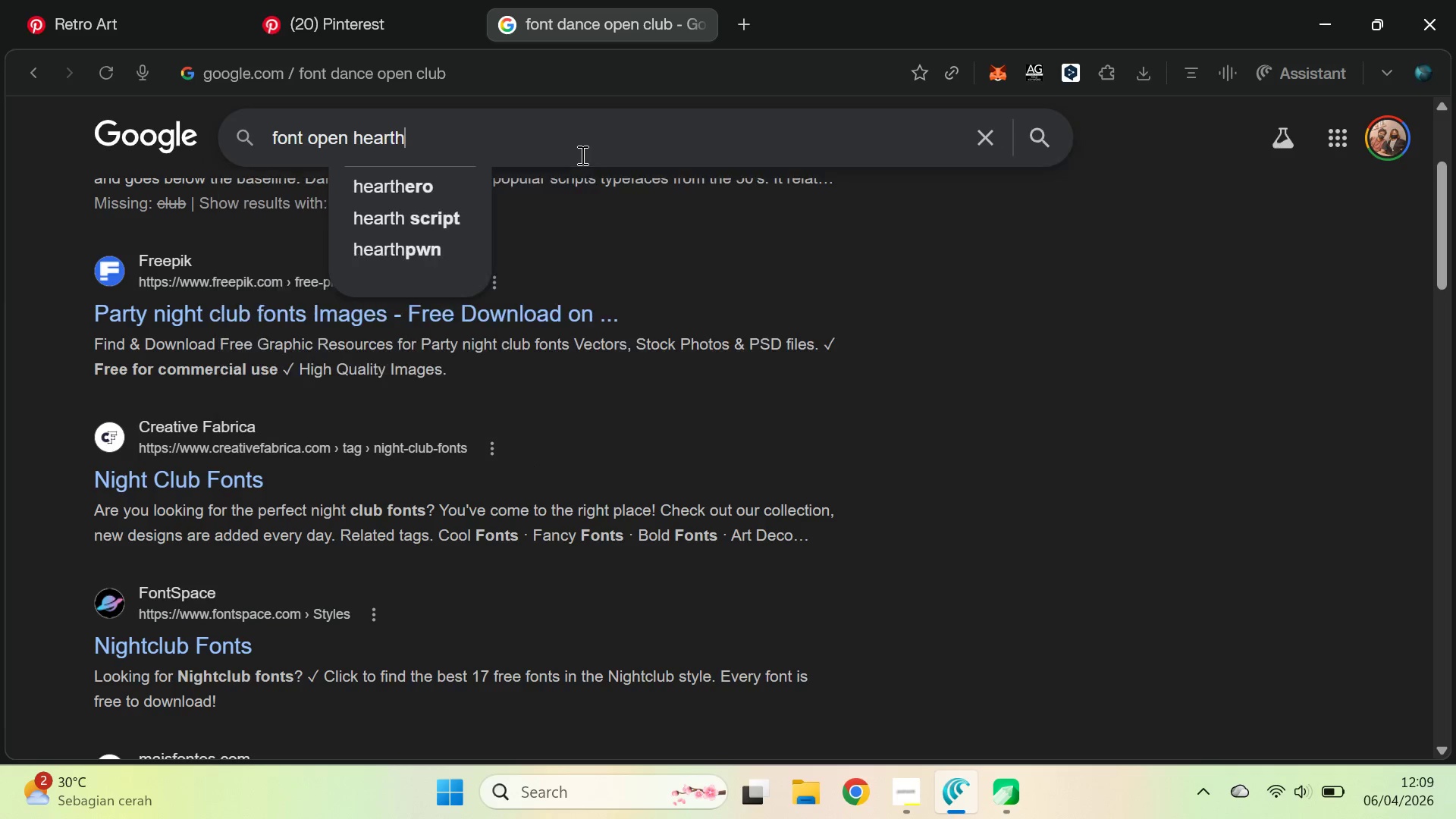 
key(Shift+Enter)
 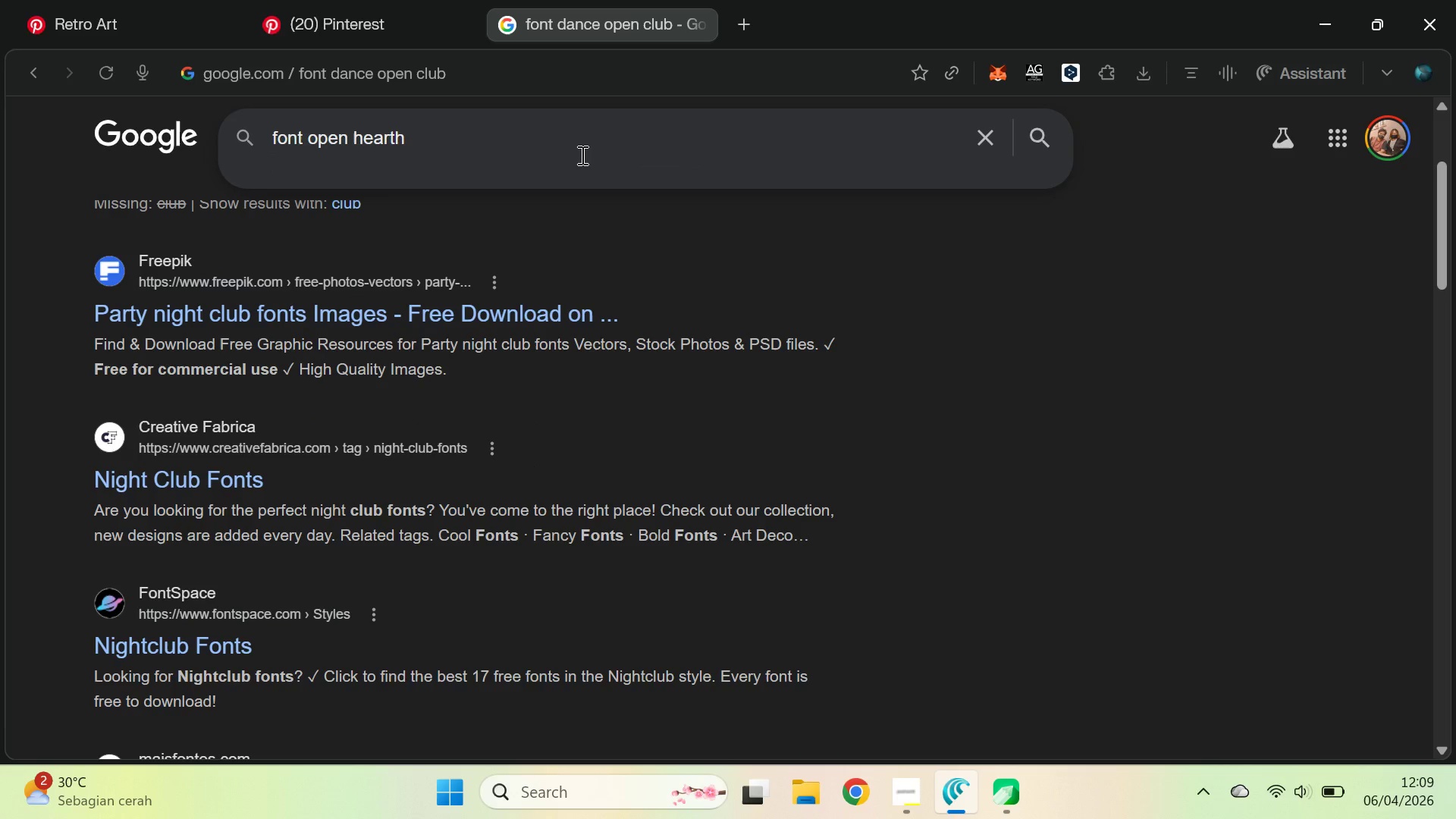 
key(Backspace)
 